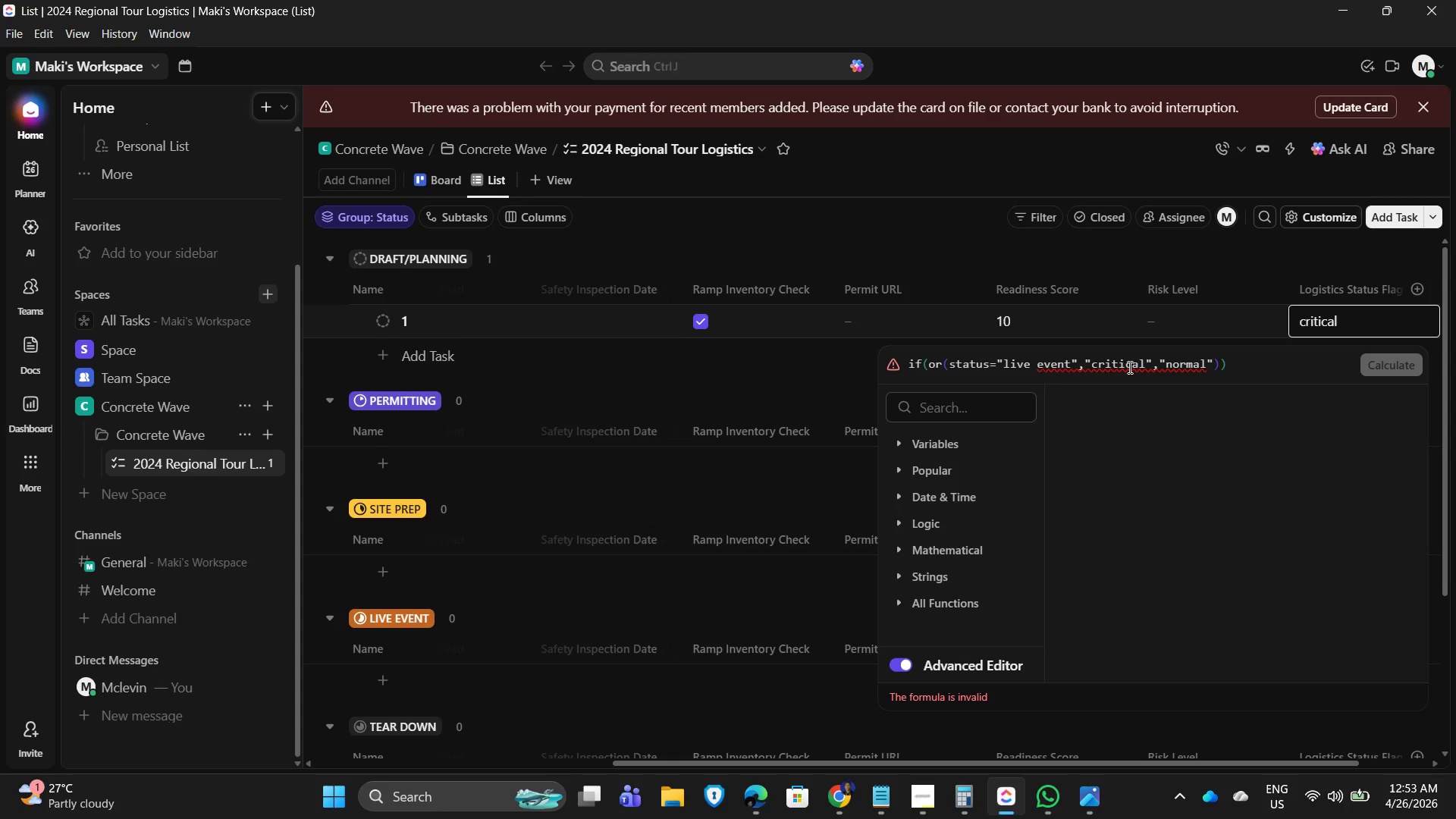 
wait(19.51)
 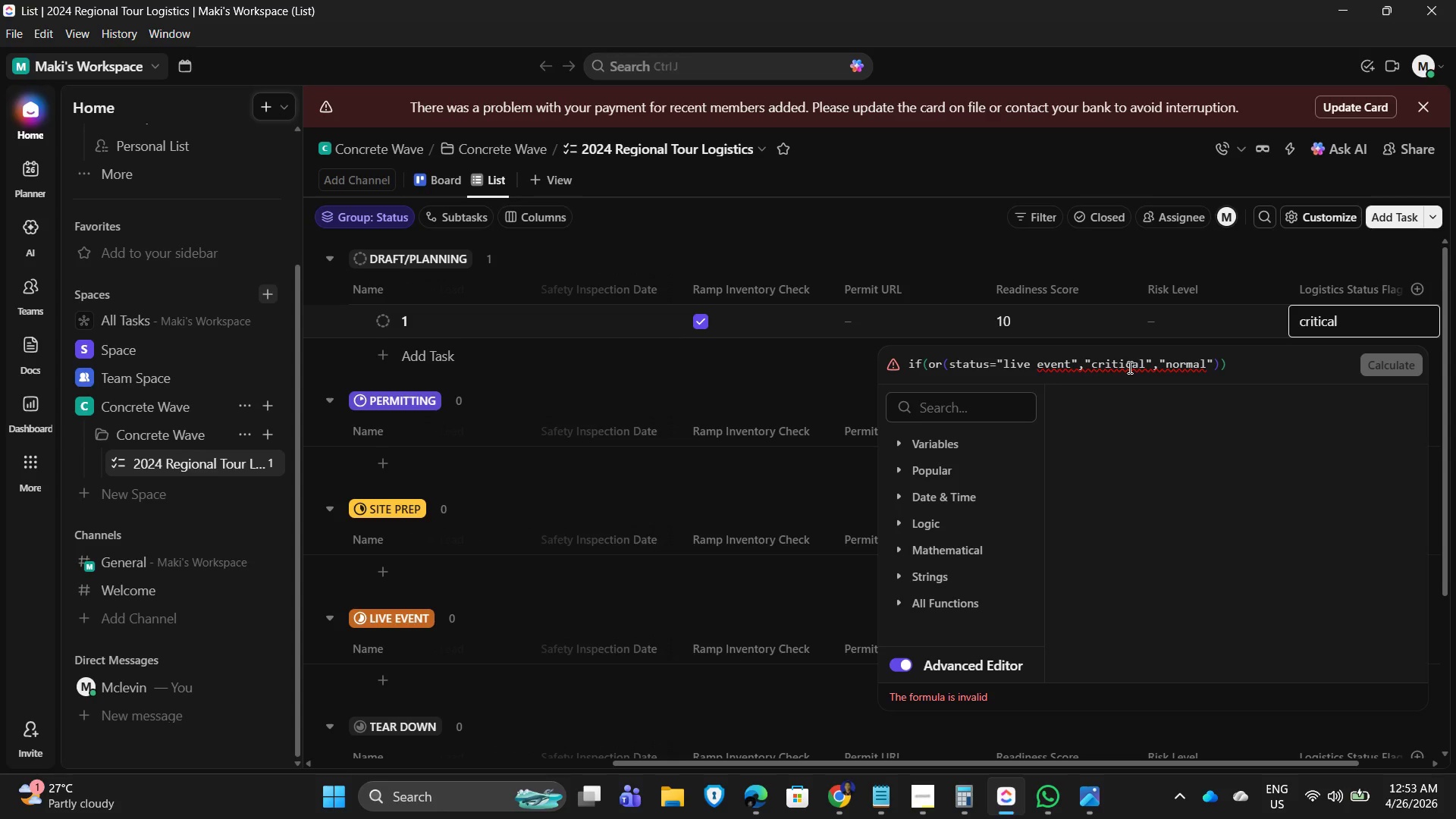 
type(status)
 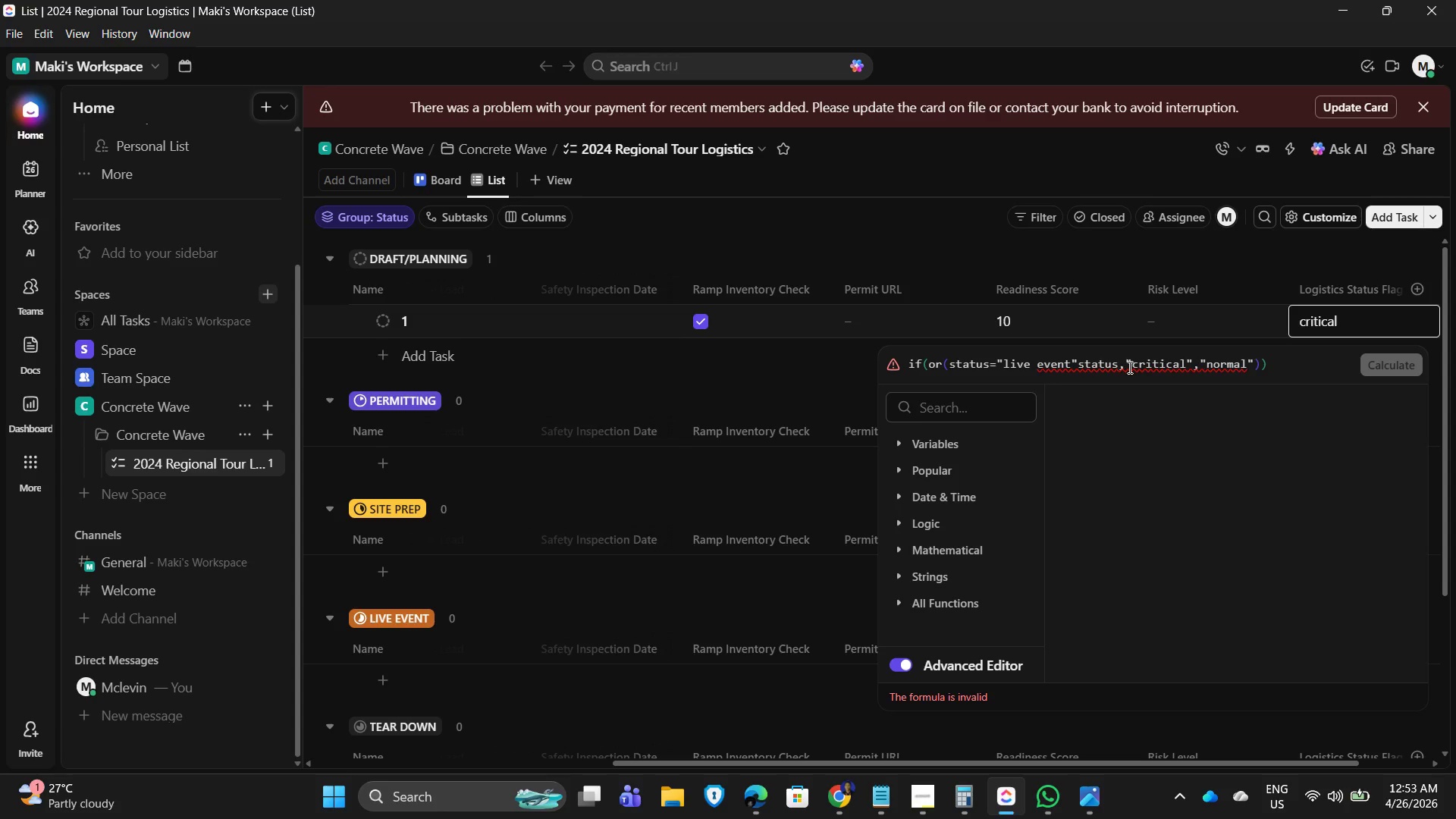 
key(ArrowLeft)
 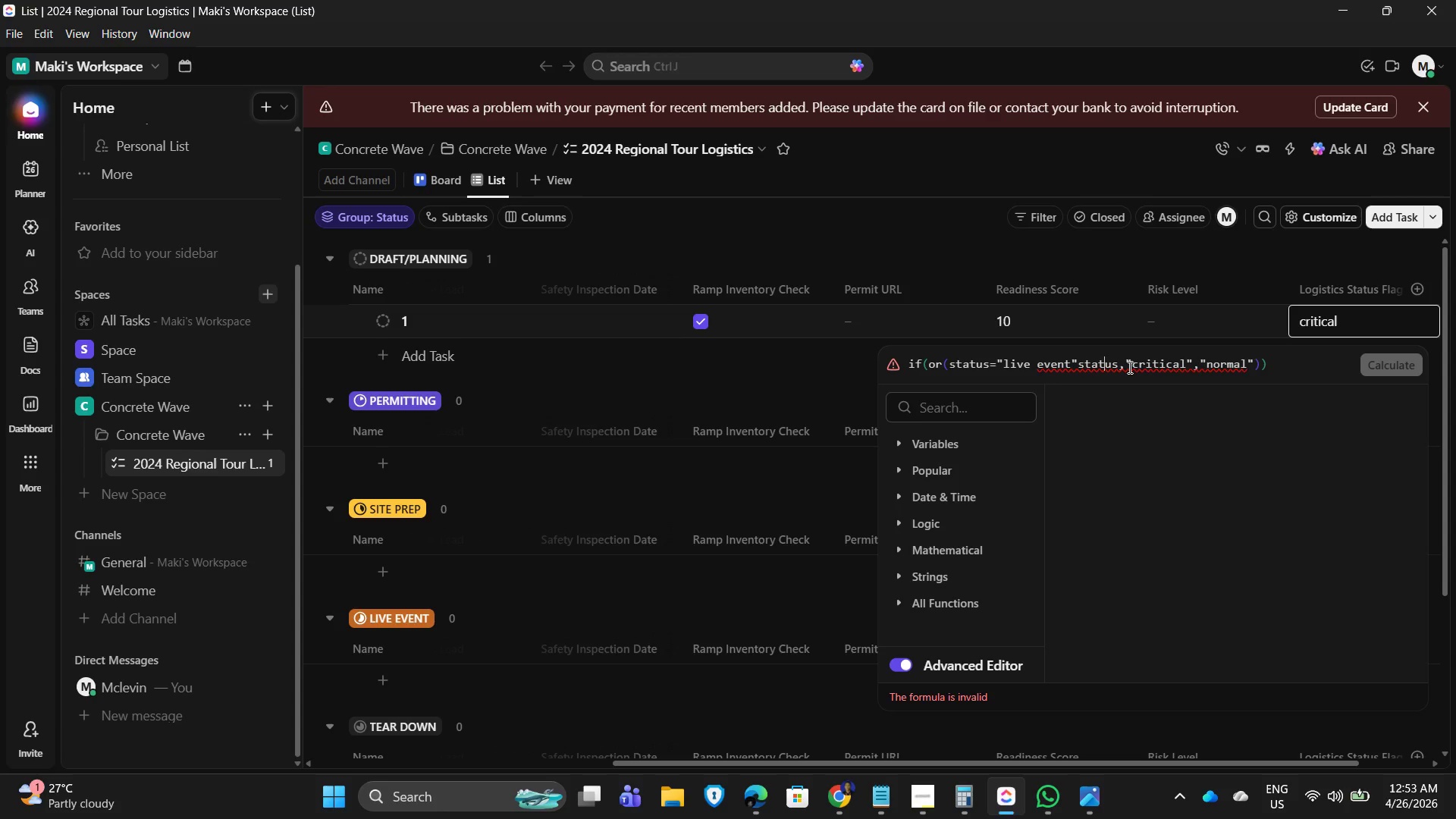 
key(ArrowLeft)
 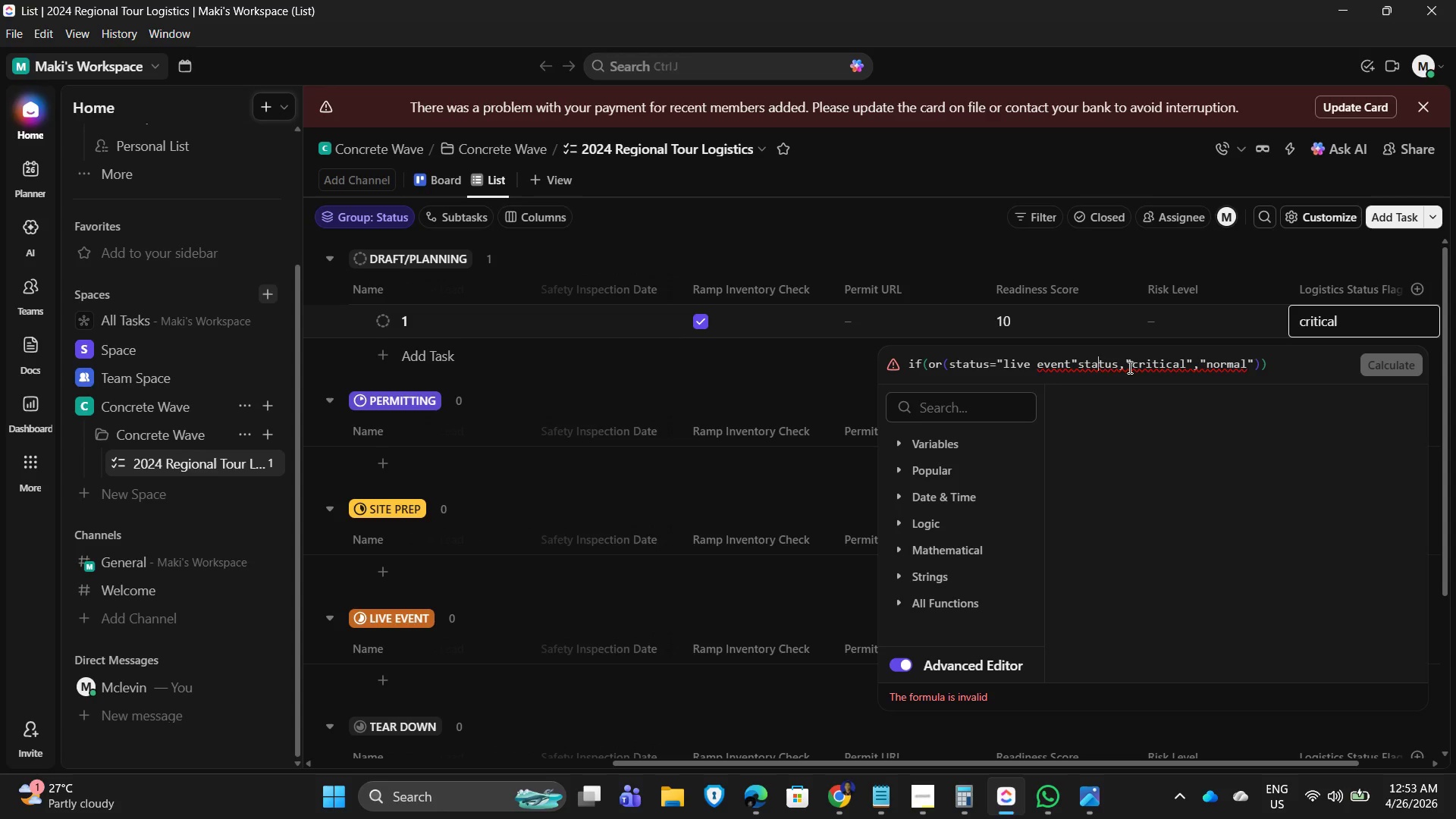 
key(ArrowLeft)
 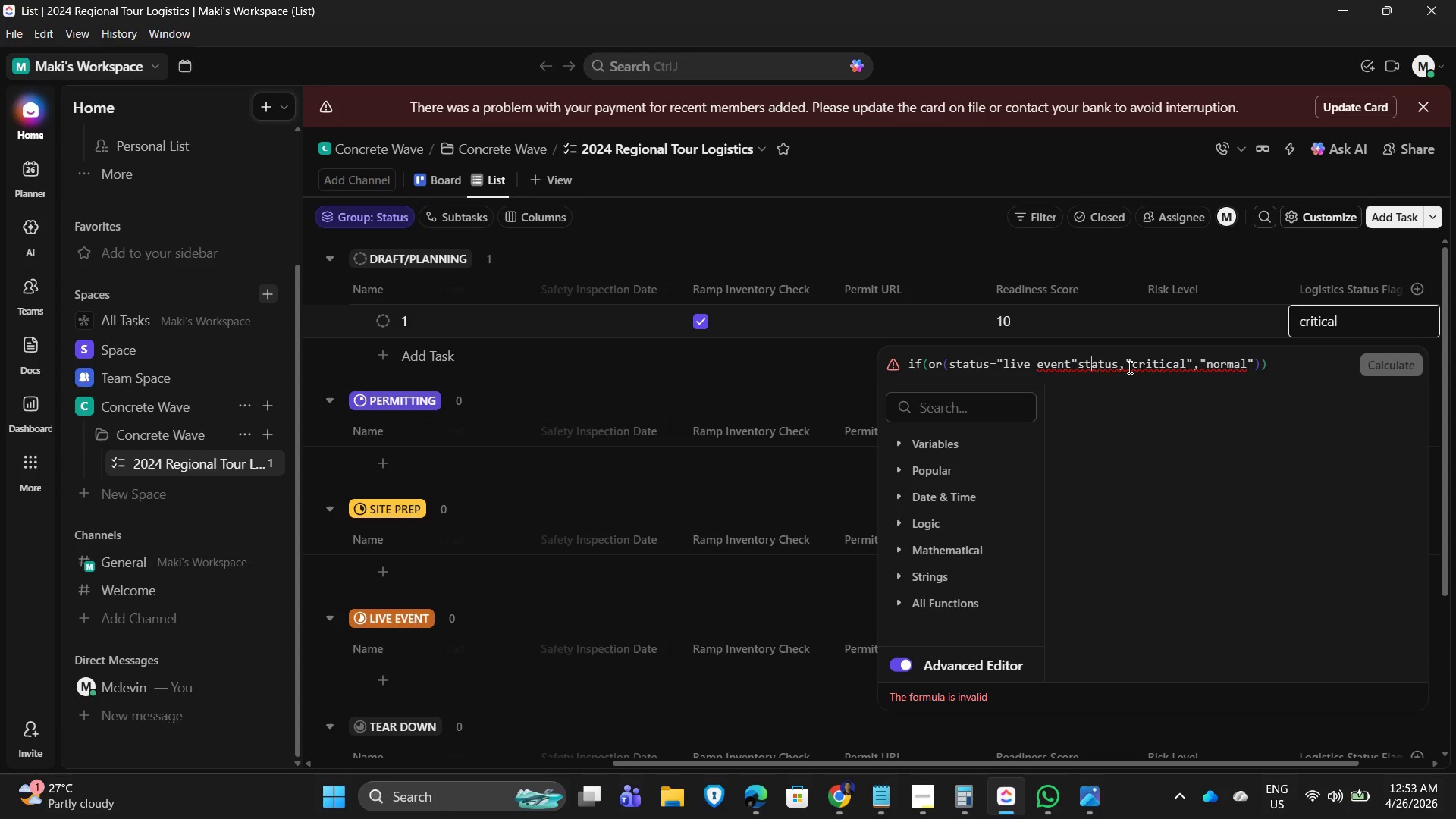 
key(ArrowLeft)
 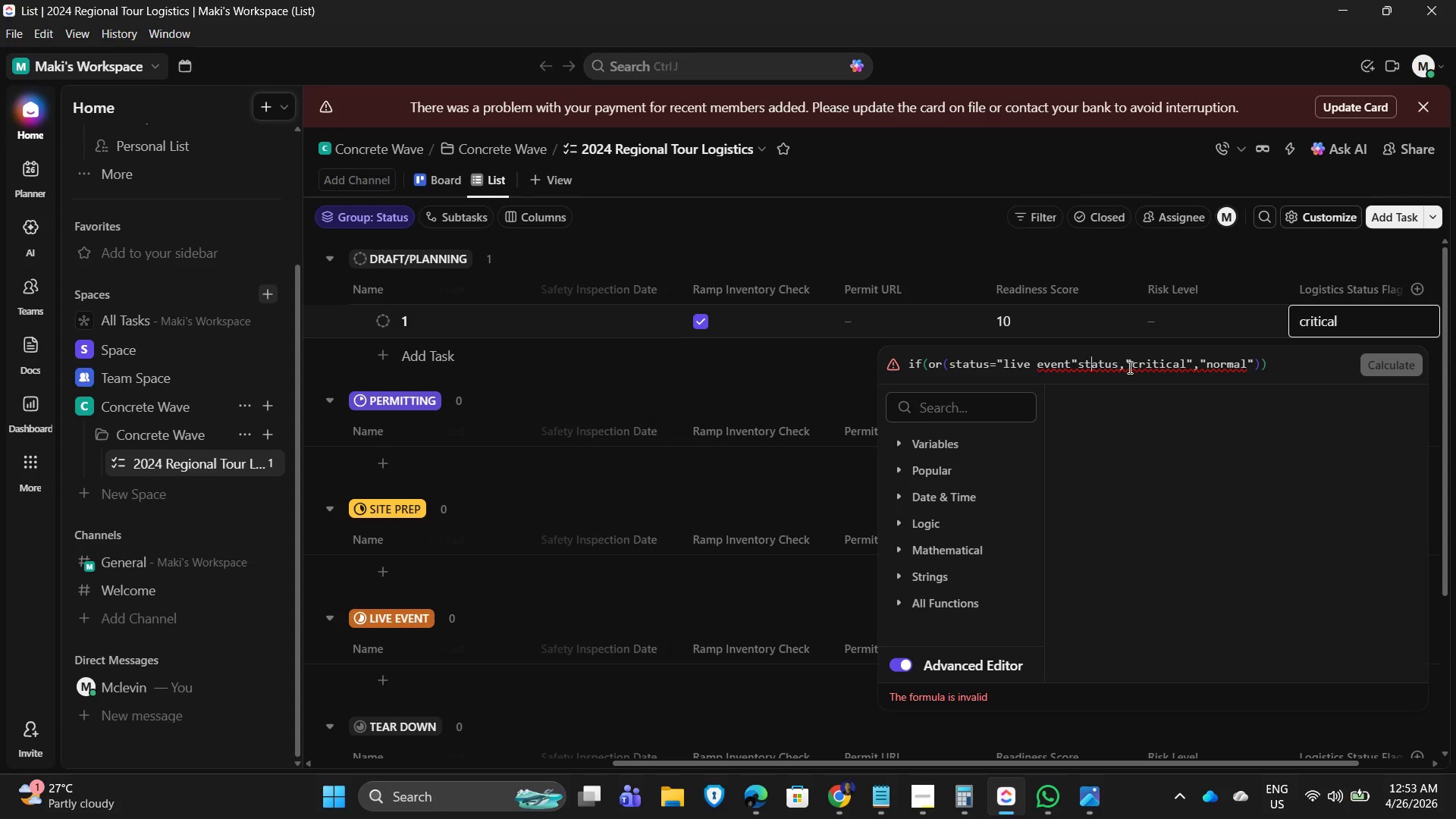 
key(ArrowLeft)
 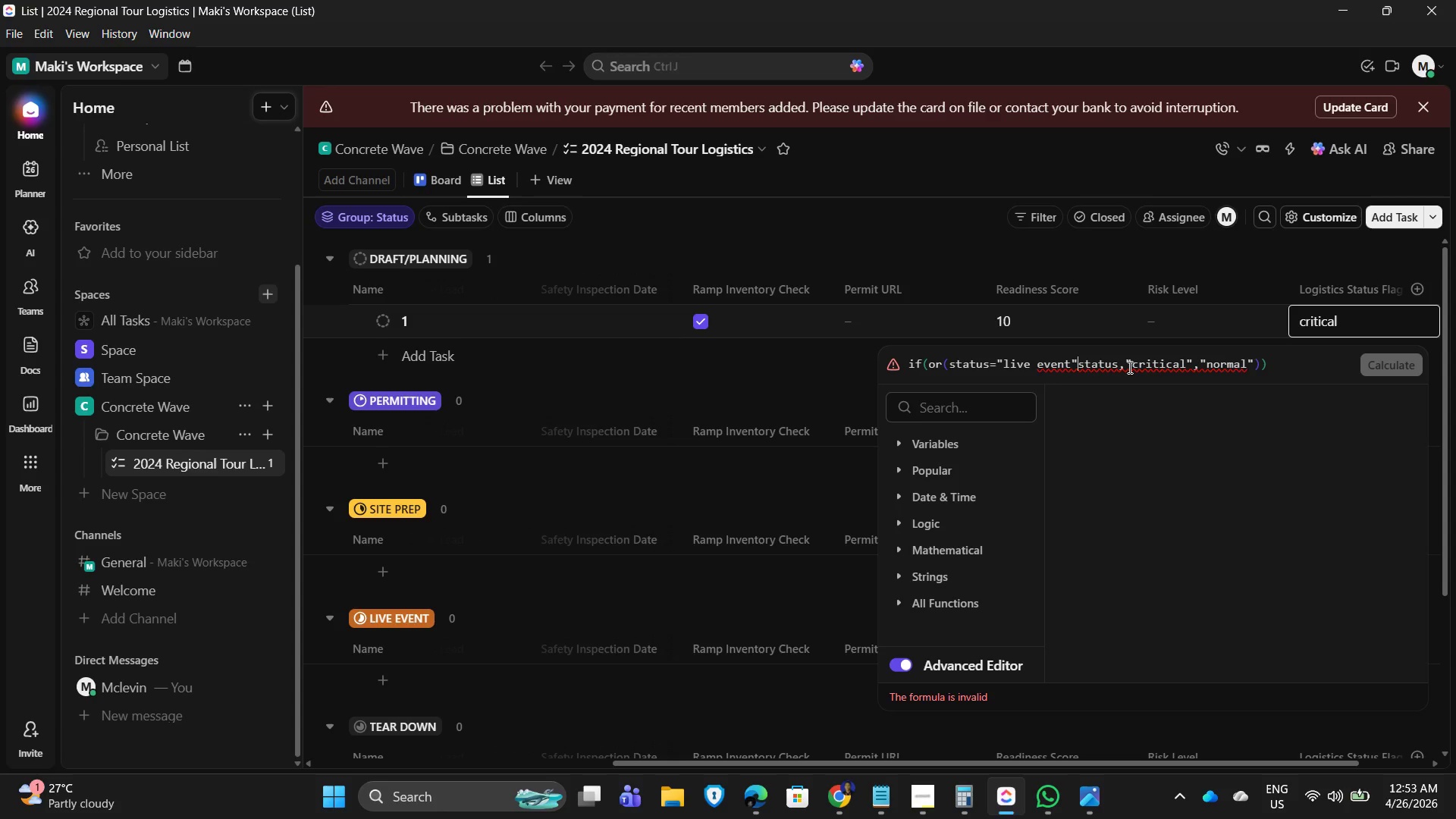 
key(ArrowLeft)
 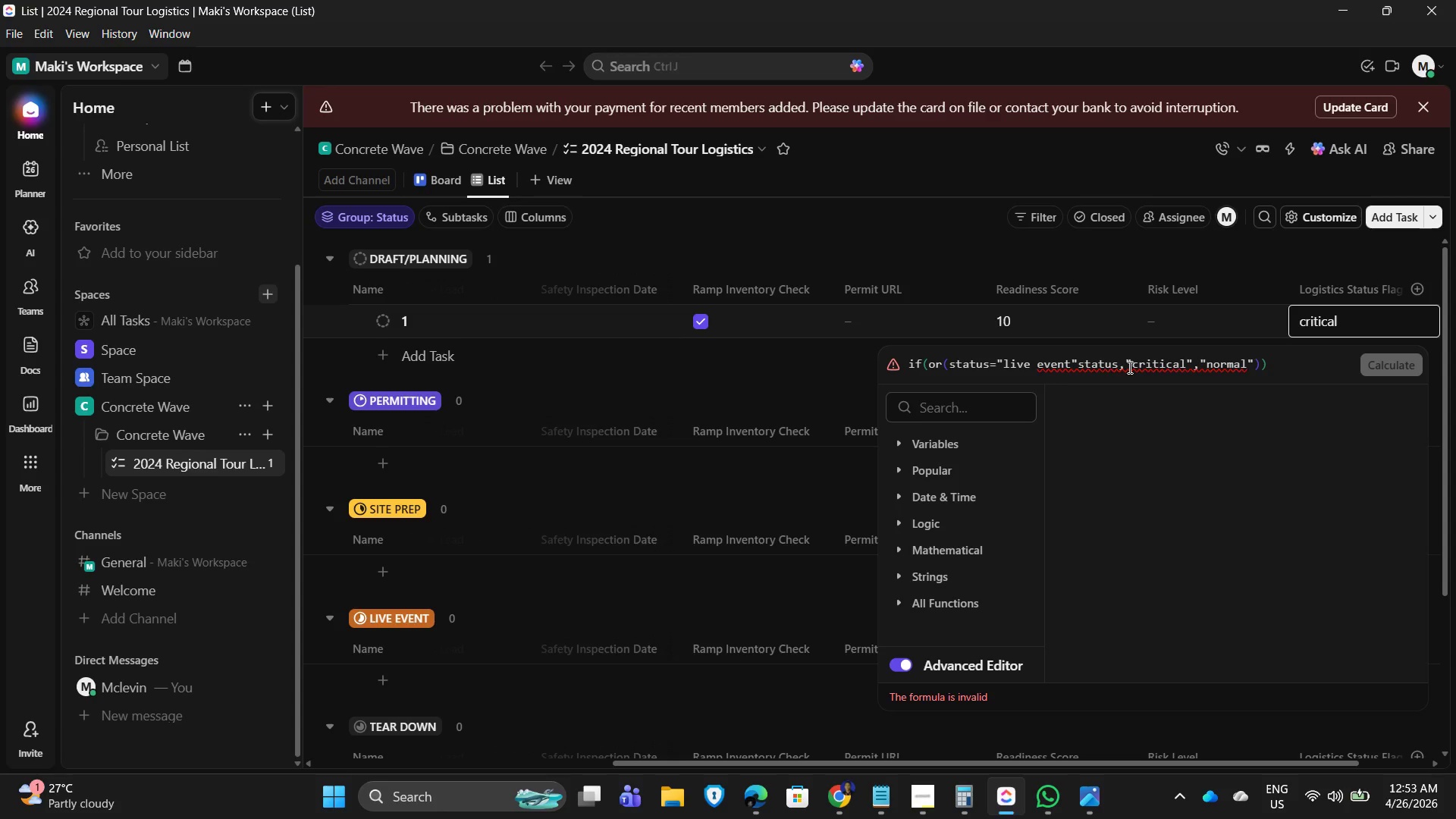 
key(Comma)
 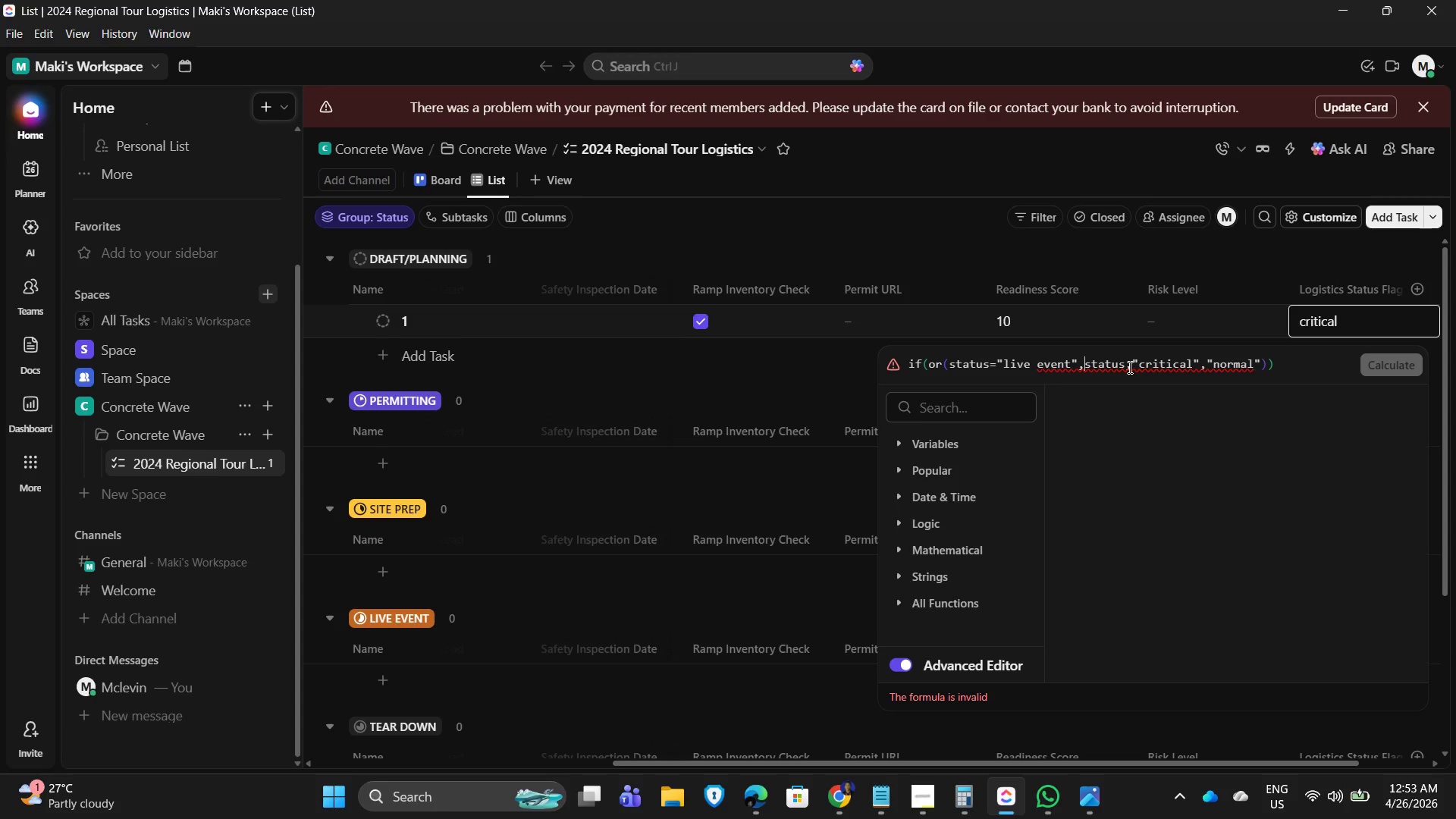 
key(Space)
 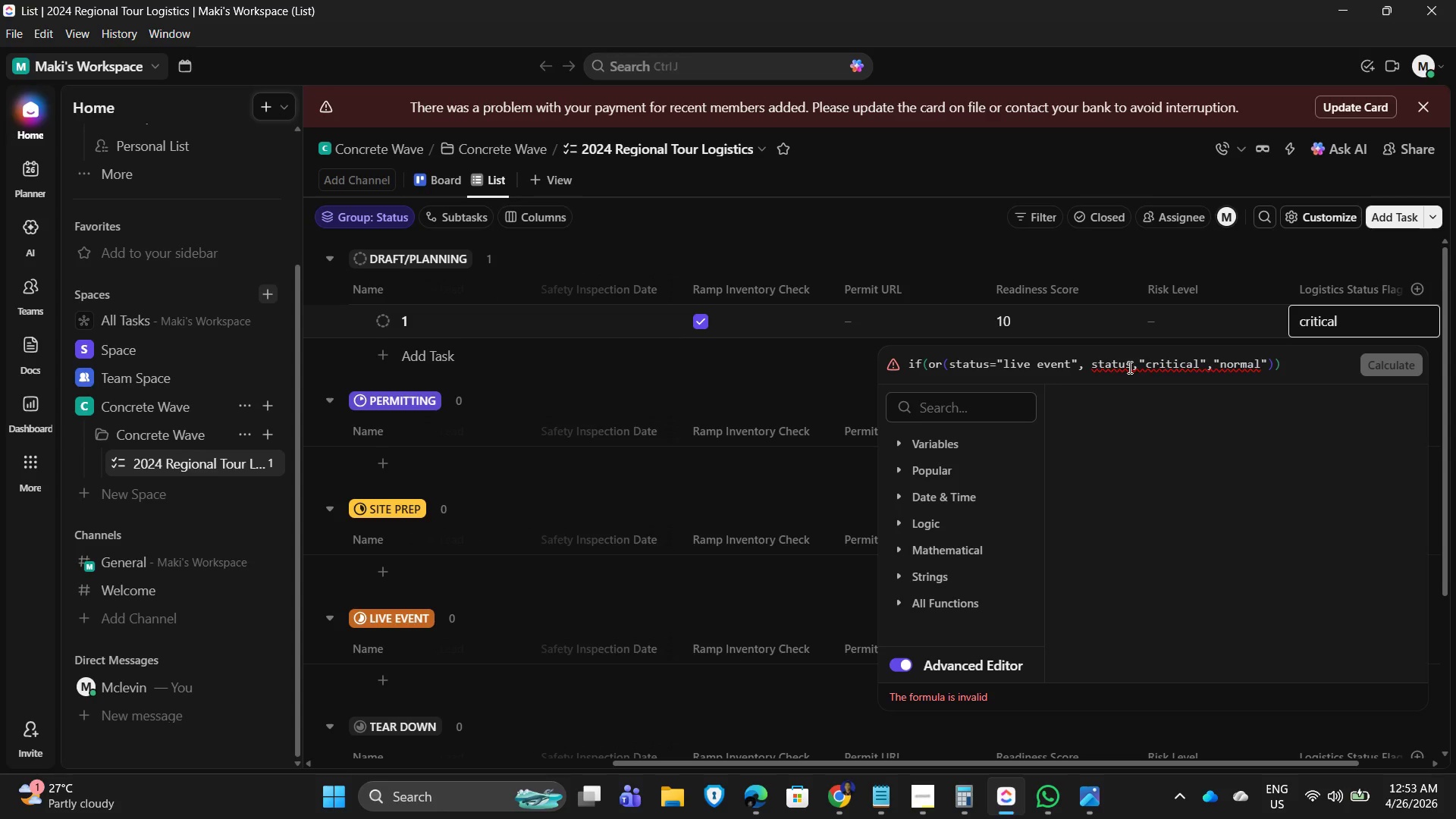 
key(ArrowRight)
 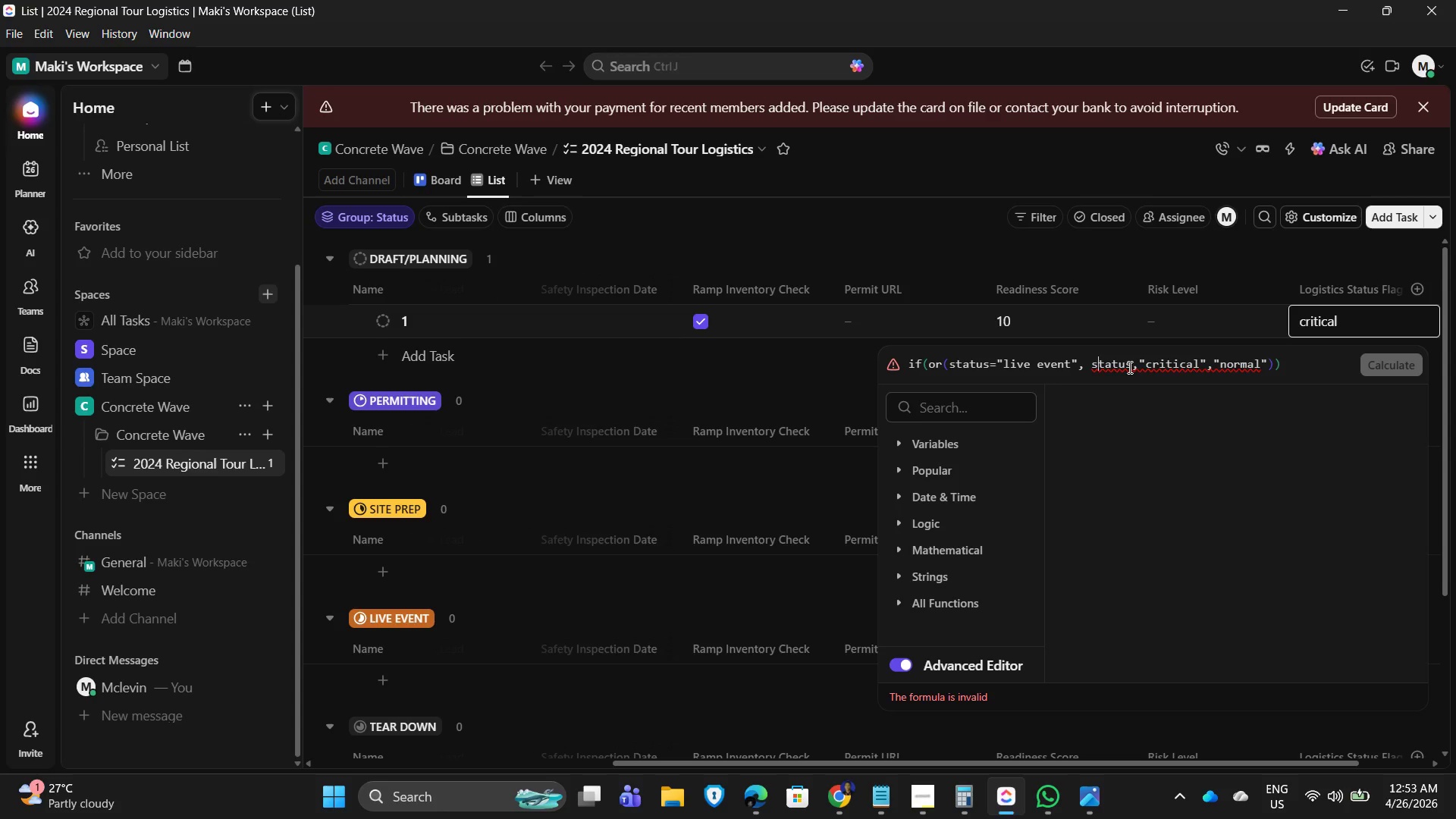 
key(ArrowRight)
 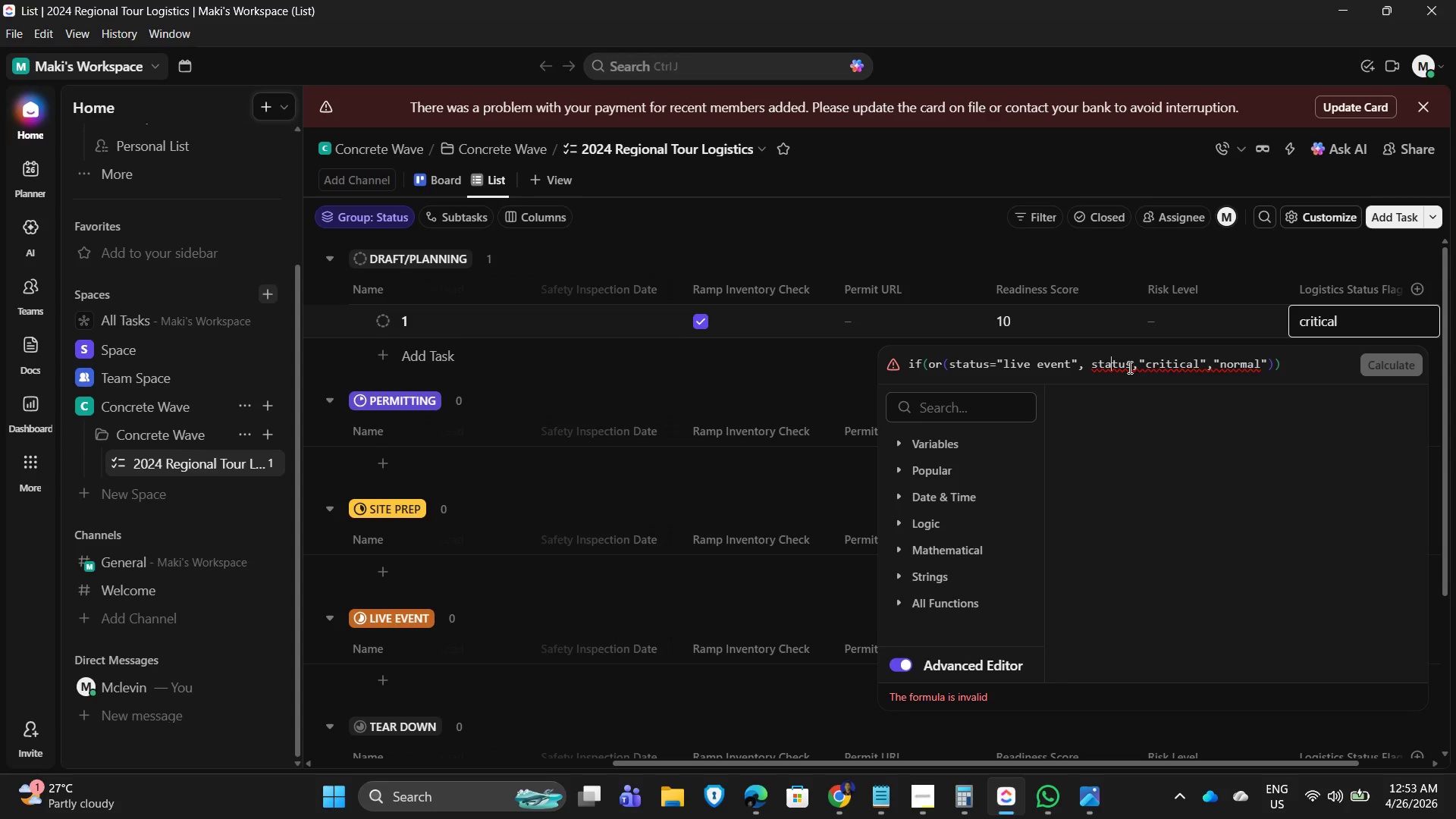 
key(ArrowRight)
 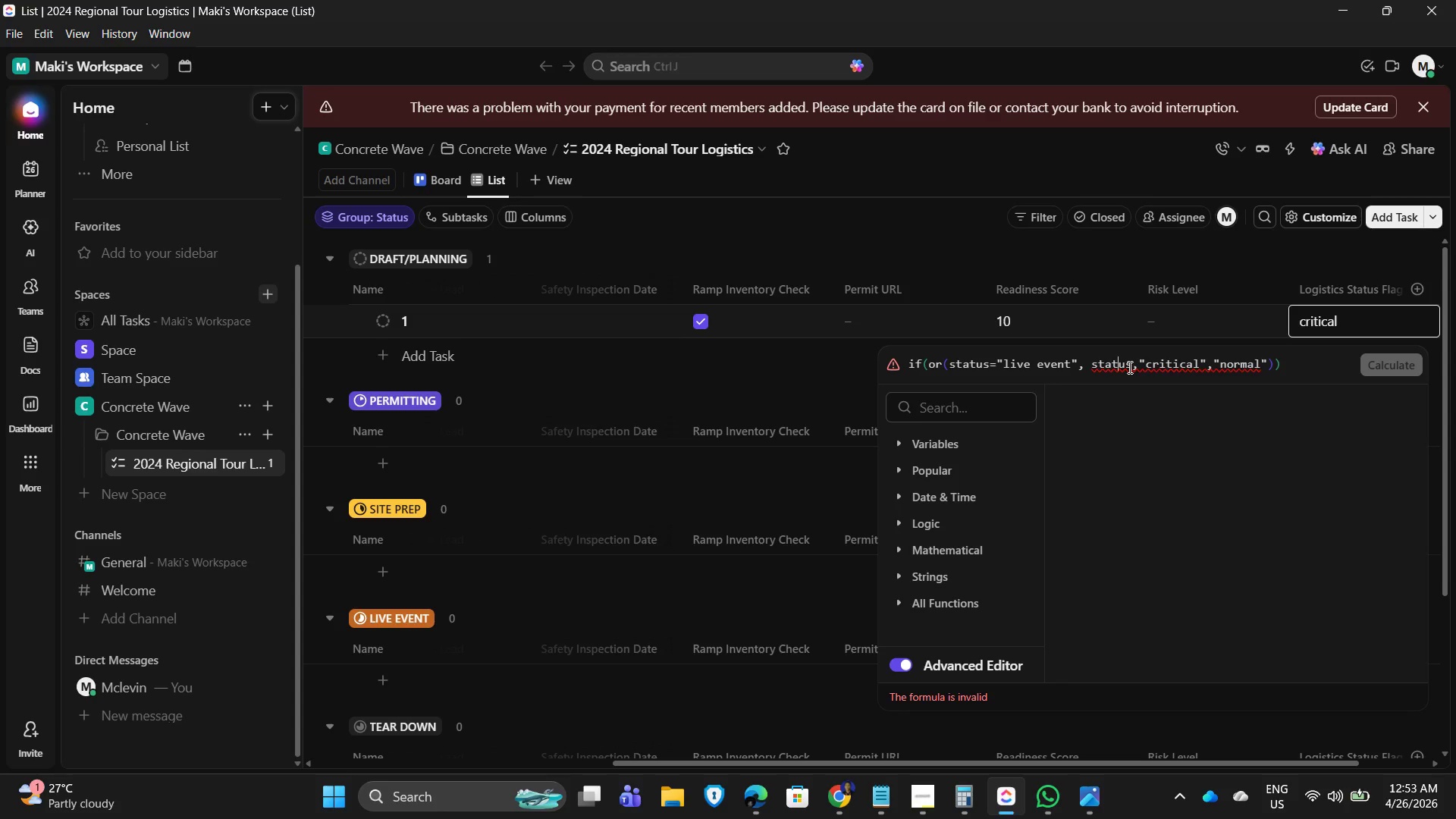 
key(ArrowRight)
 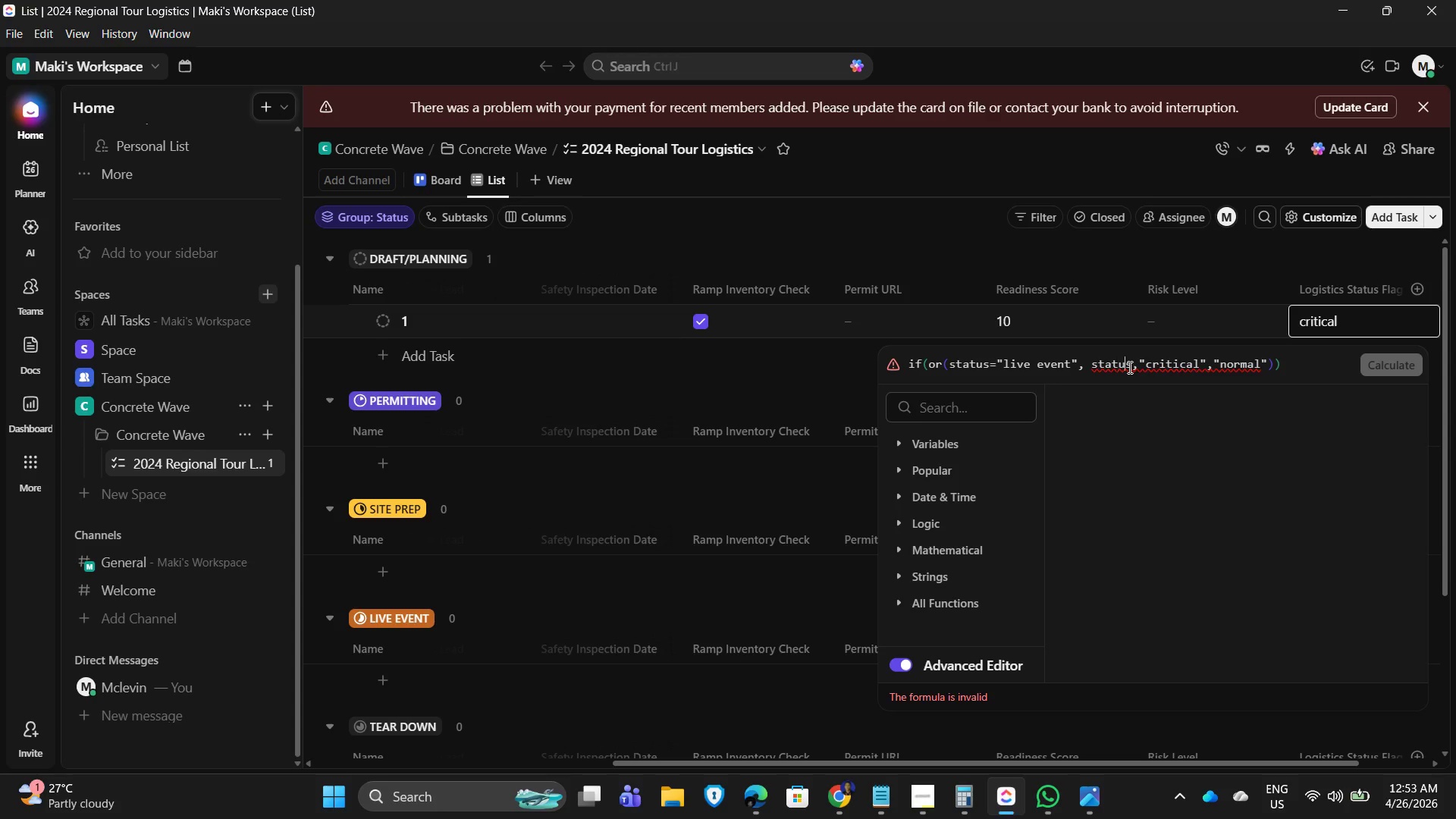 
key(ArrowRight)
 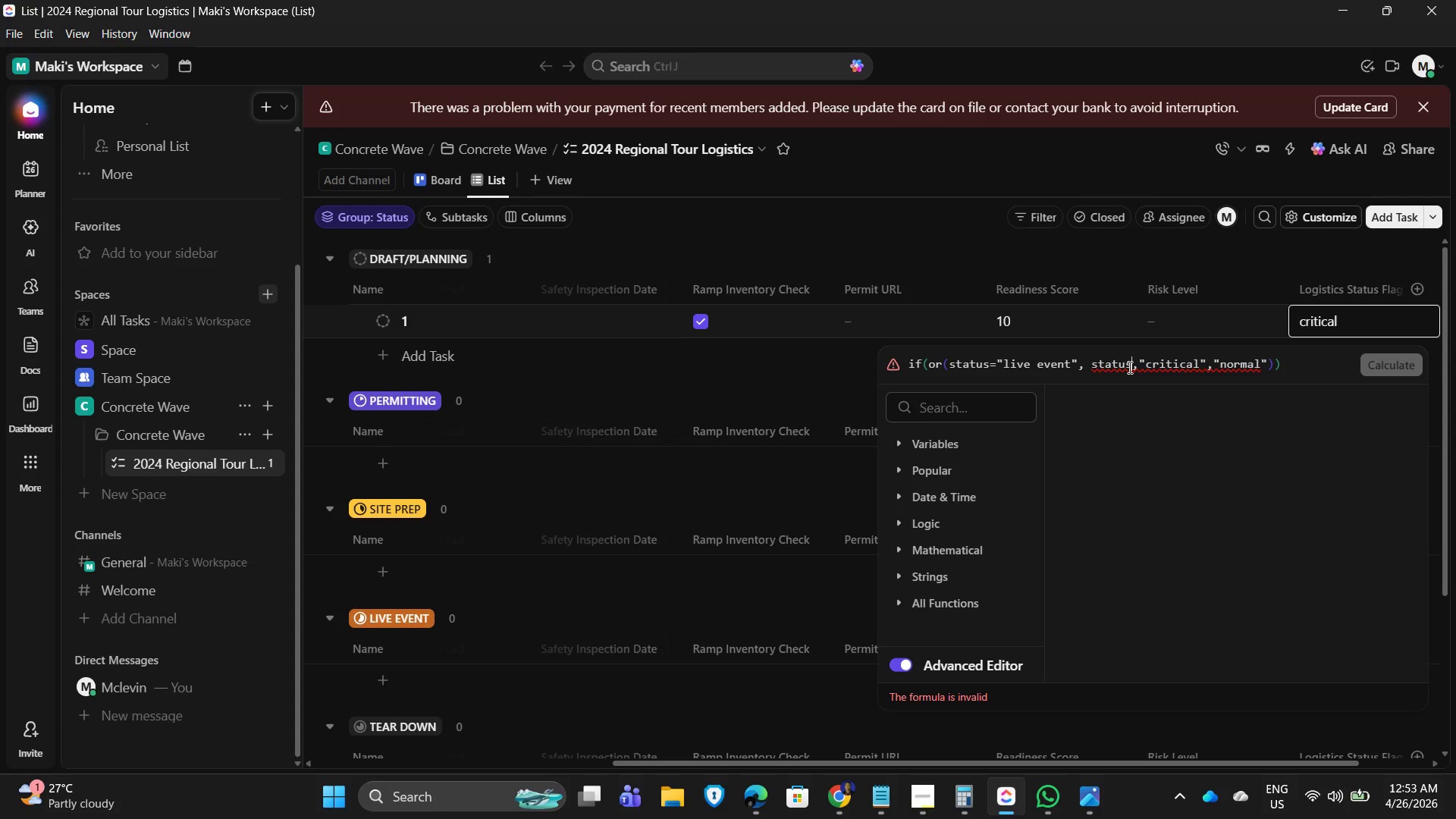 
key(ArrowRight)
 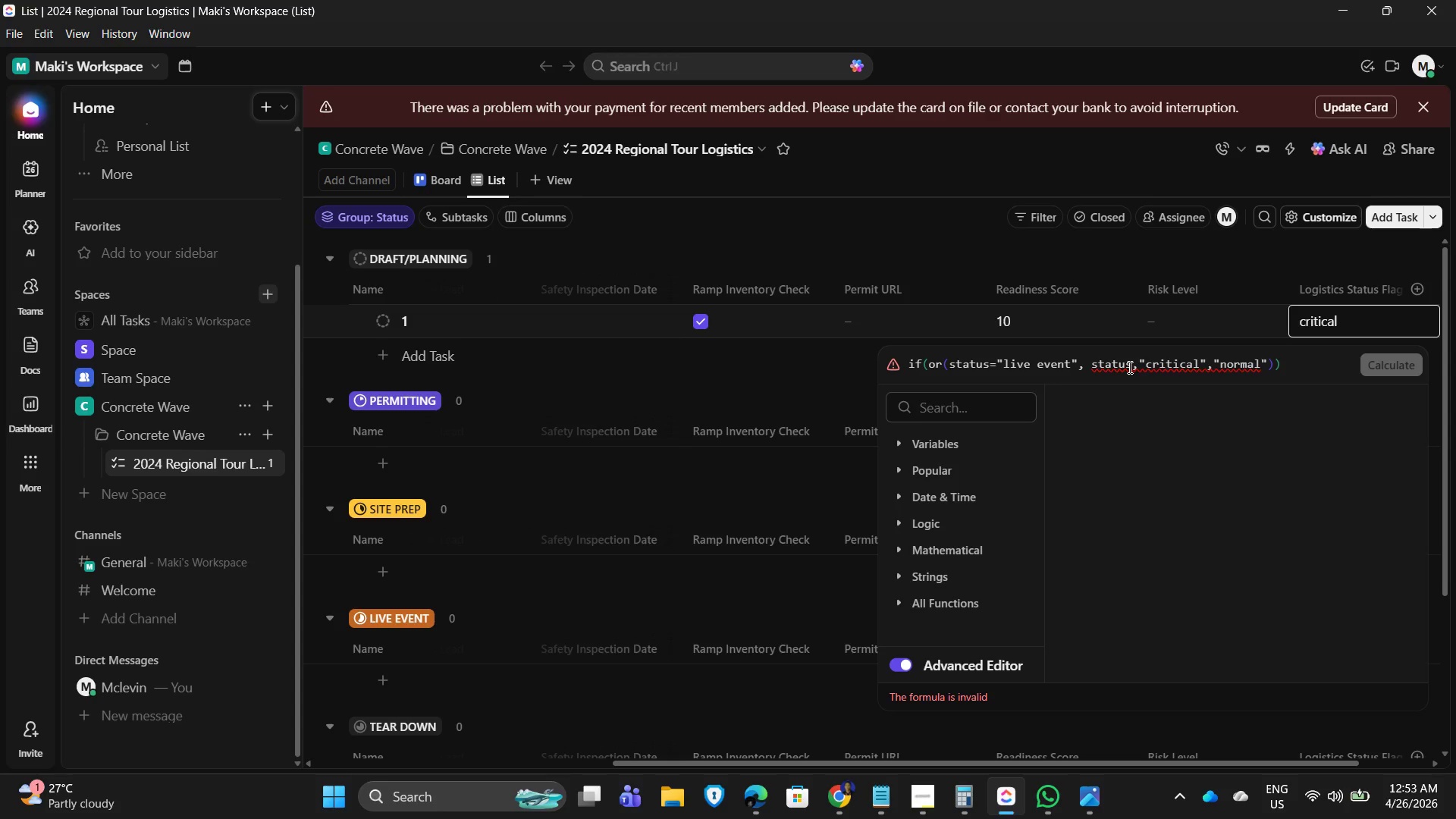 
type(()"tear doe)
key(Backspace)
type(wn")
 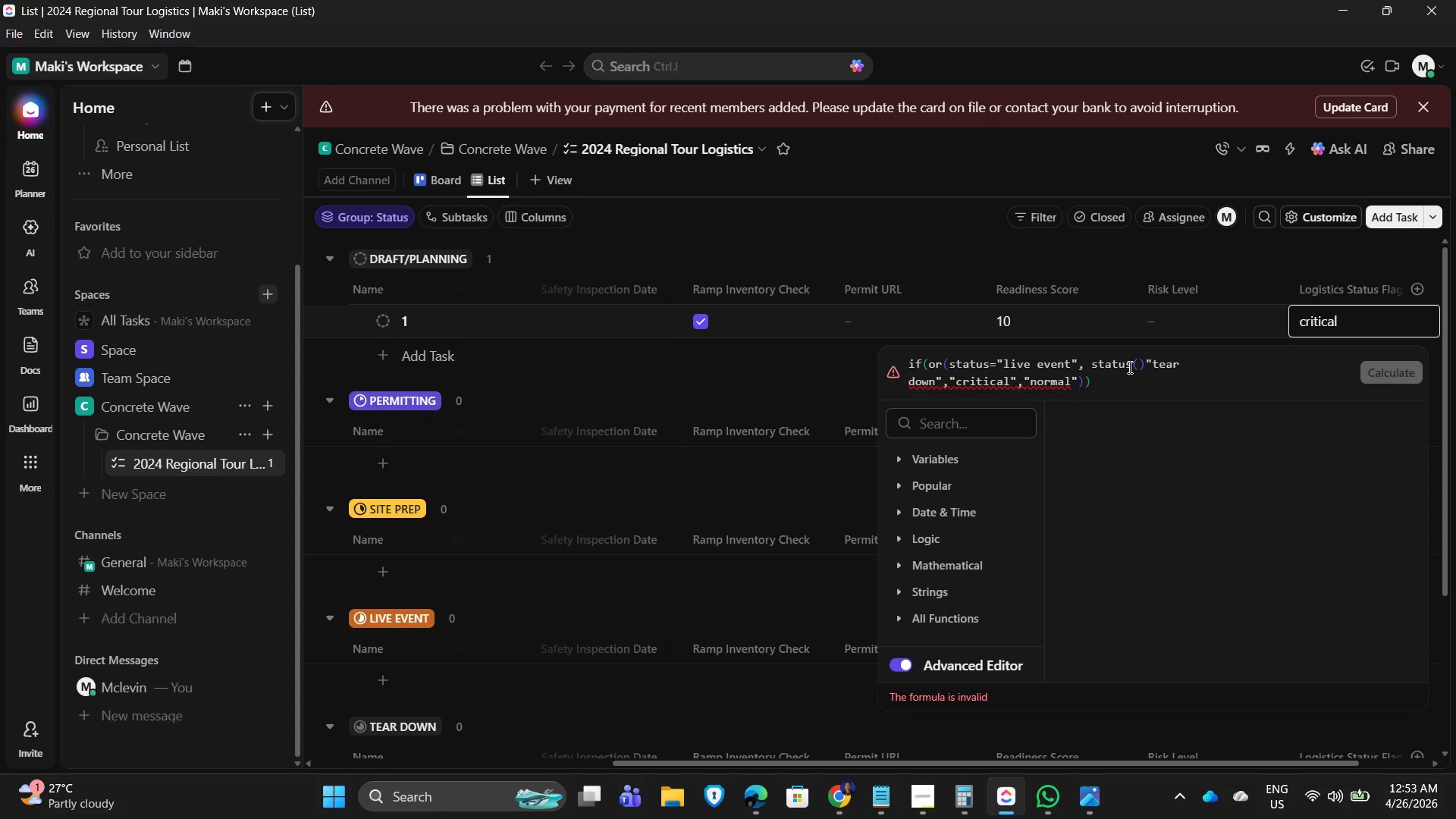 
wait(5.72)
 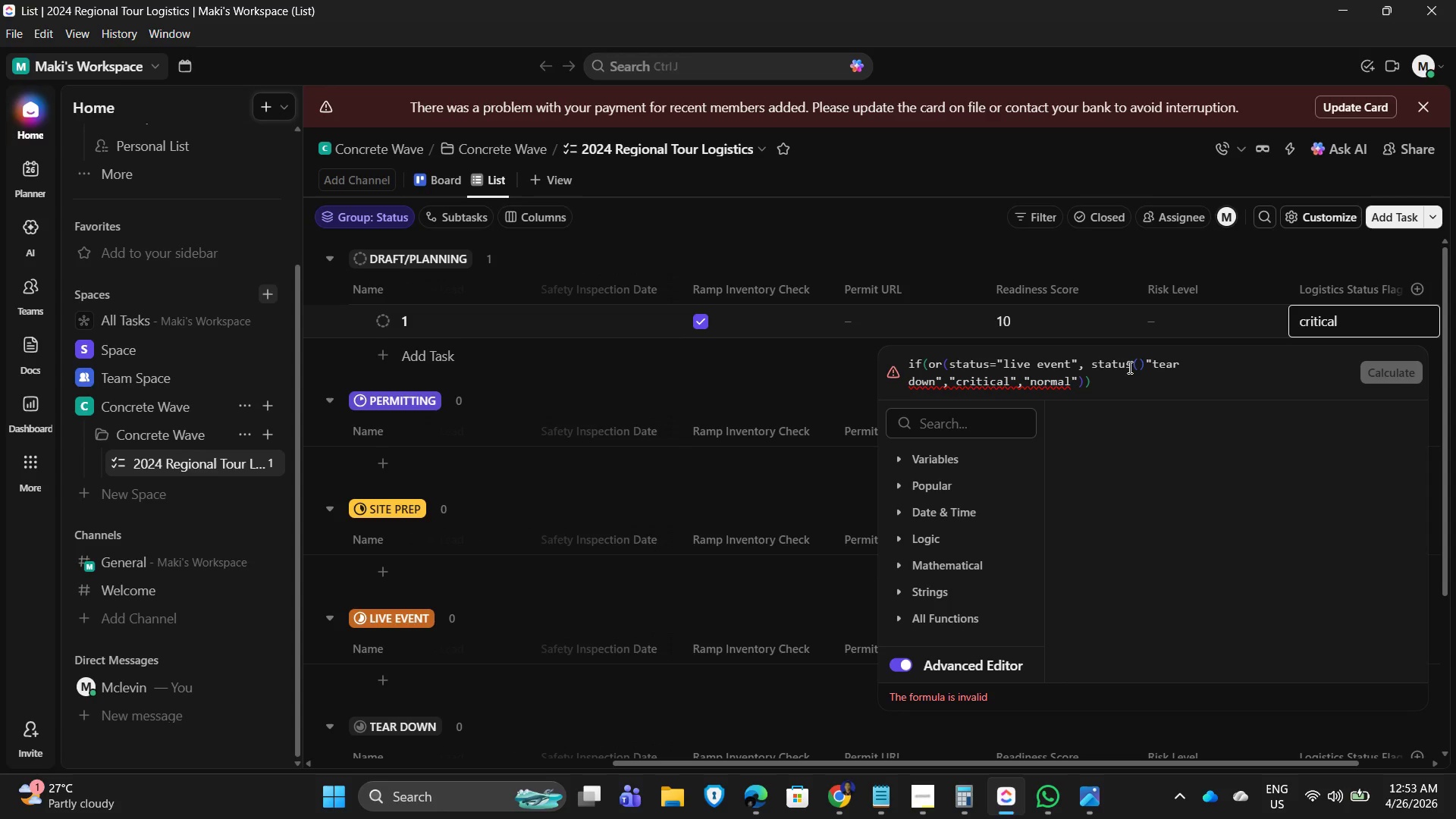 
key(ArrowRight)
 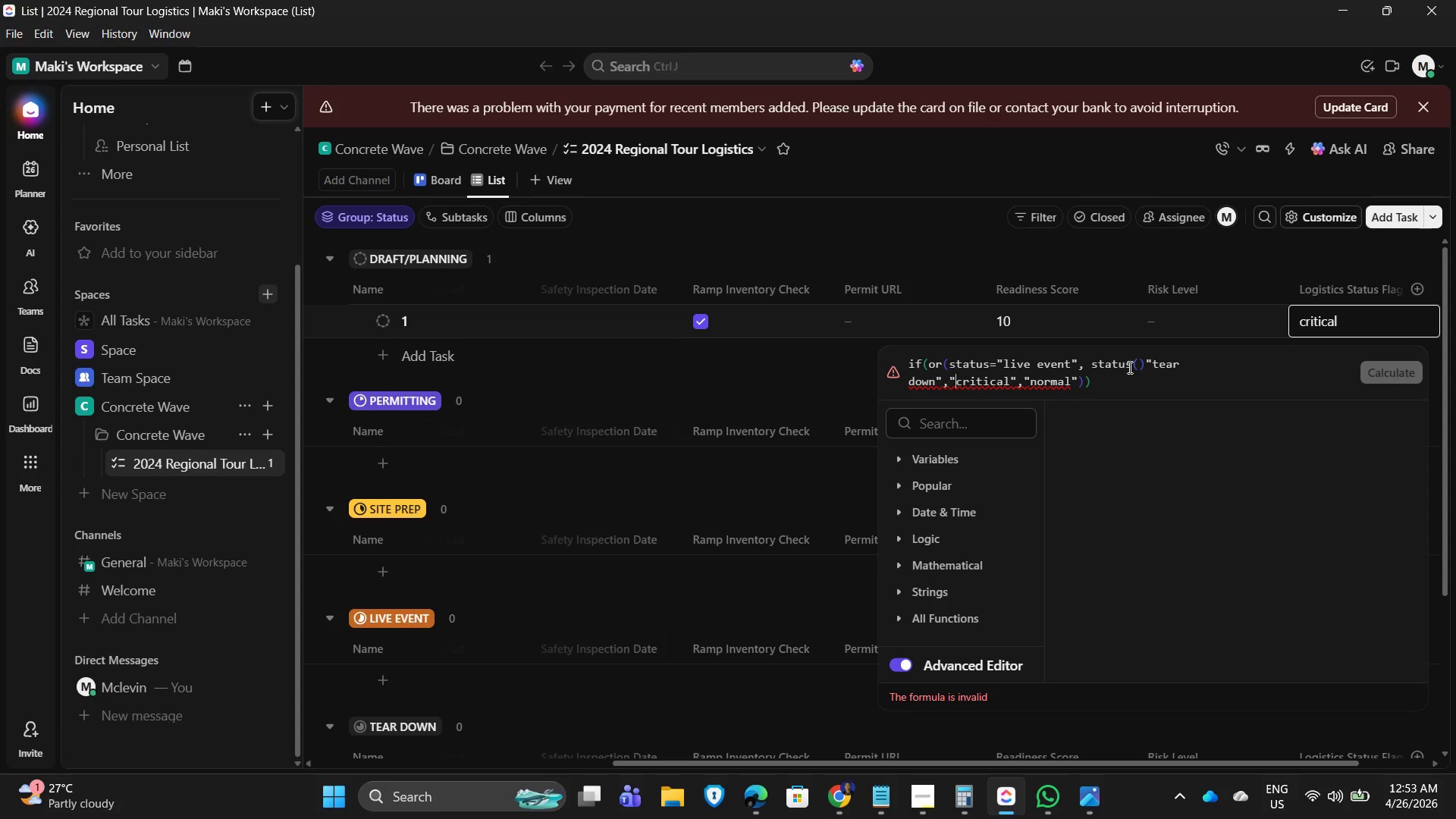 
key(ArrowRight)
 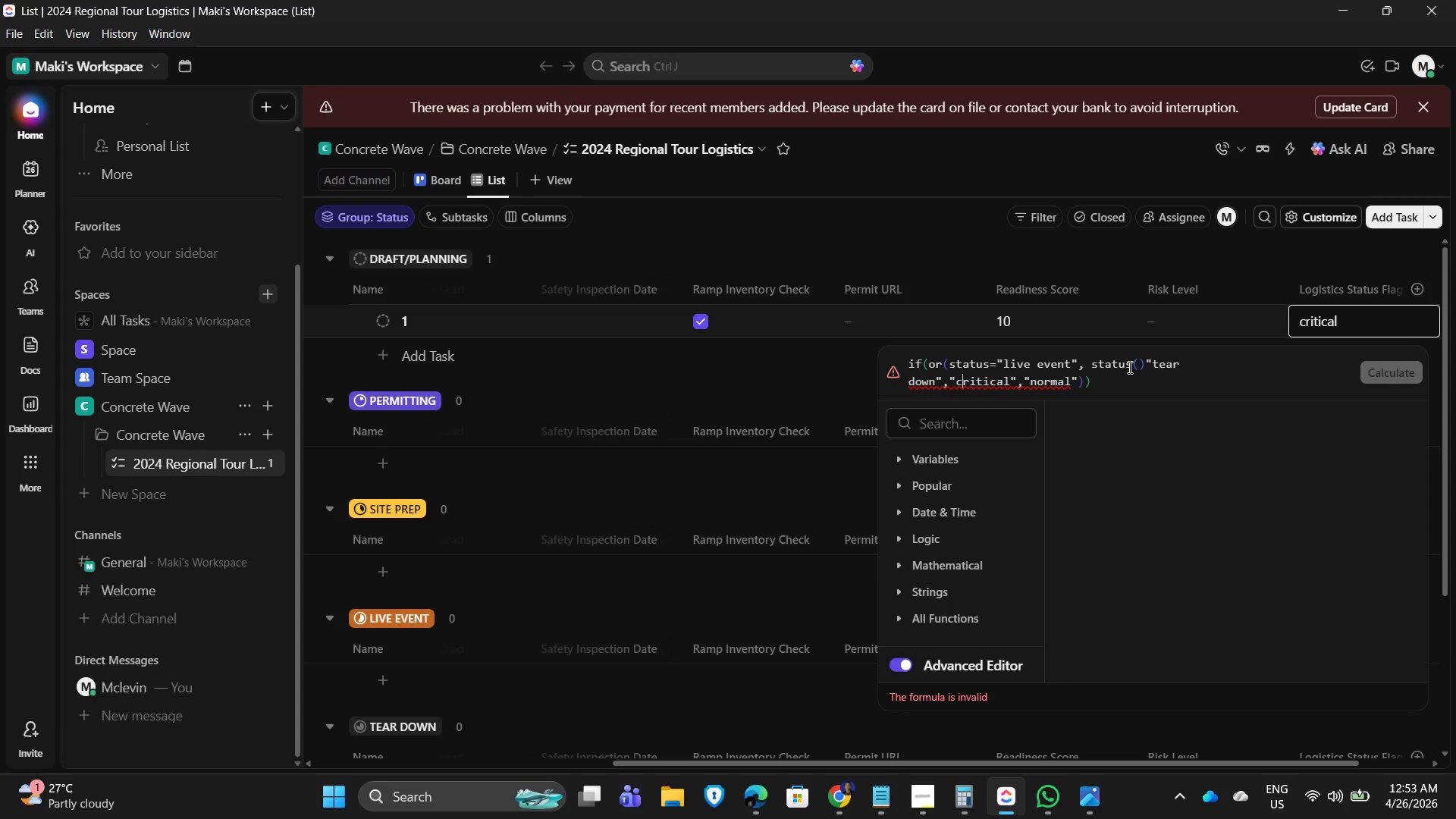 
key(ArrowRight)
 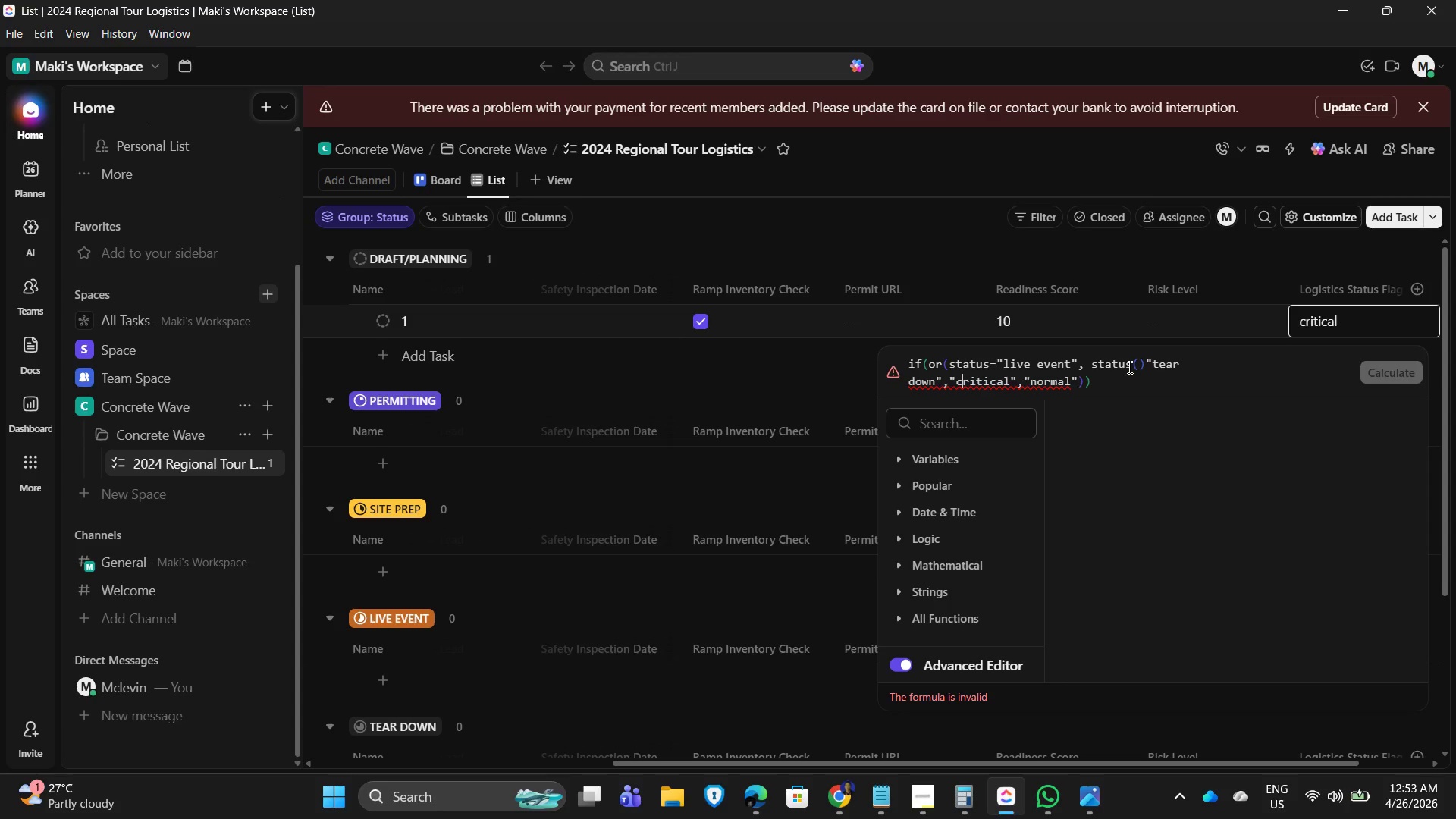 
key(ArrowLeft)
 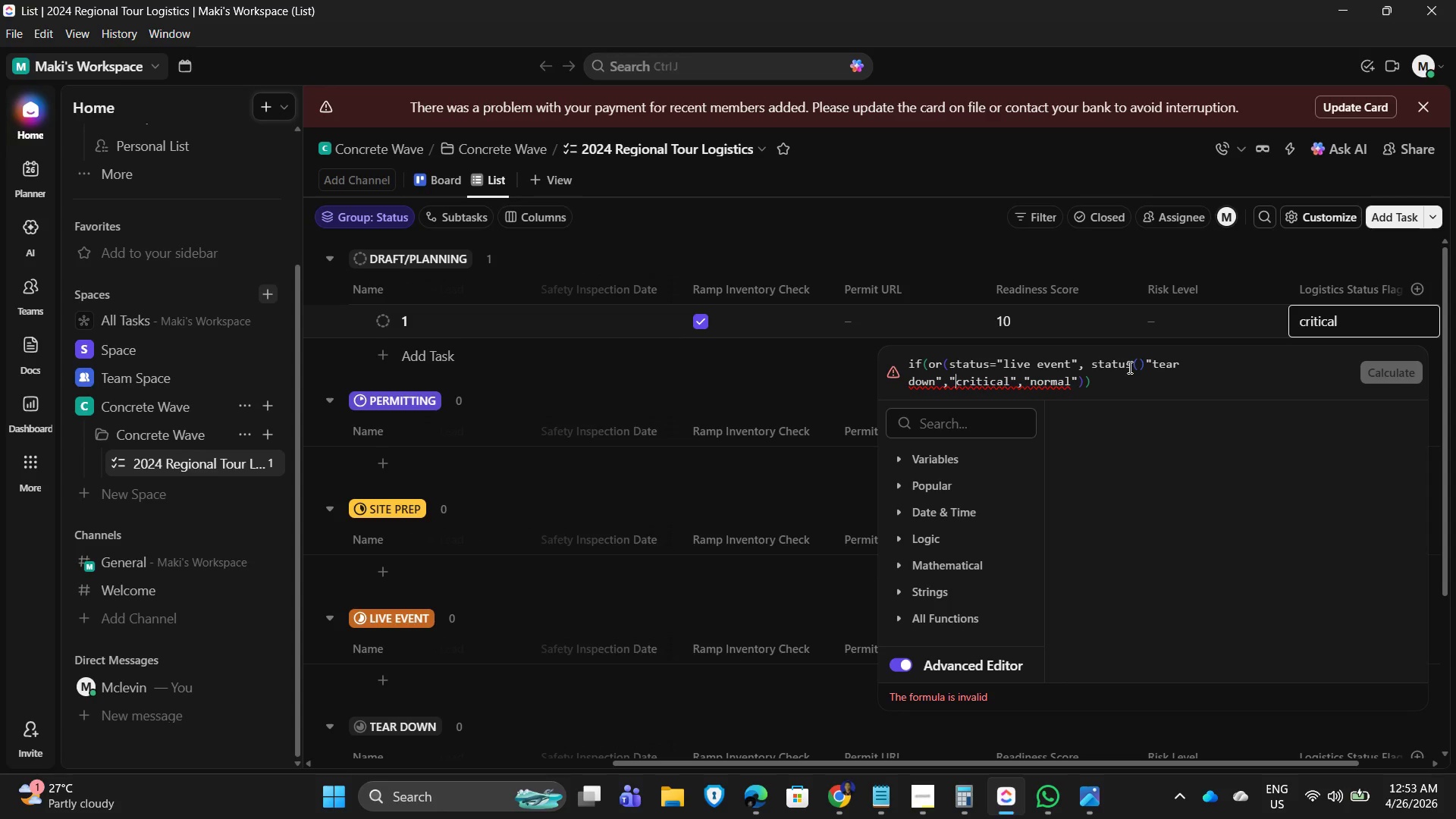 
key(ArrowLeft)
 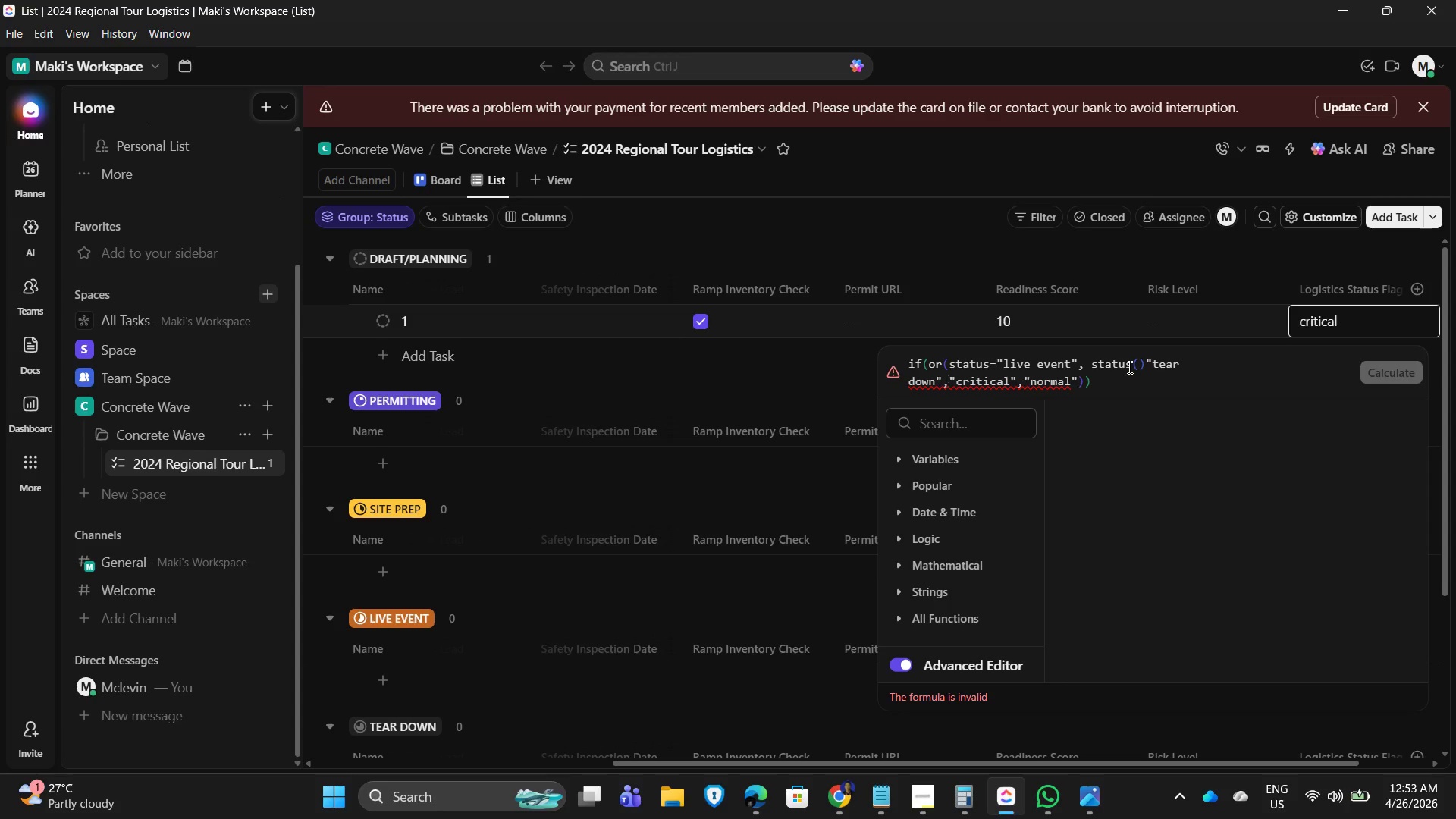 
key(ArrowLeft)
 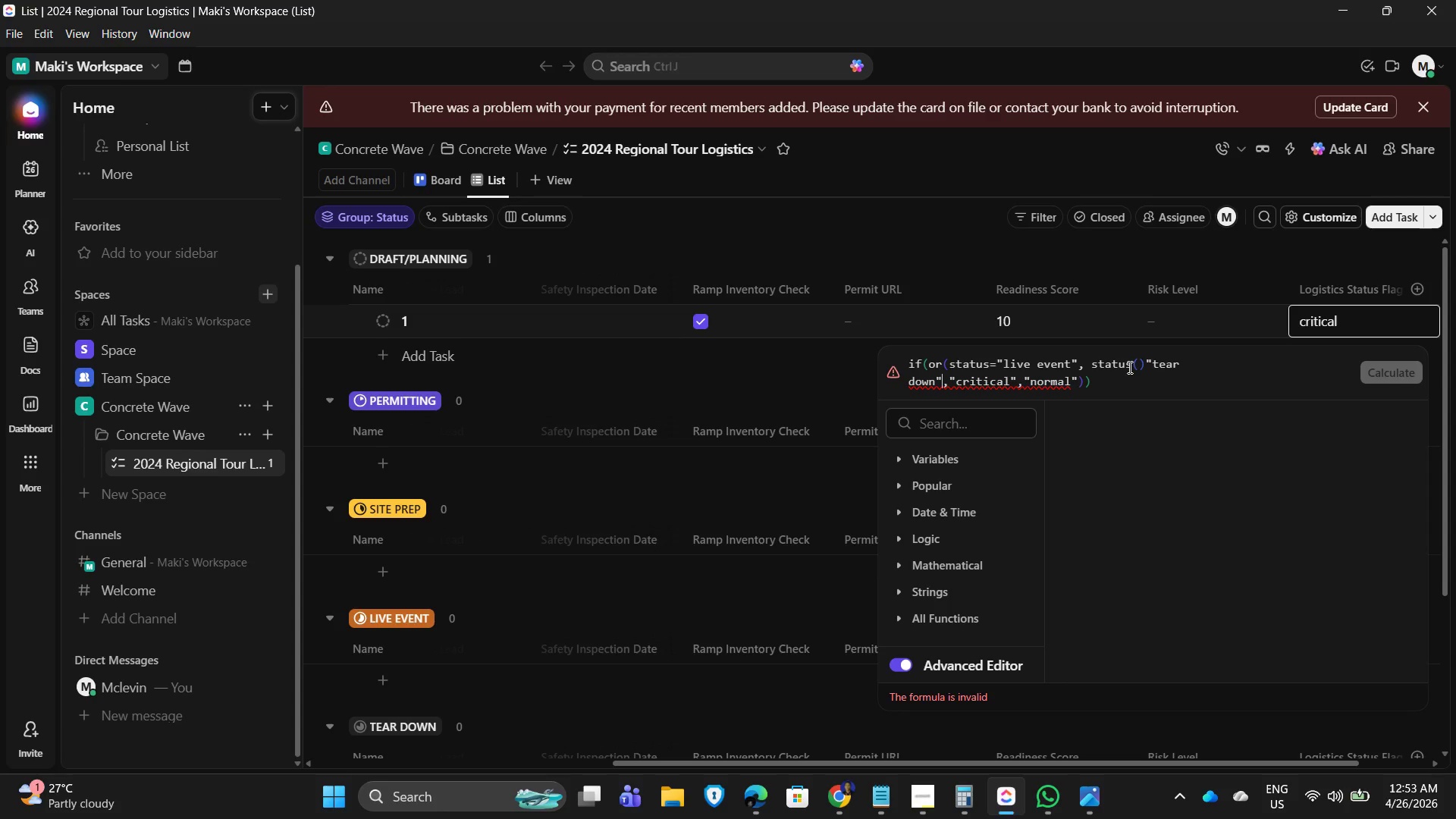 
hold_key(key=ArrowRight, duration=0.39)
 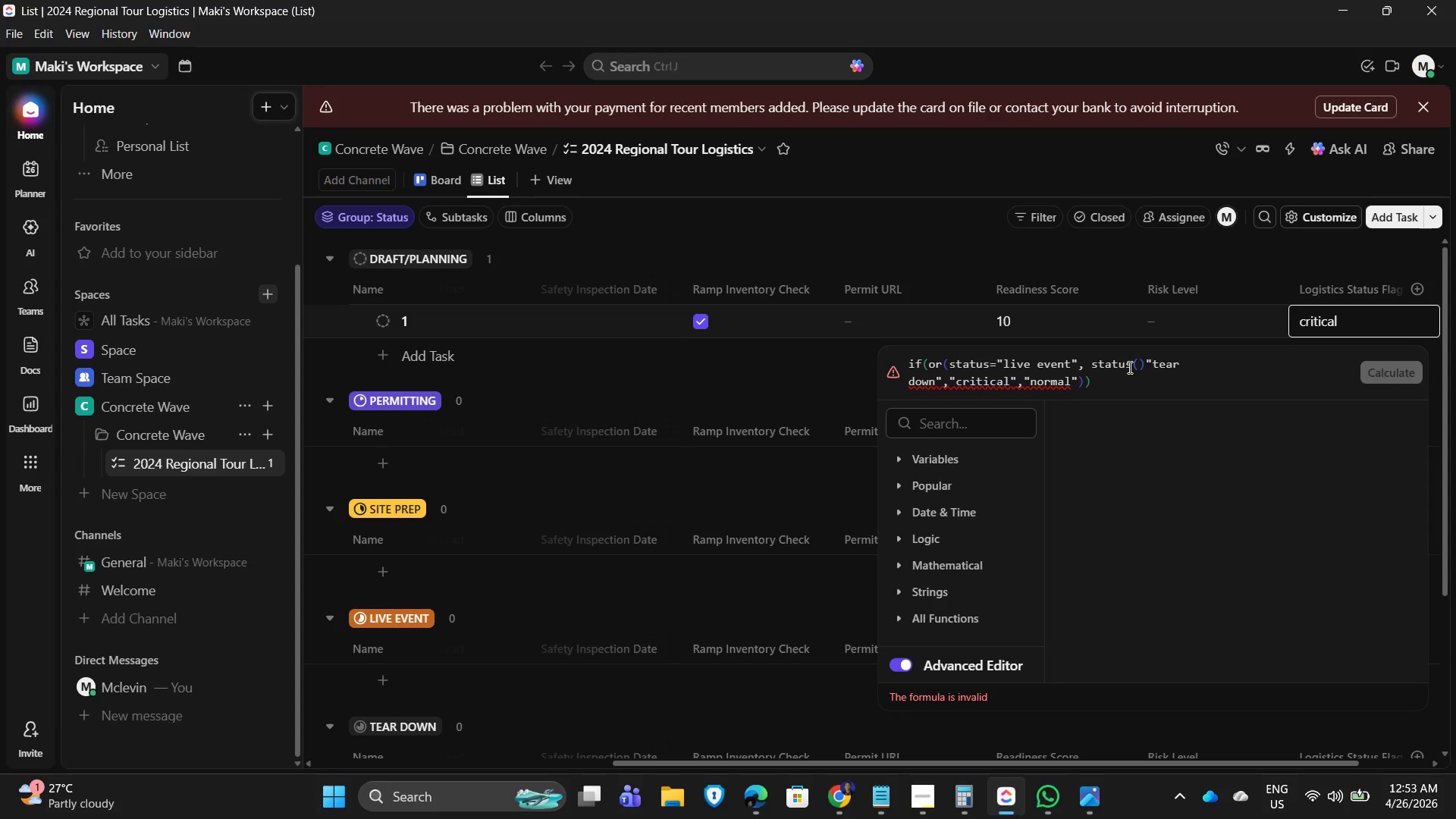 
key(ArrowLeft)
 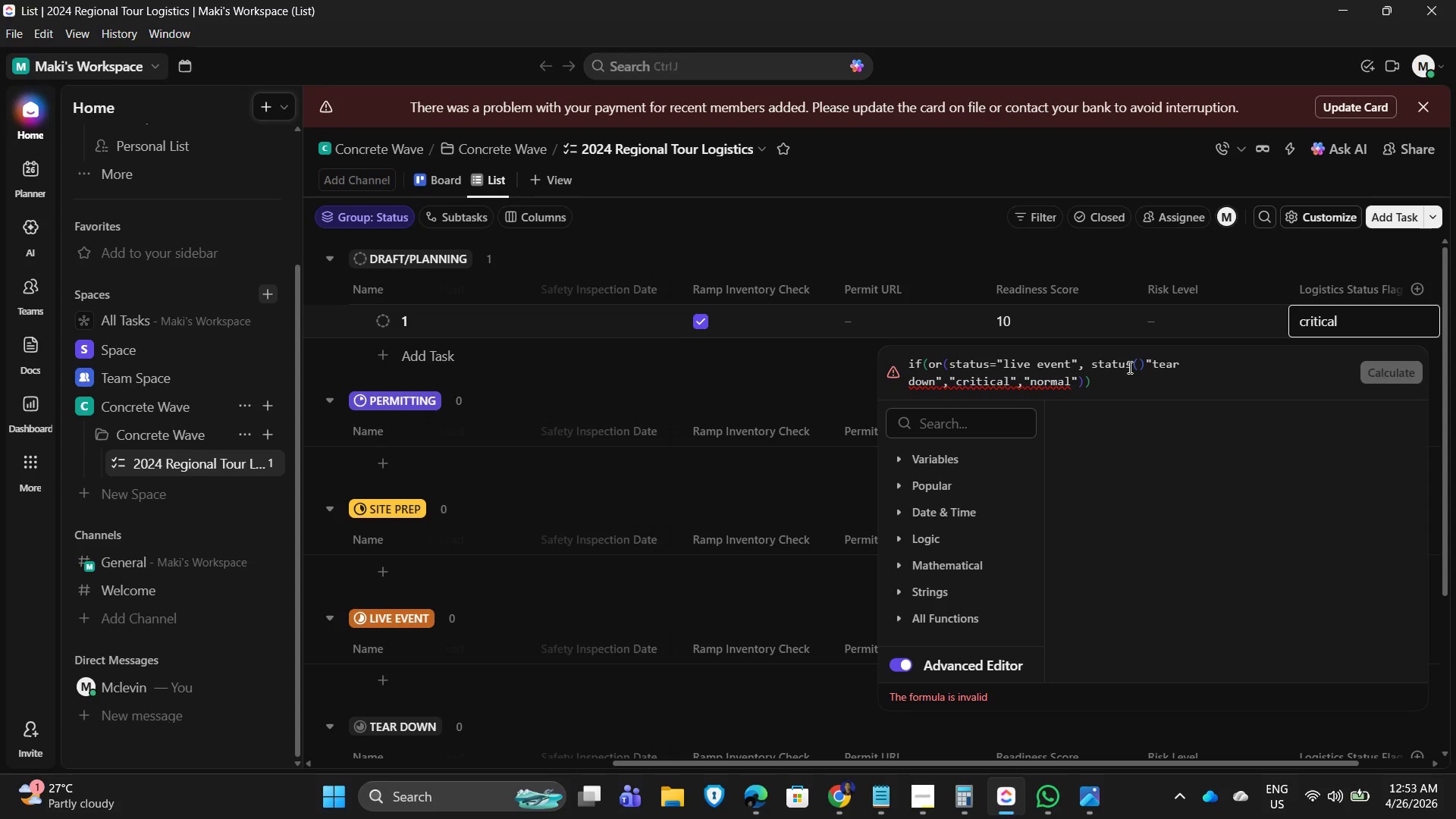 
key(Shift+0)
 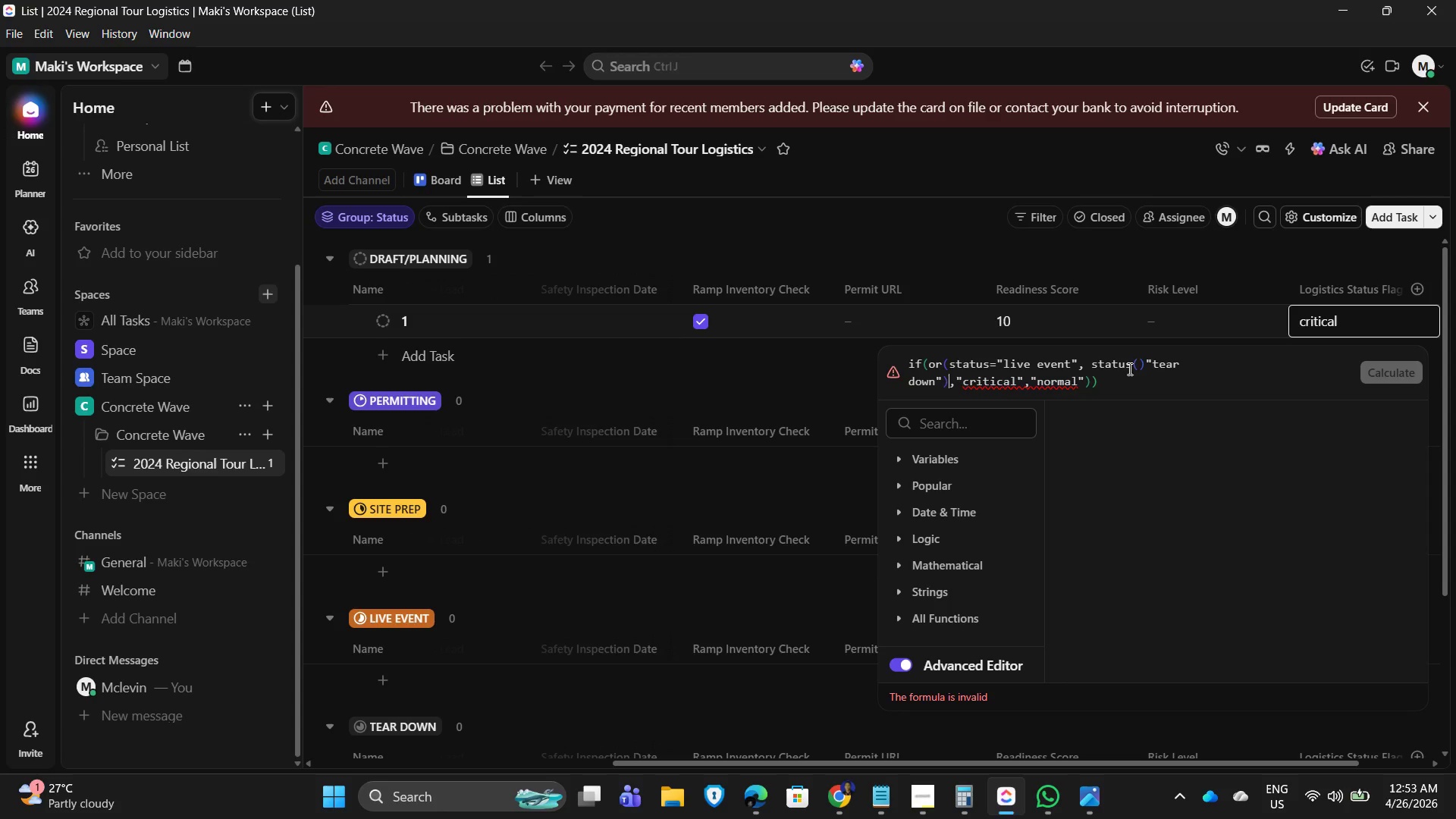 
left_click([1146, 366])
 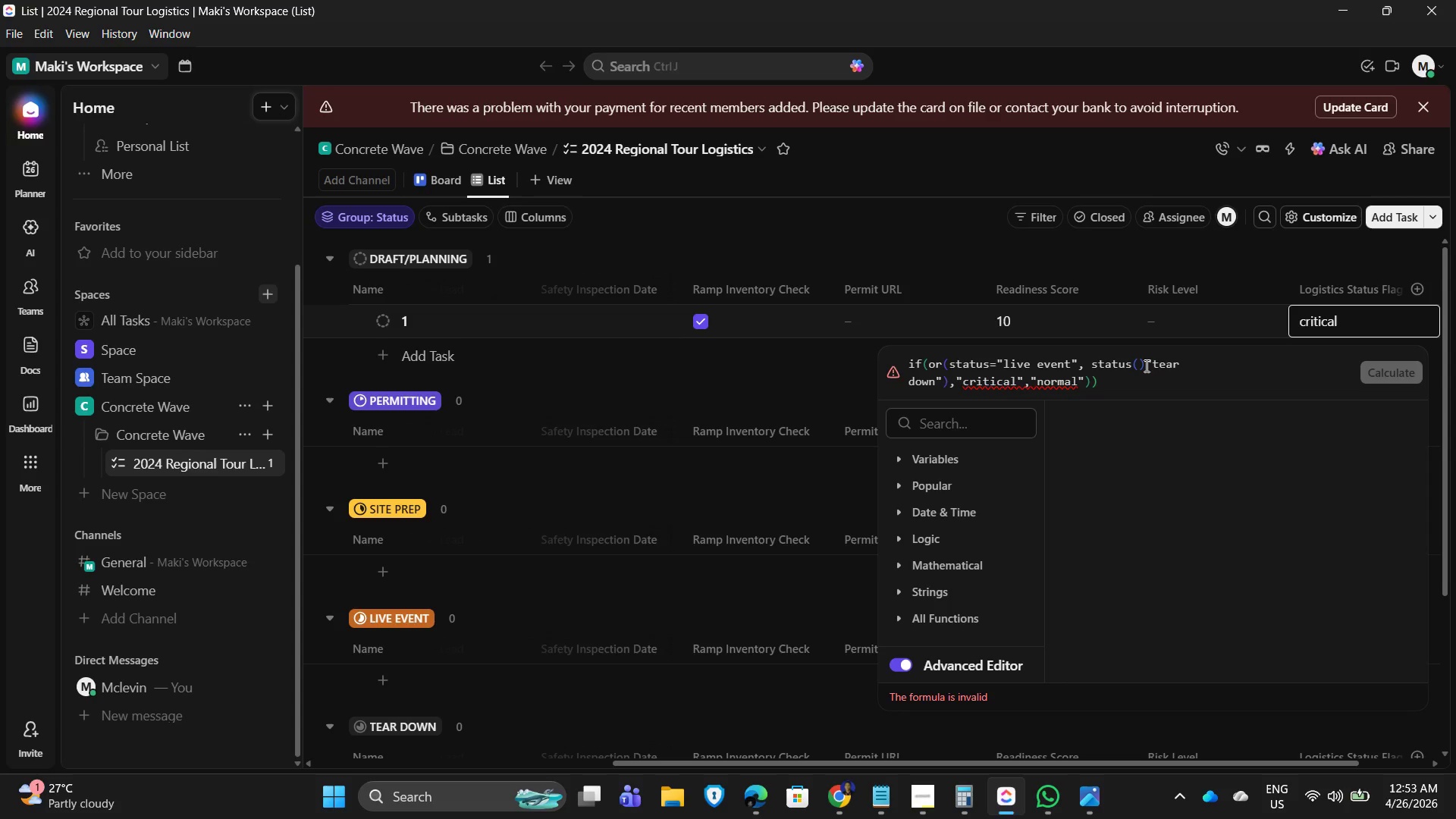 
key(Backspace)
 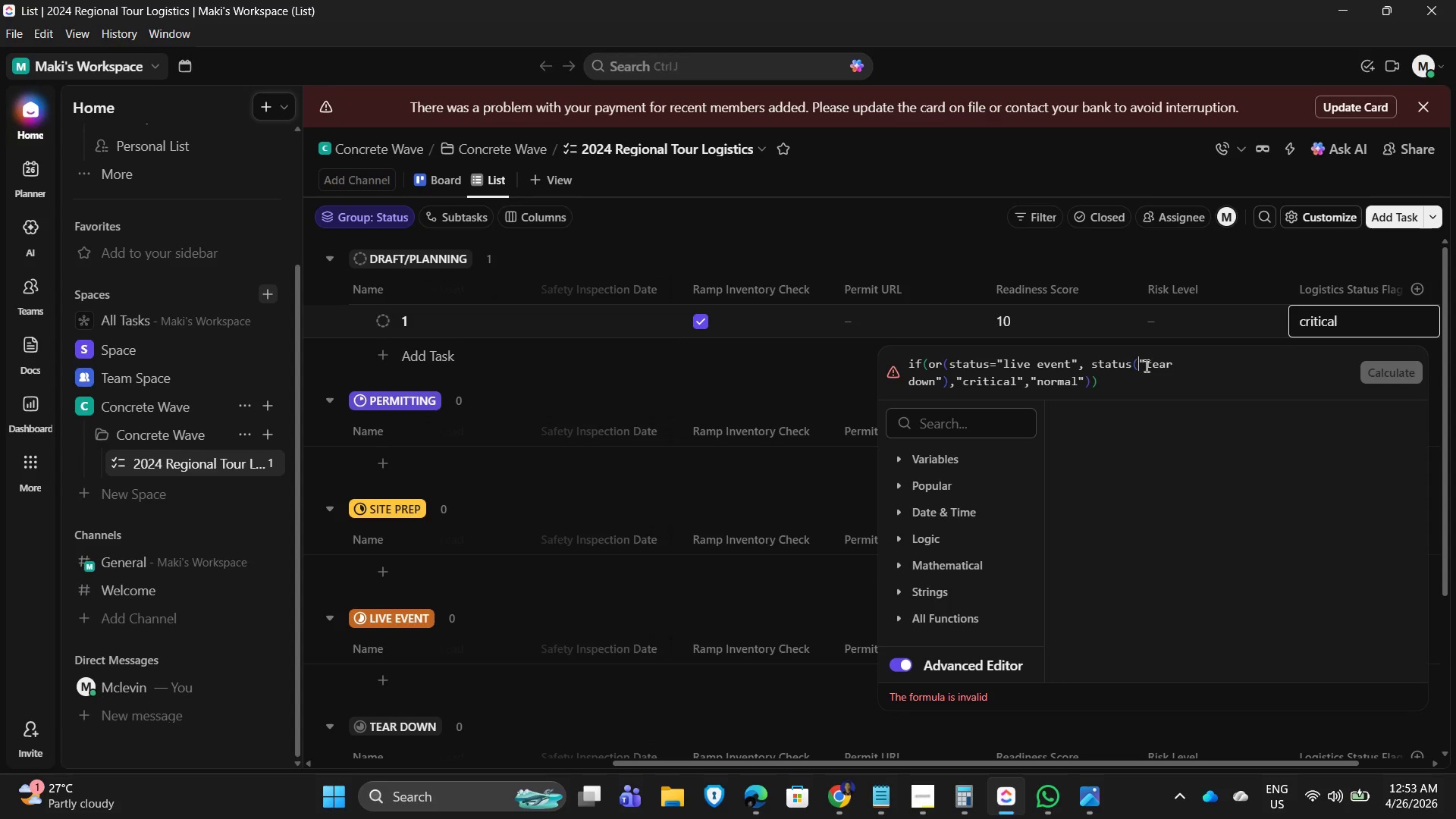 
key(Backspace)
 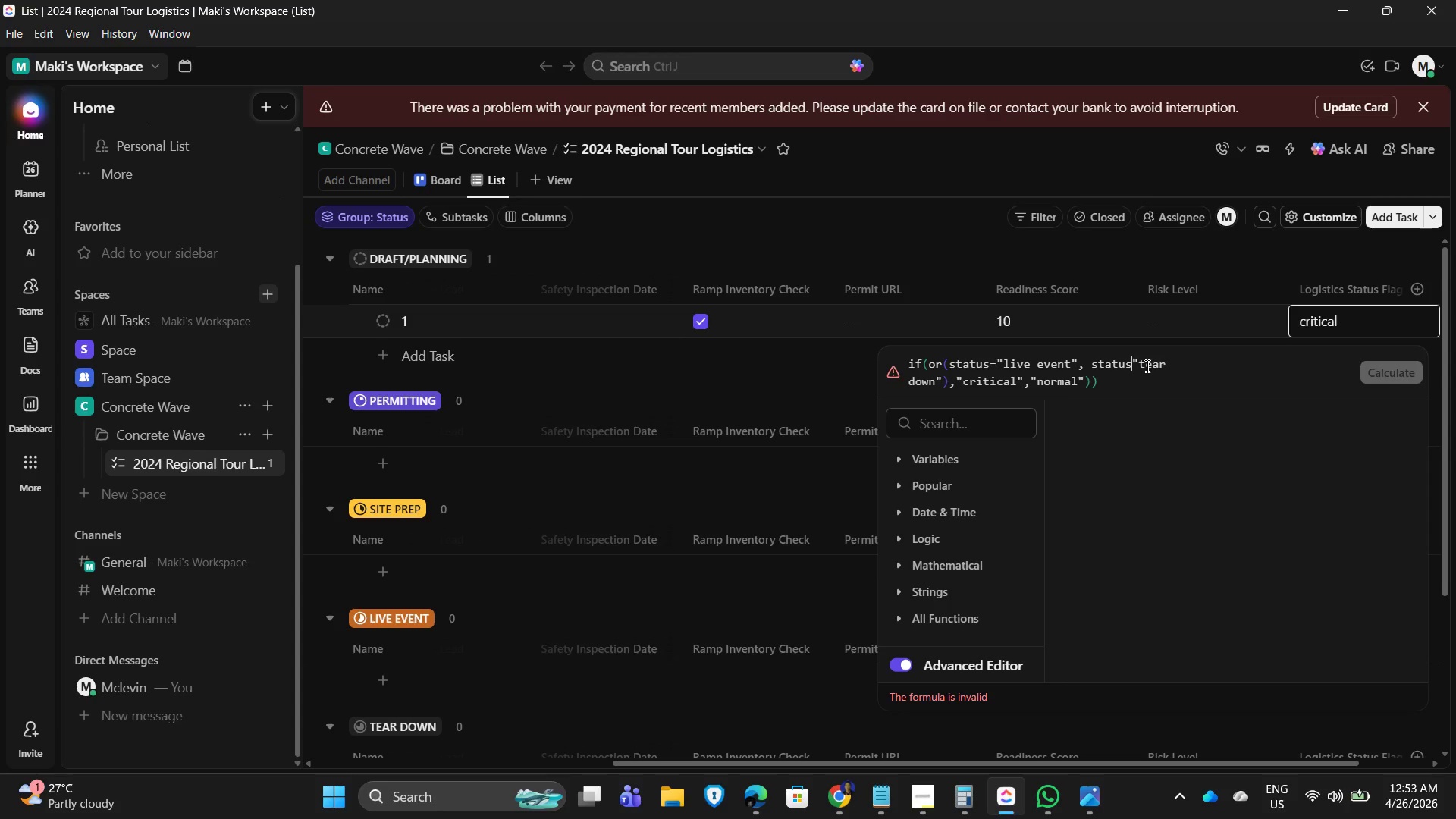 
key(Minus)
 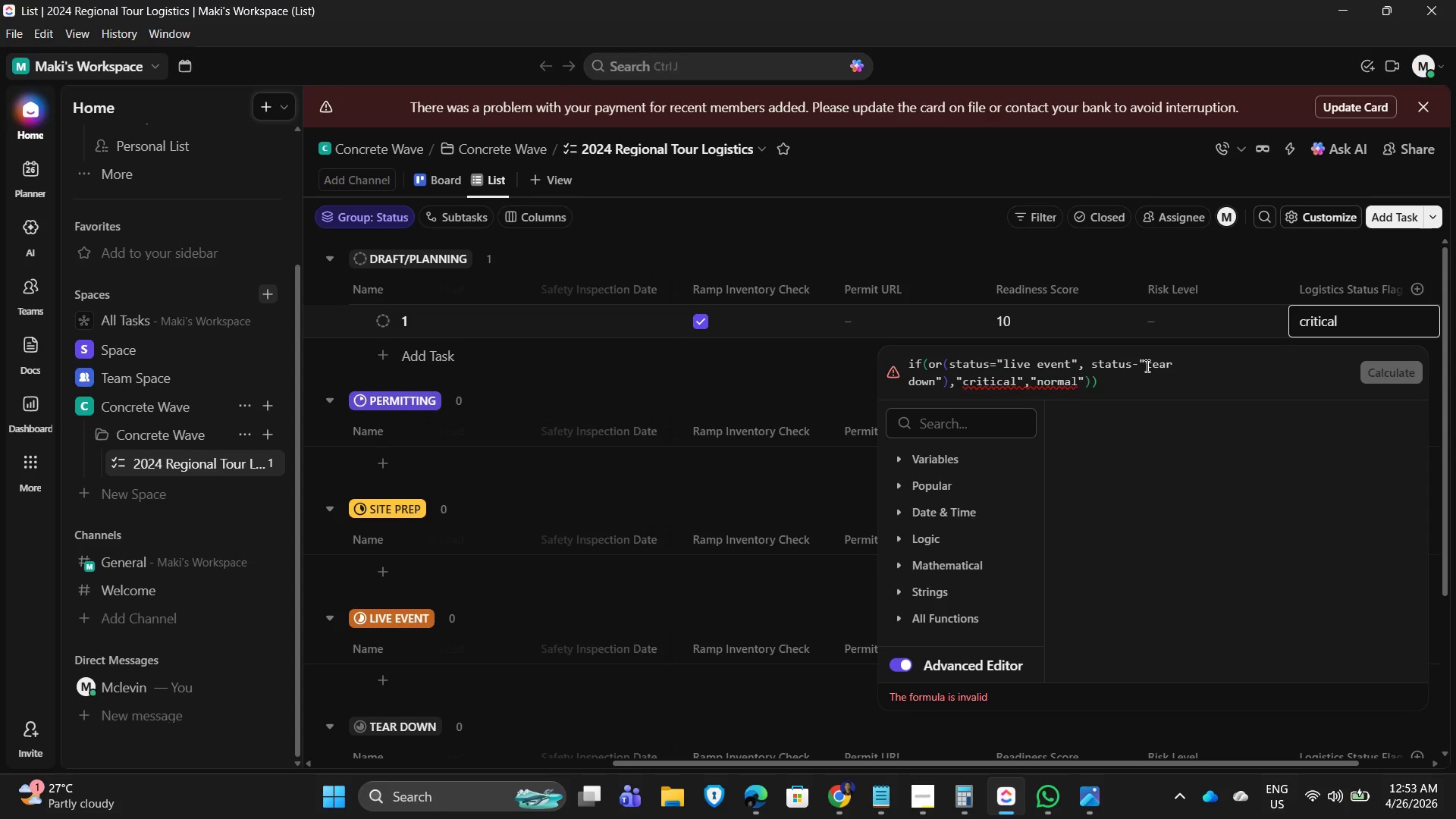 
key(Backspace)
 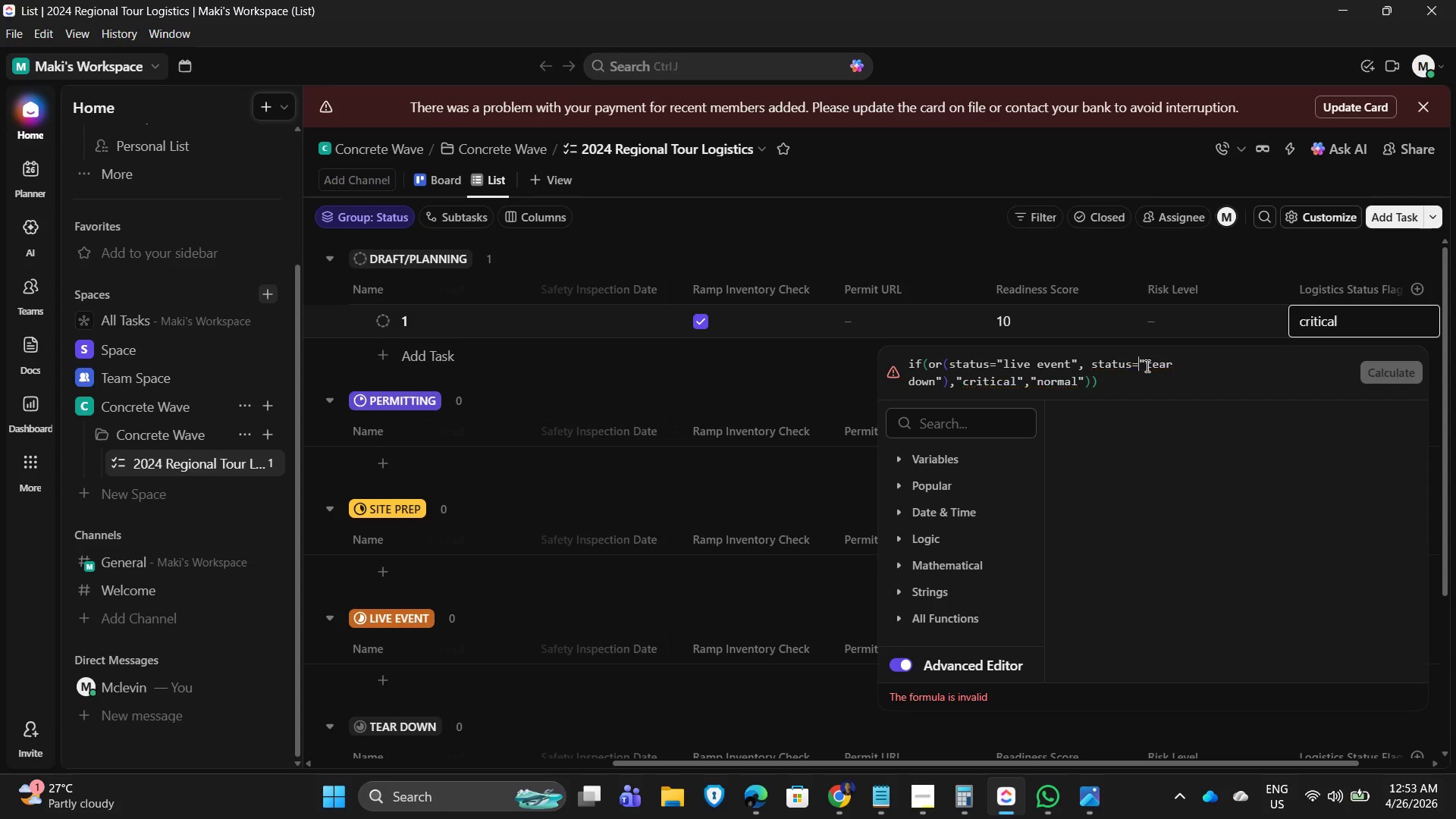 
key(Equal)
 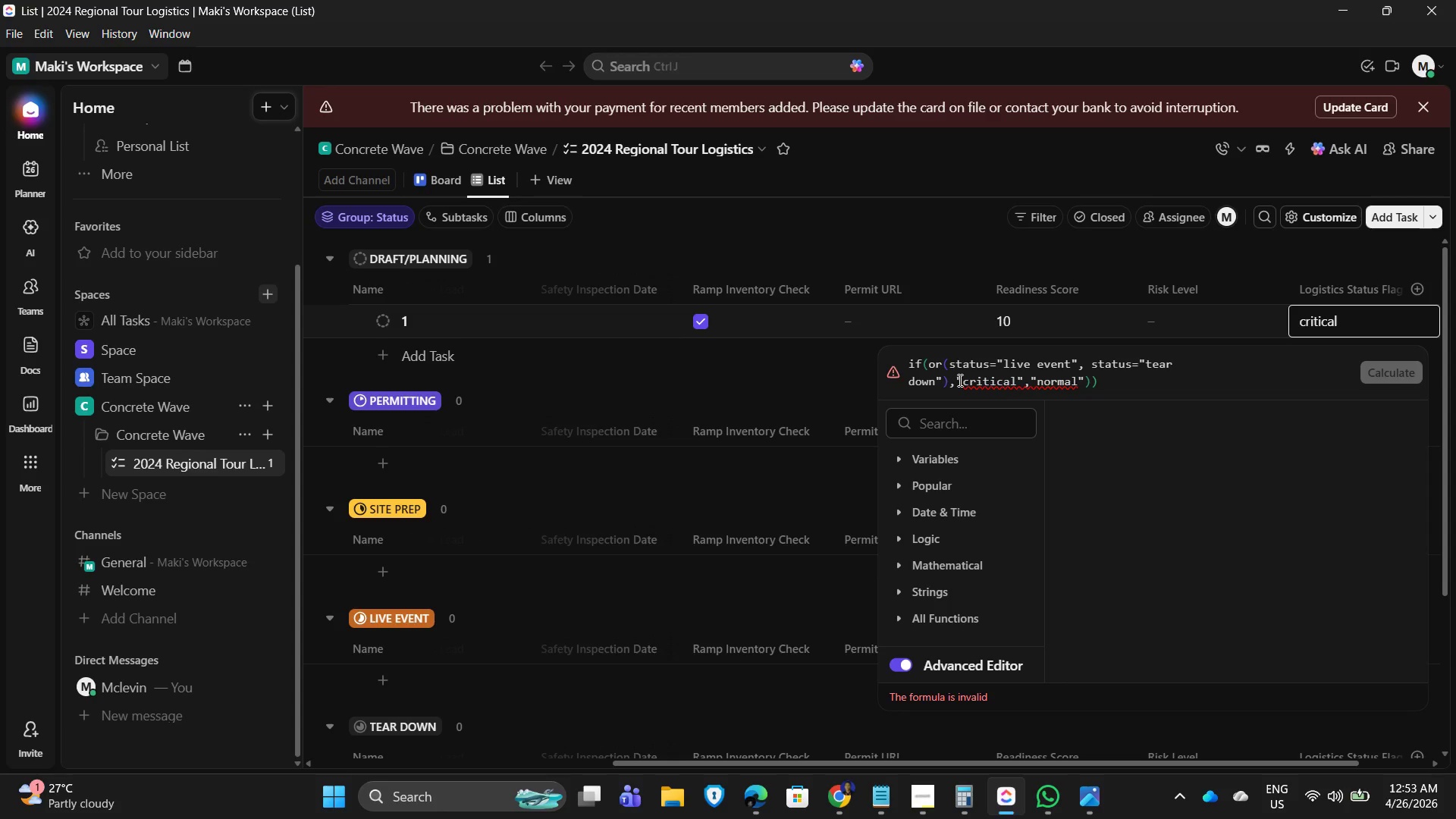 
wait(9.94)
 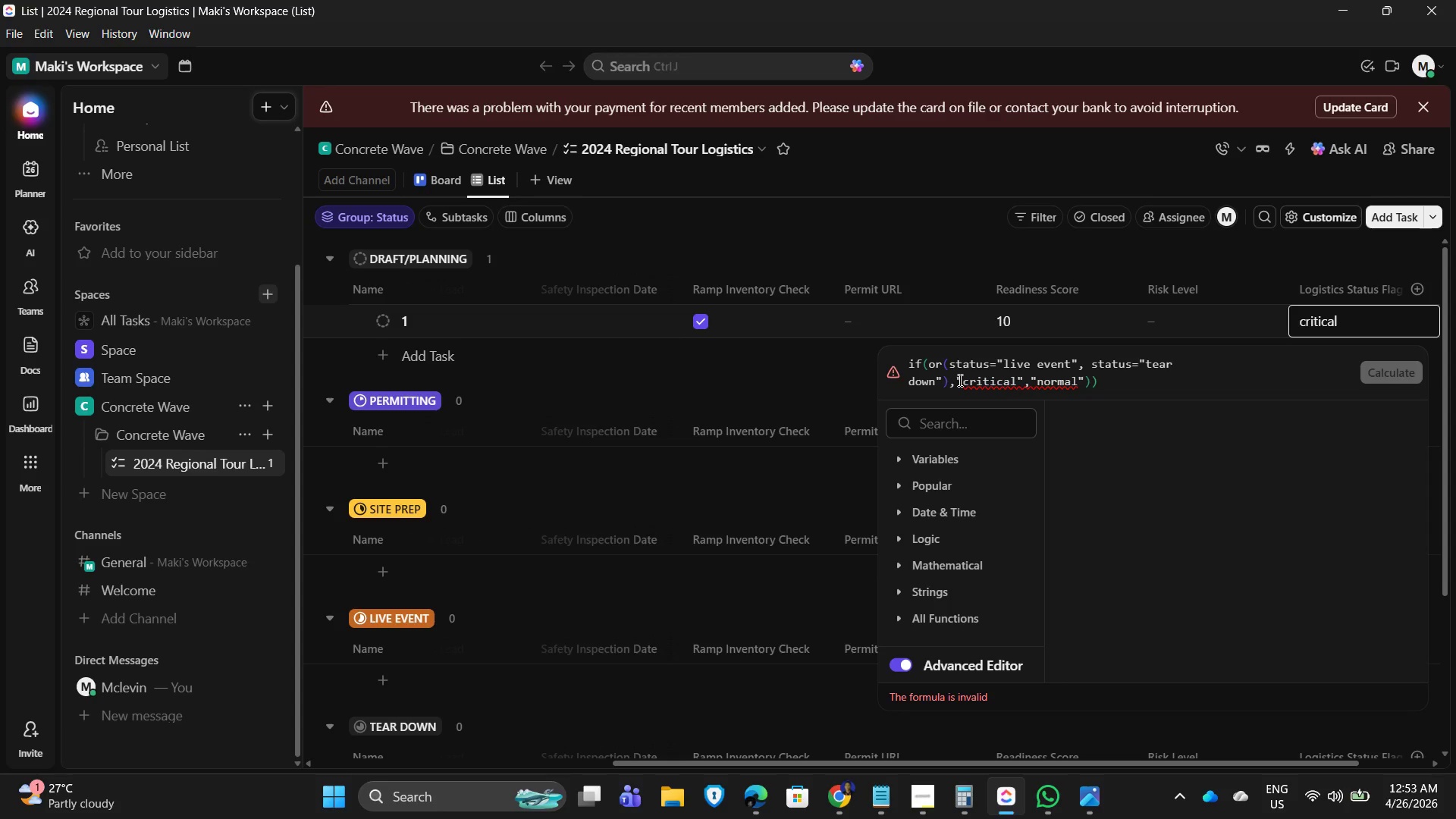 
left_click([1027, 380])
 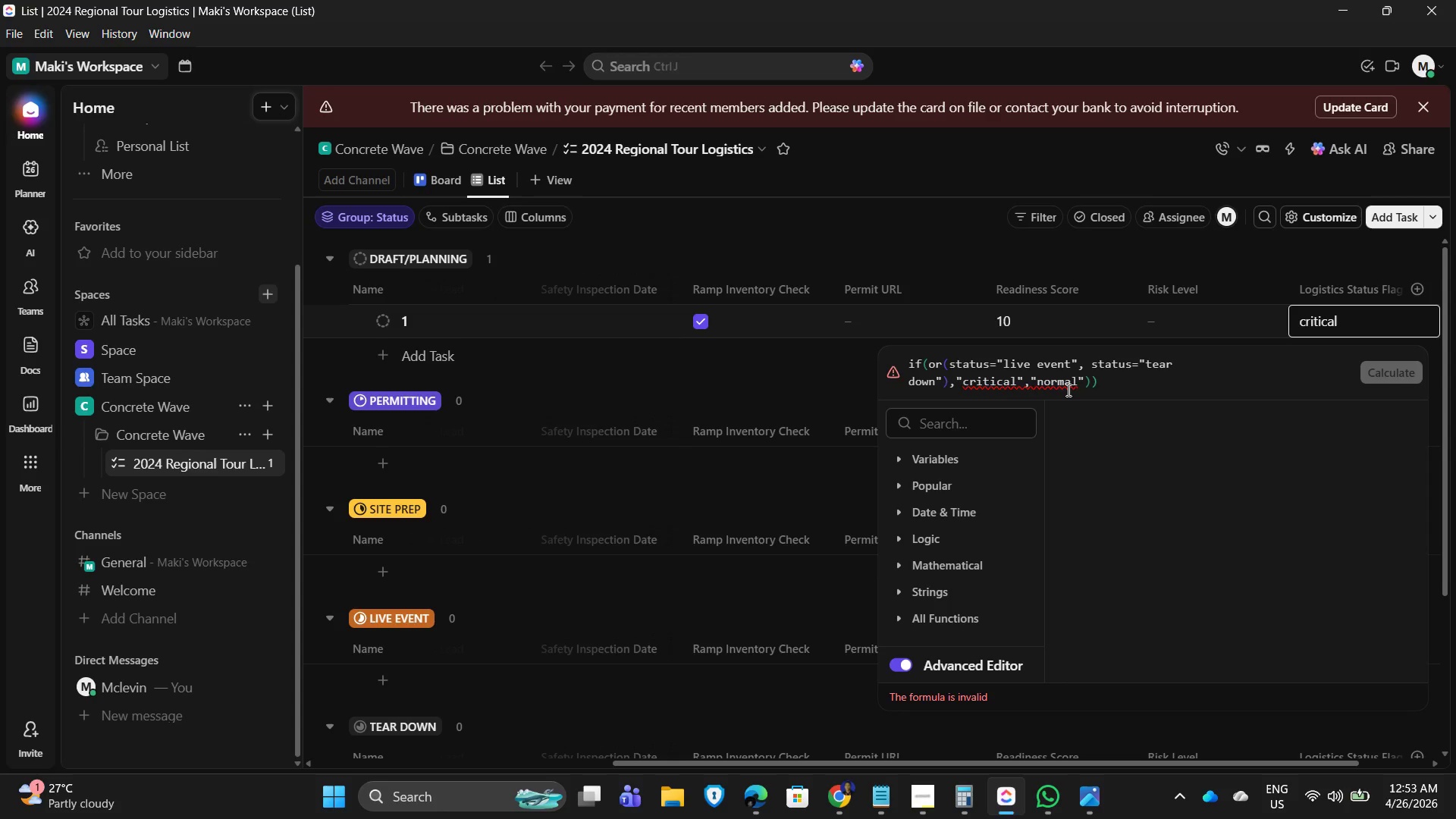 
key(Delete)
 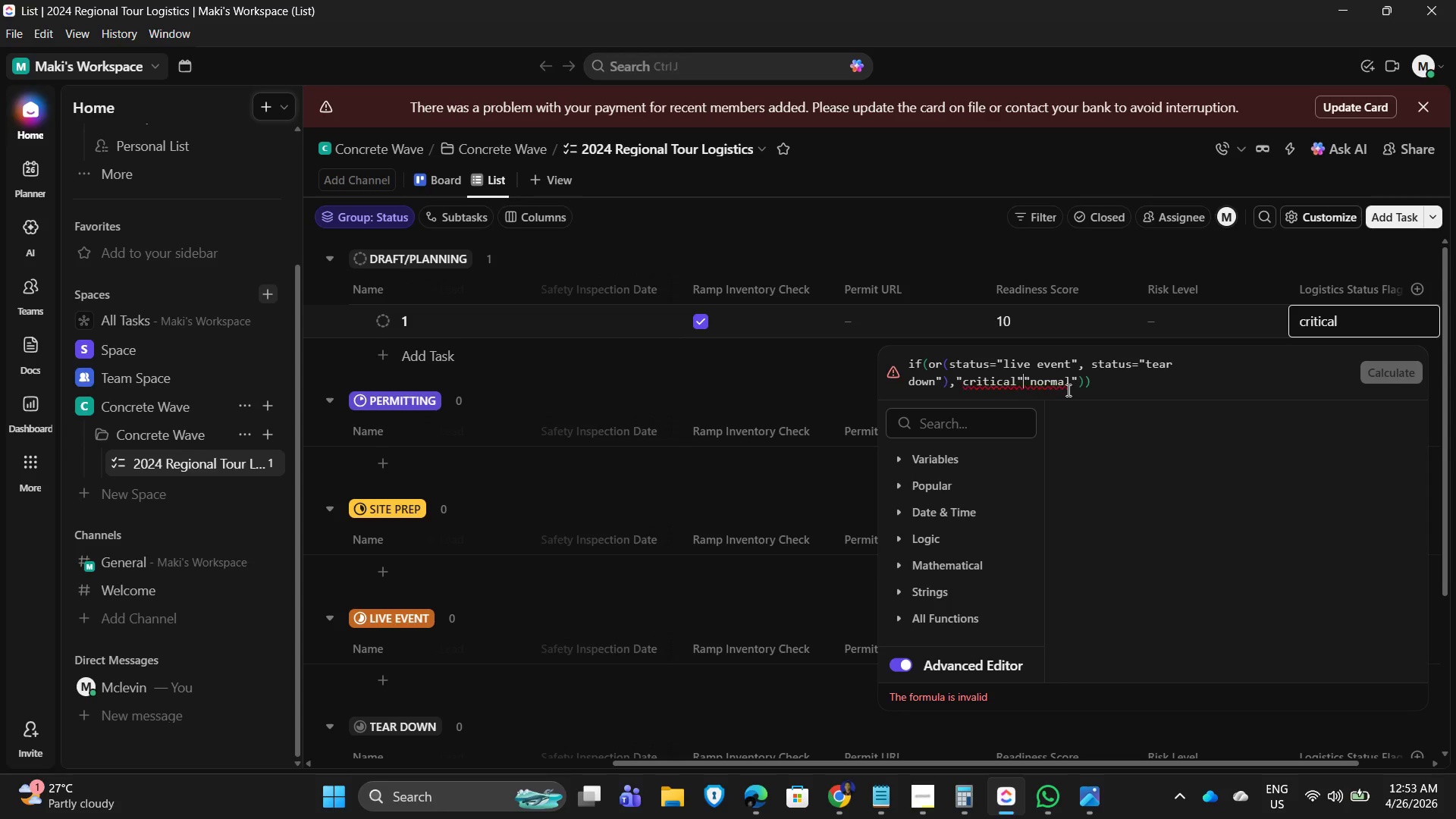 
key(Delete)
 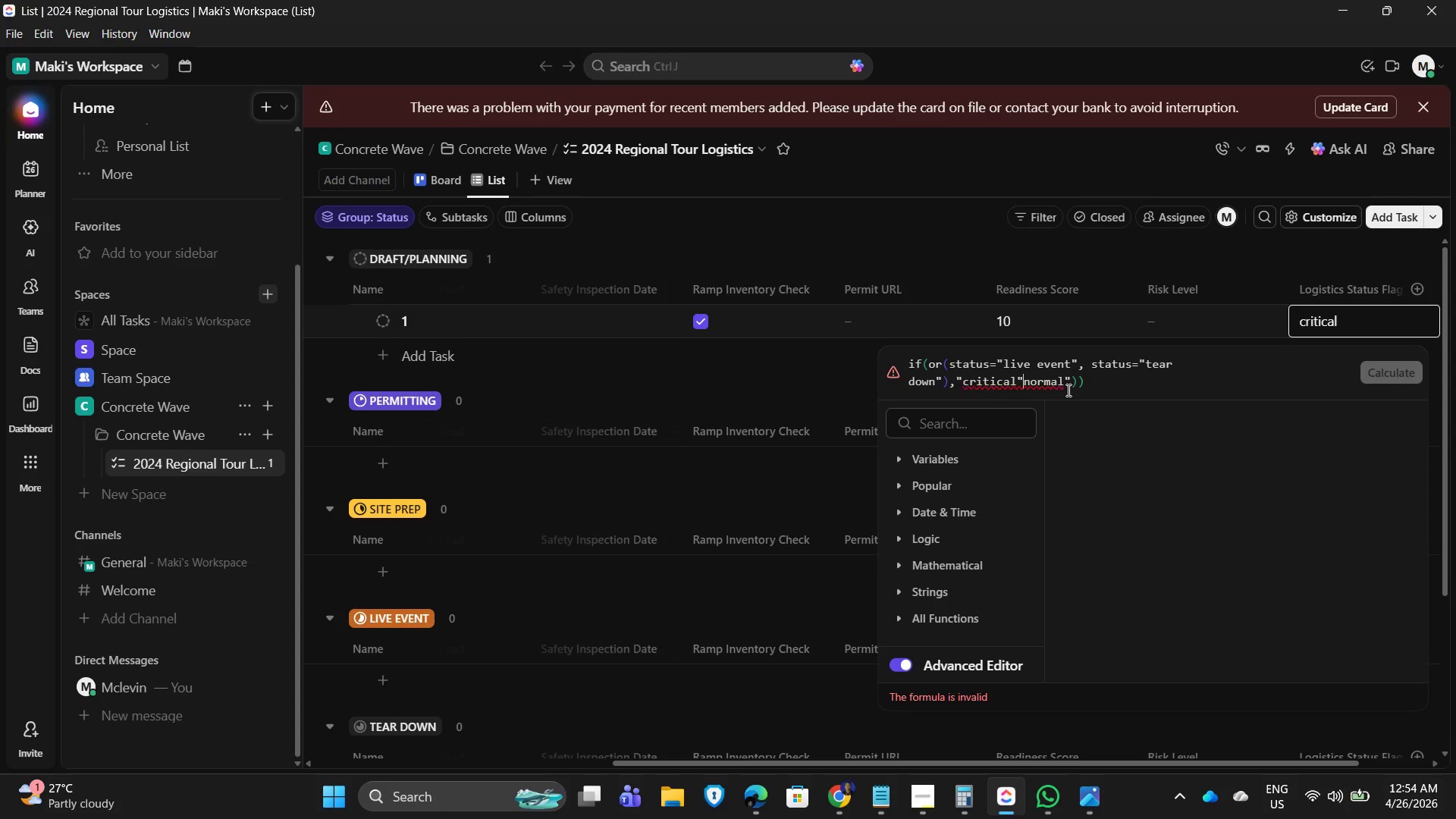 
key(Delete)
 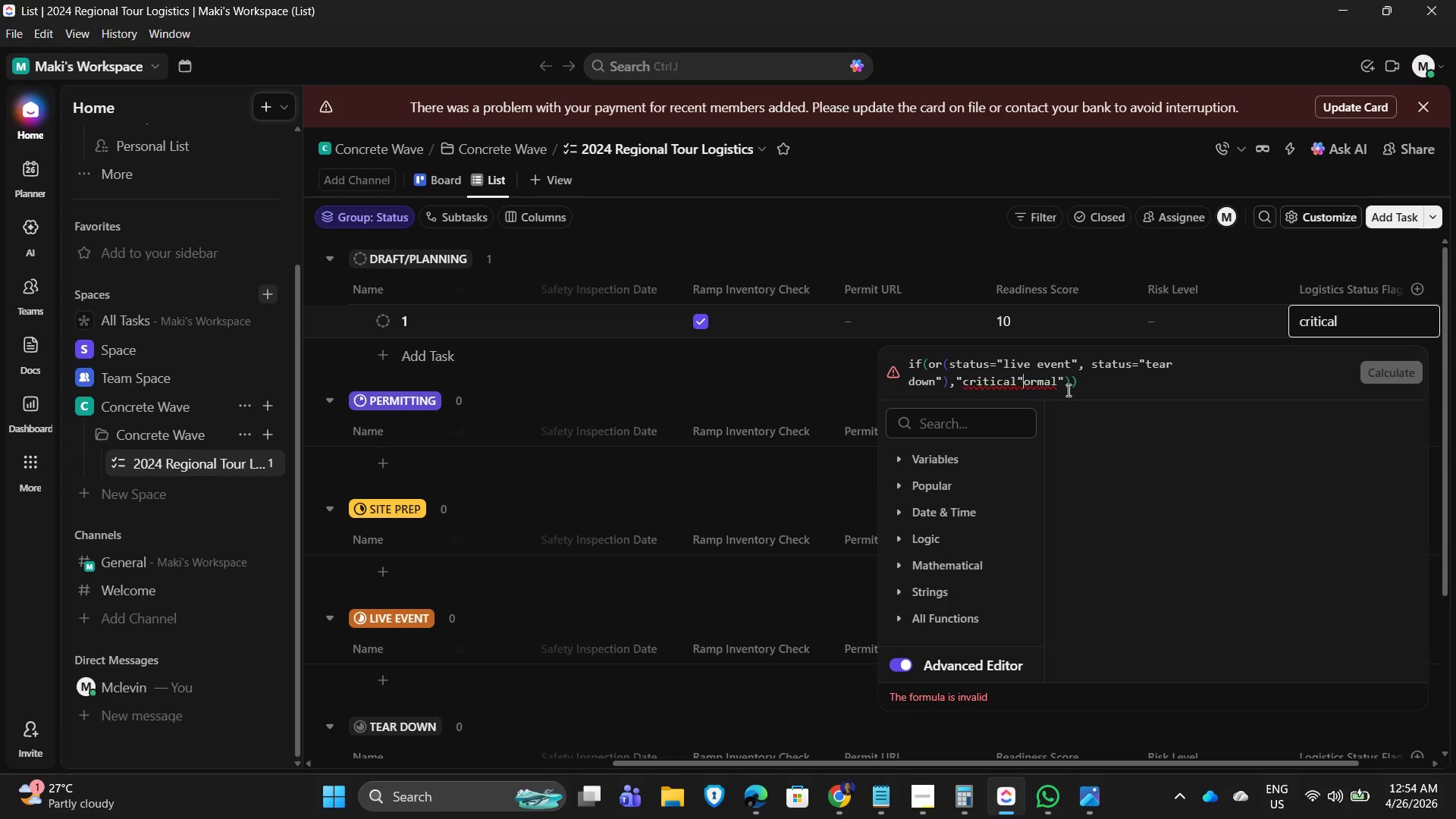 
key(Delete)
 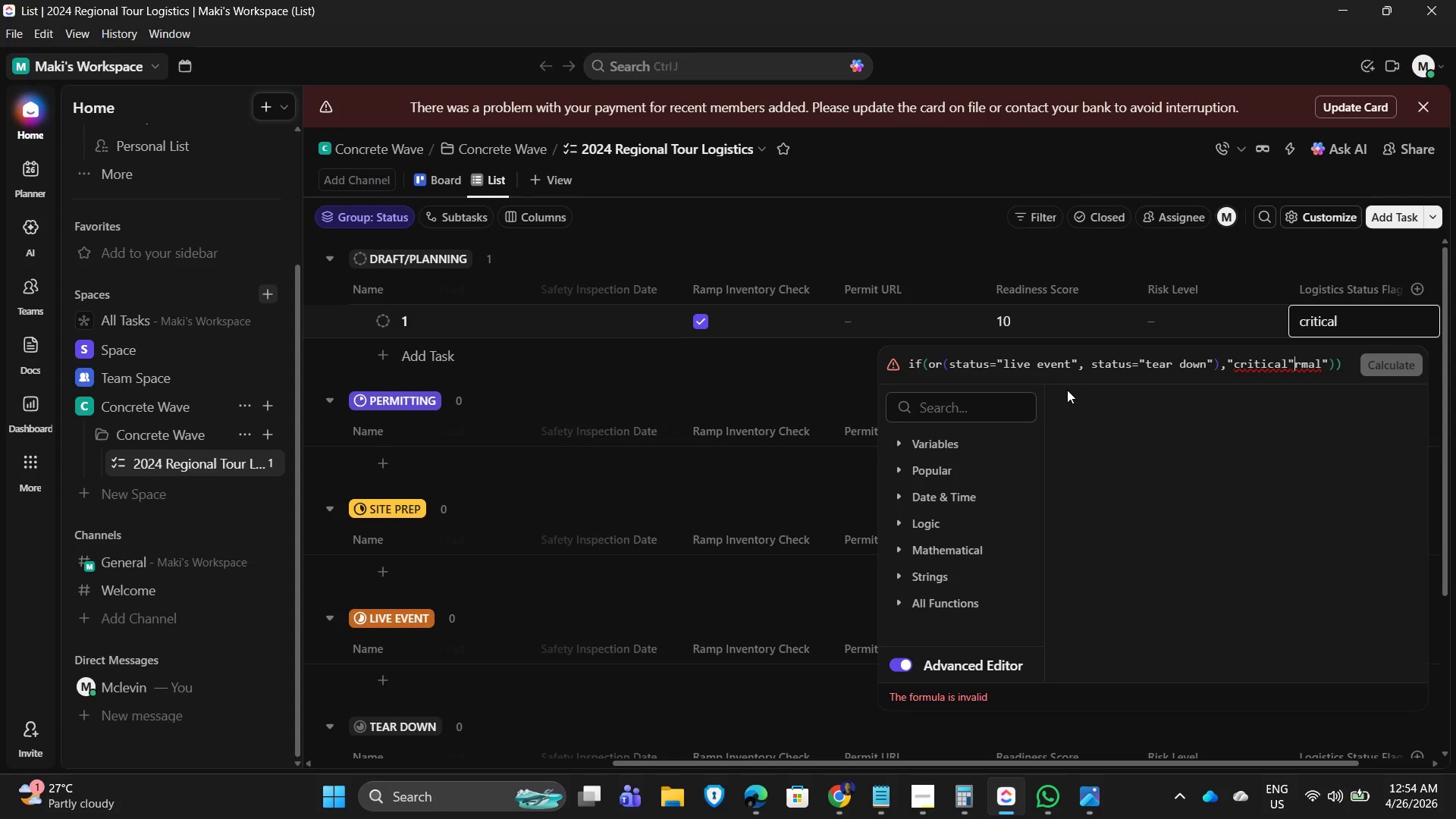 
key(Delete)
 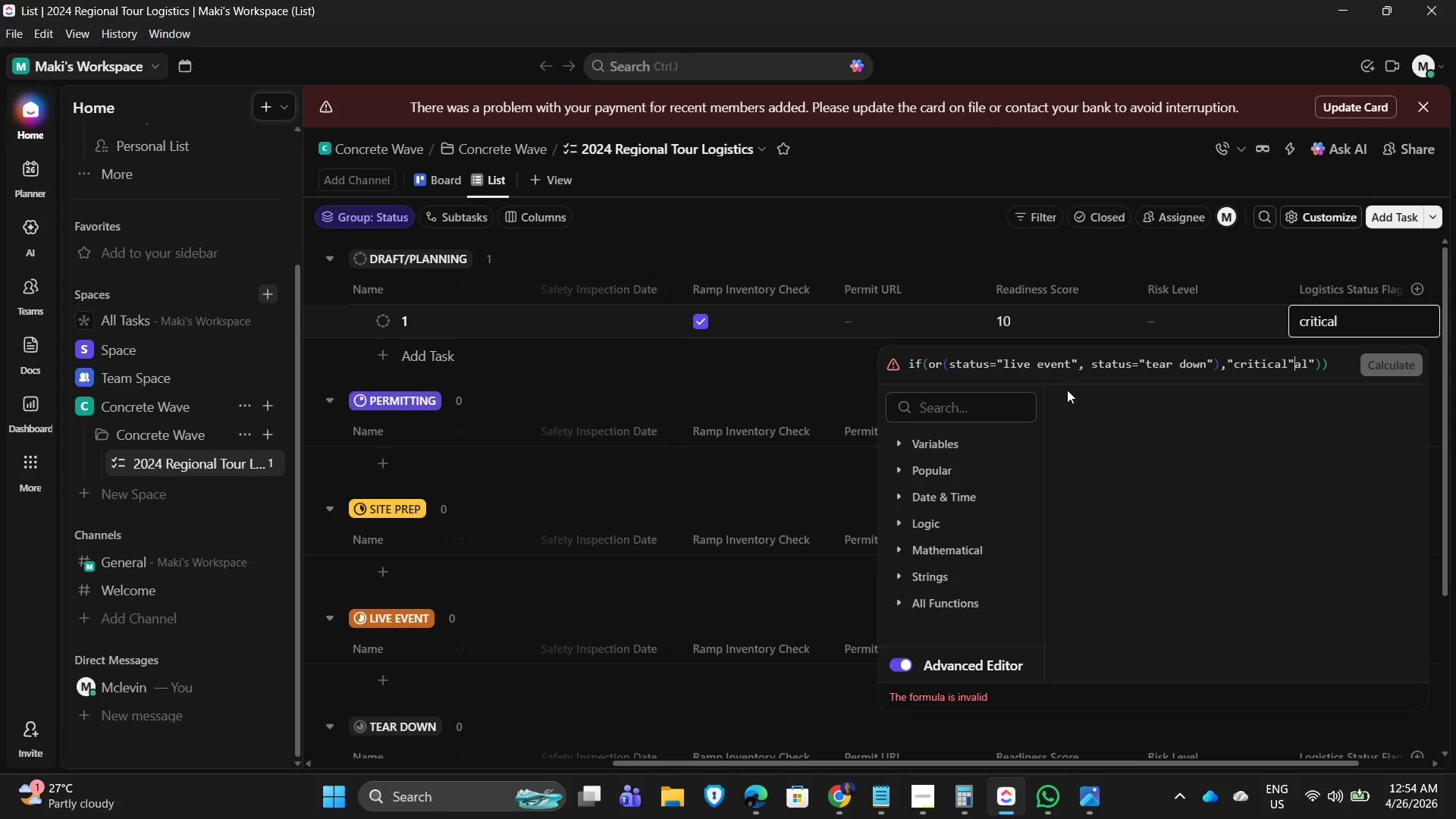 
key(Delete)
 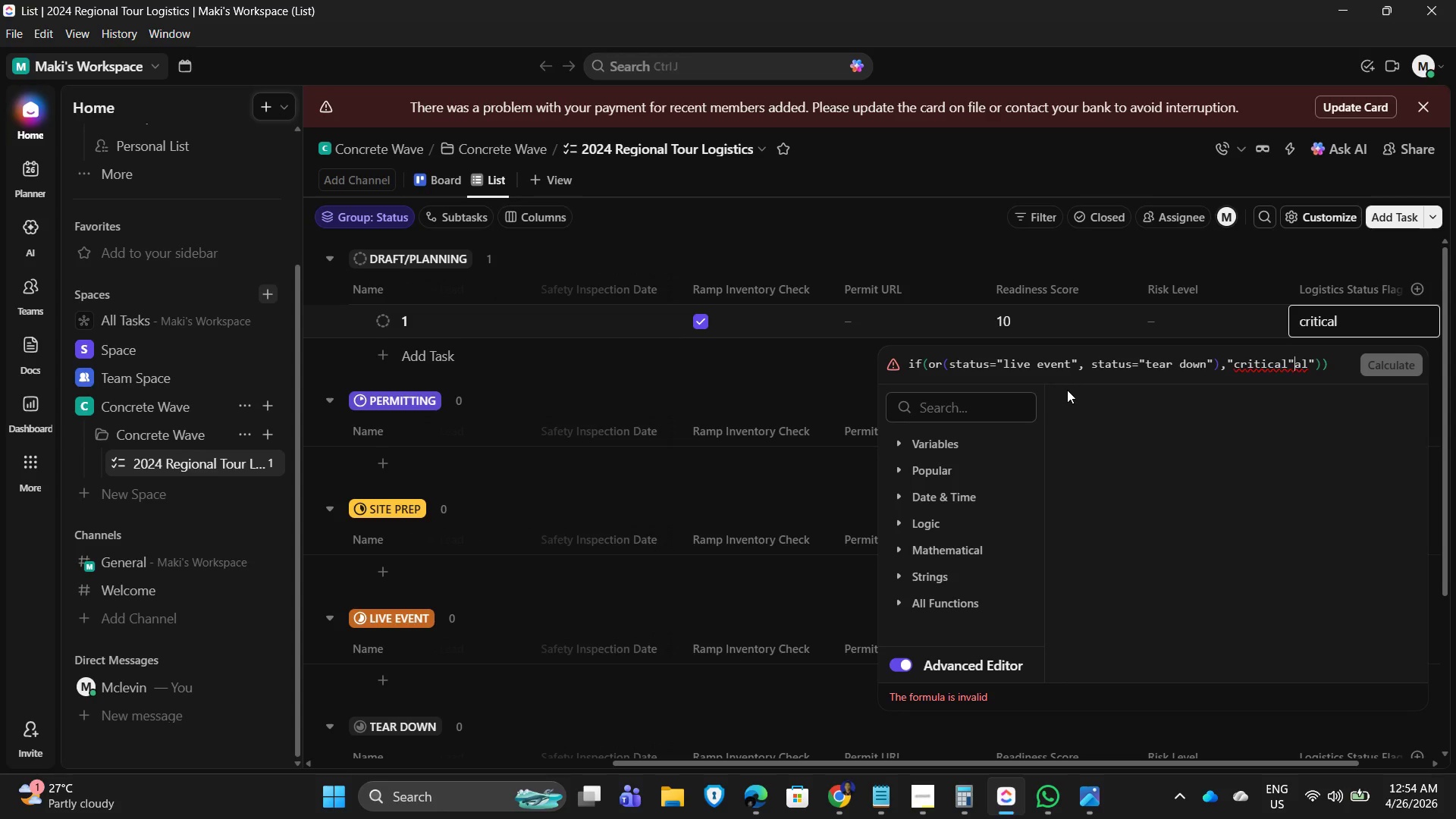 
key(Delete)
 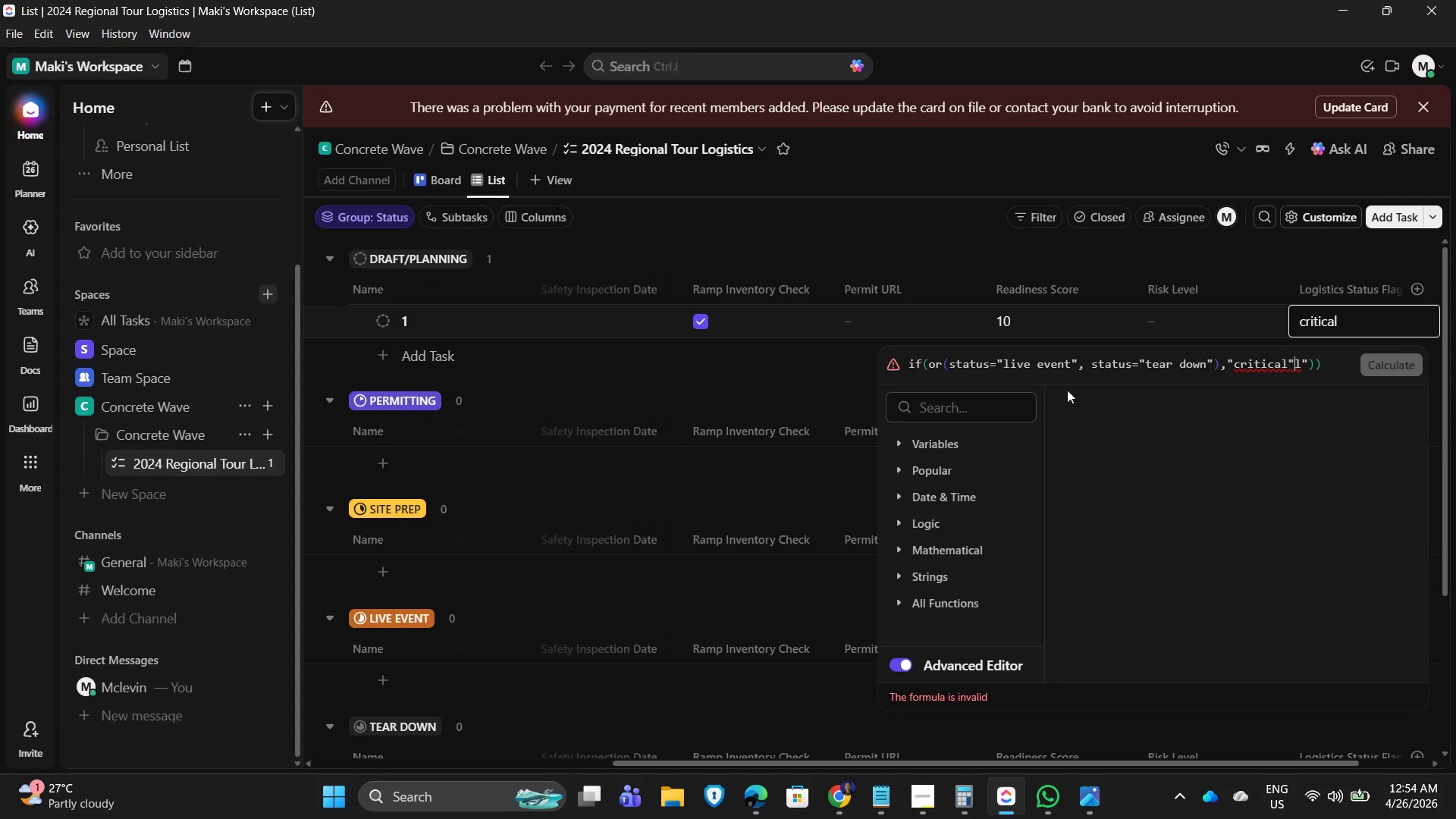 
key(Delete)
 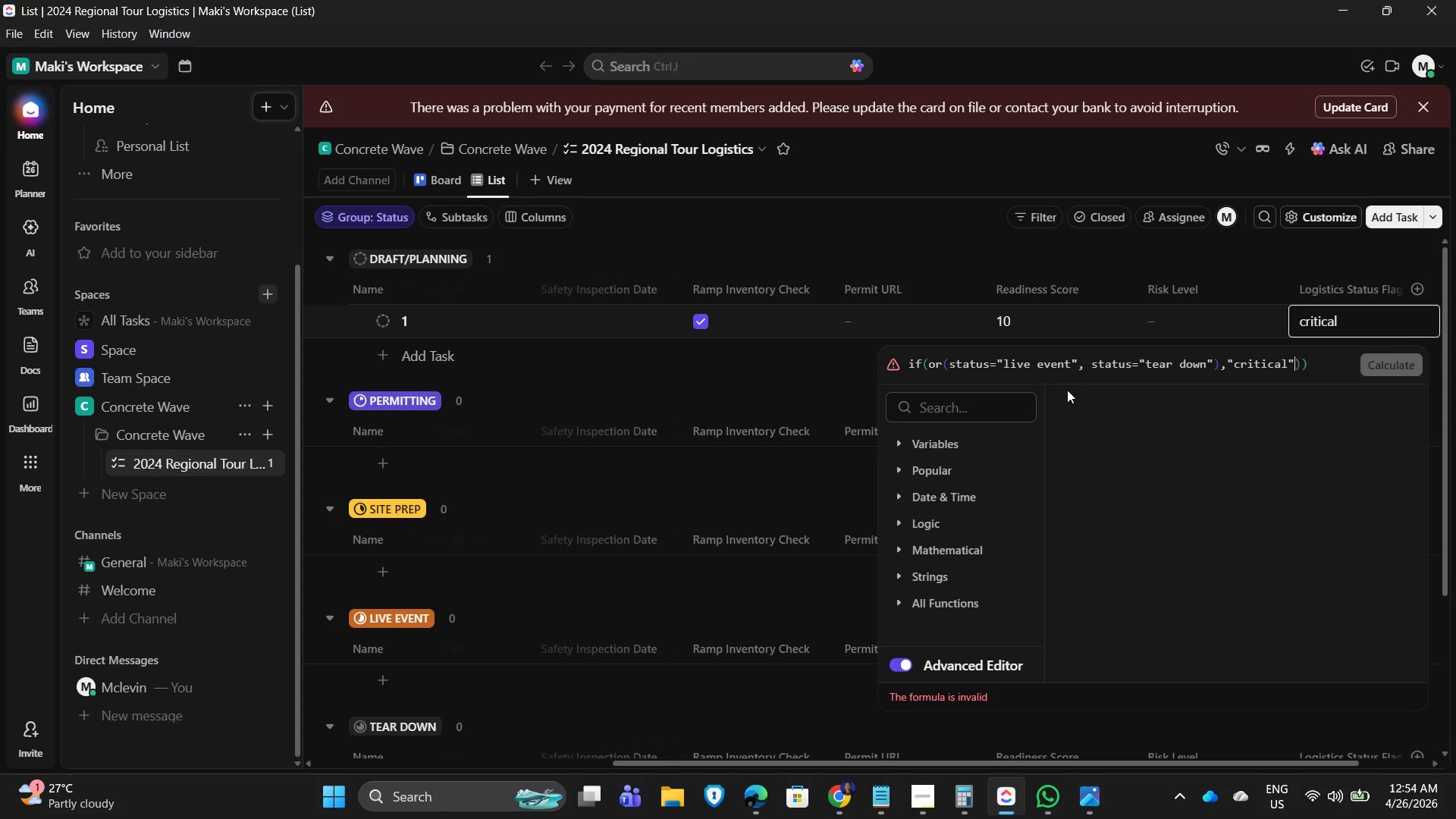 
key(Delete)
 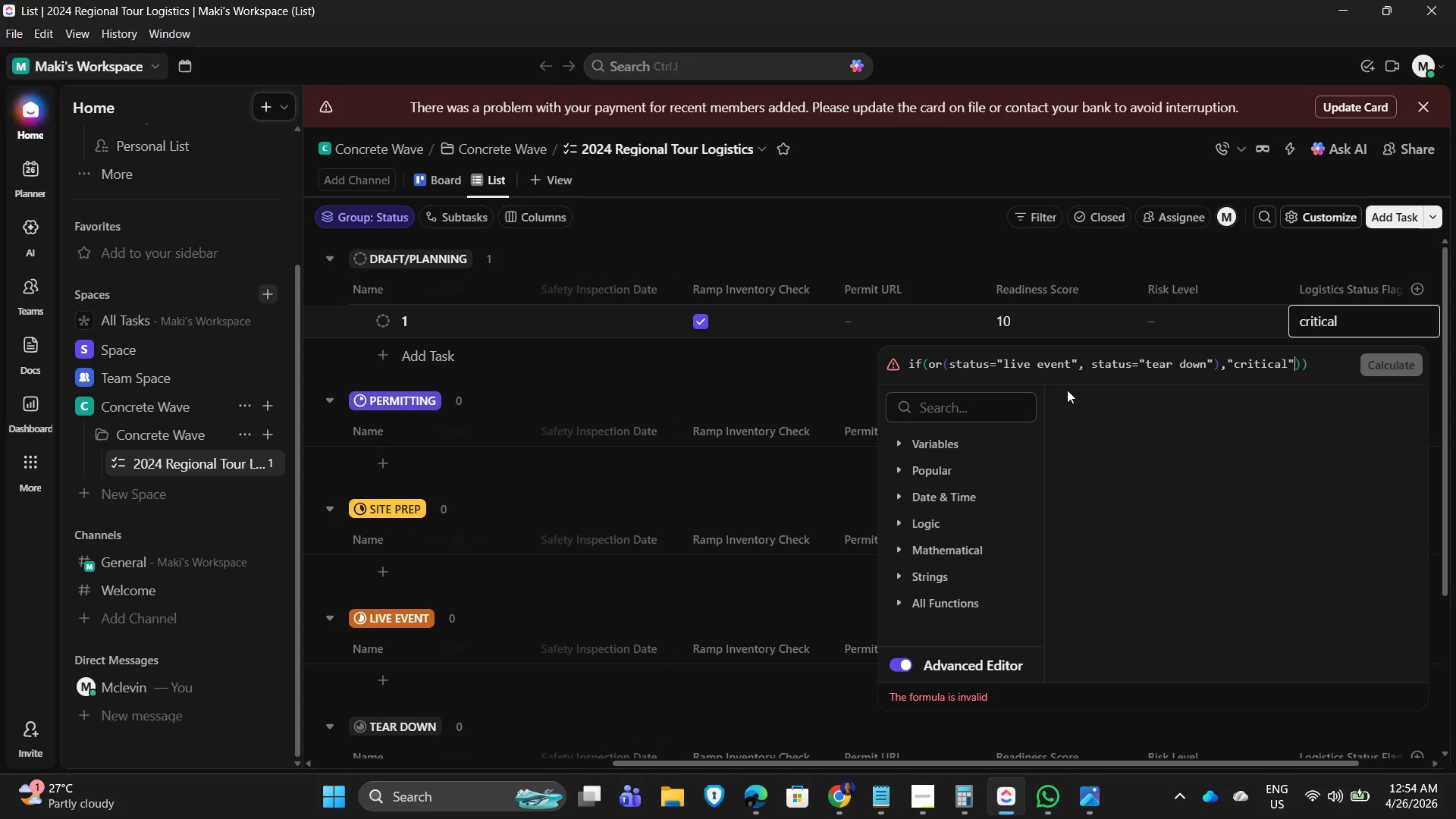 
key(Delete)
 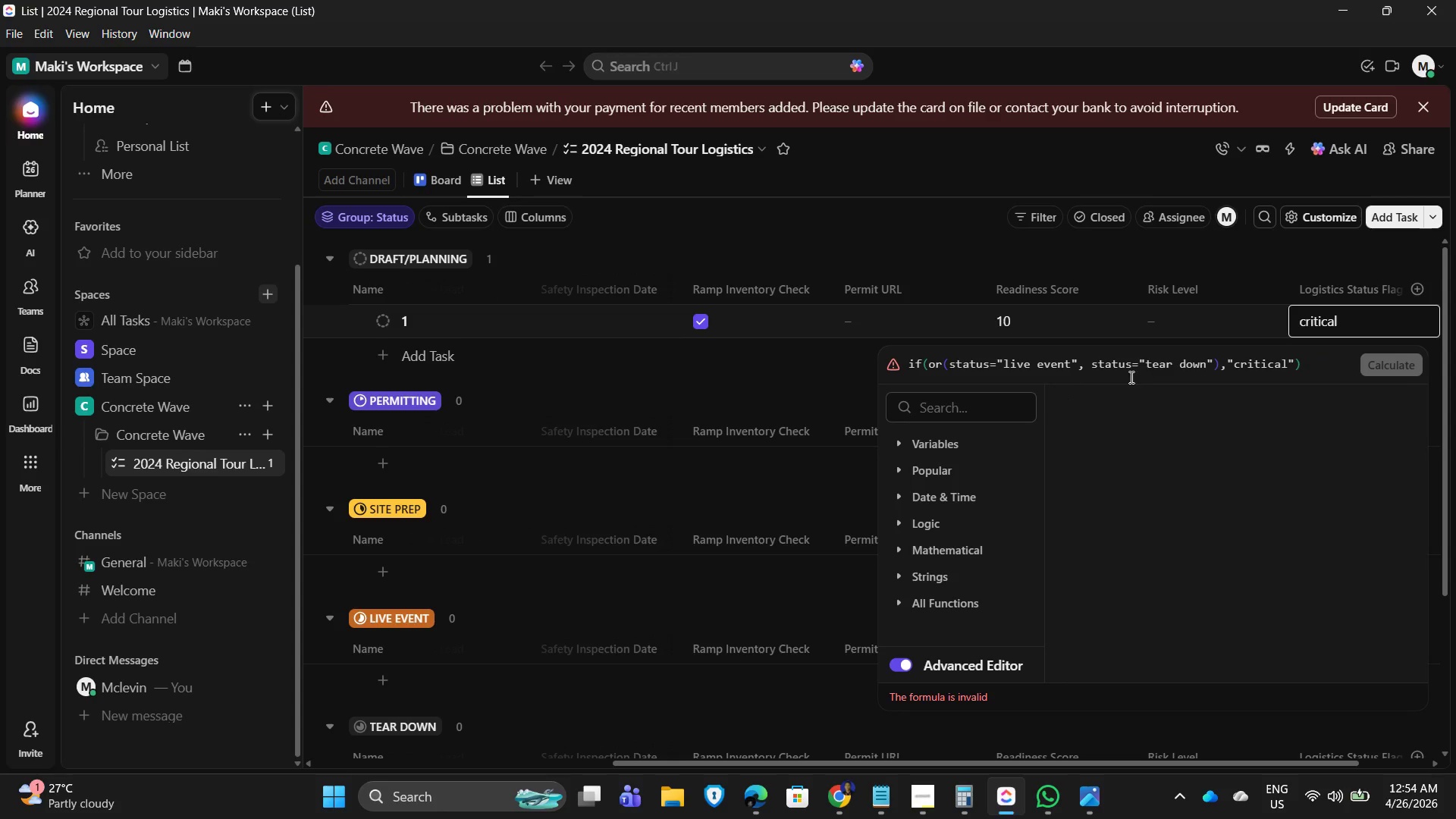 
wait(8.09)
 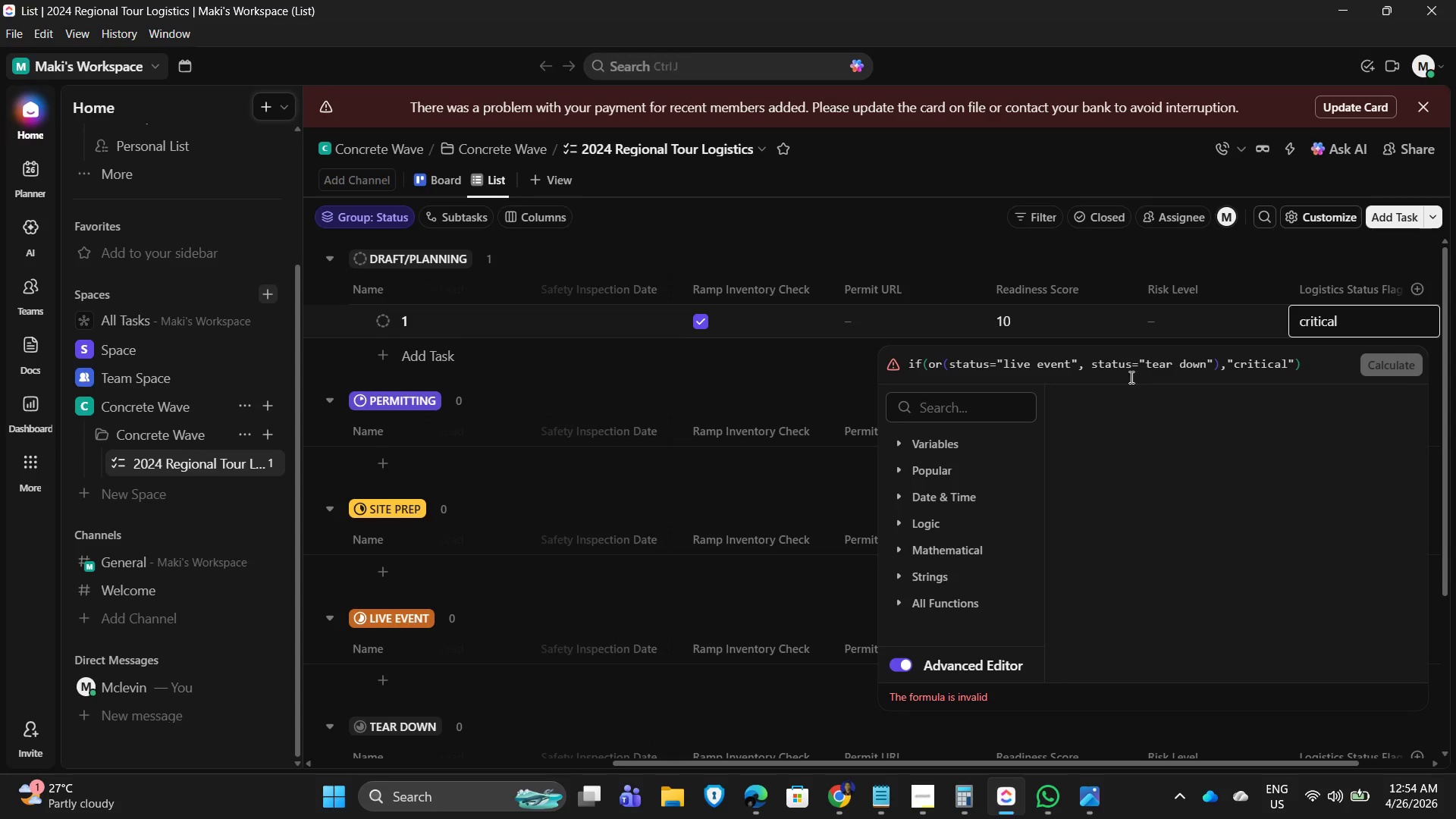 
left_click([1139, 363])
 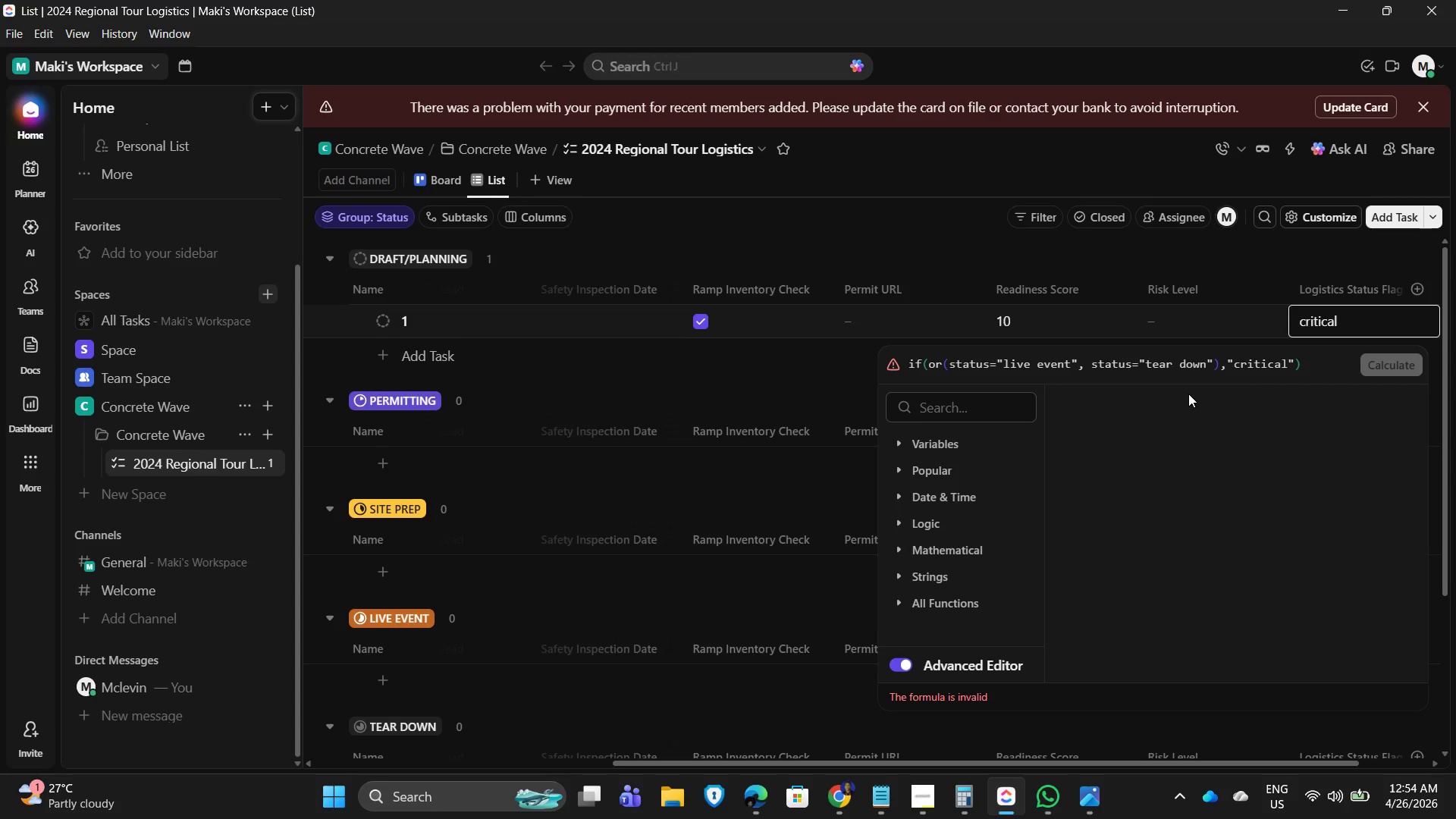 
key(Backspace)
 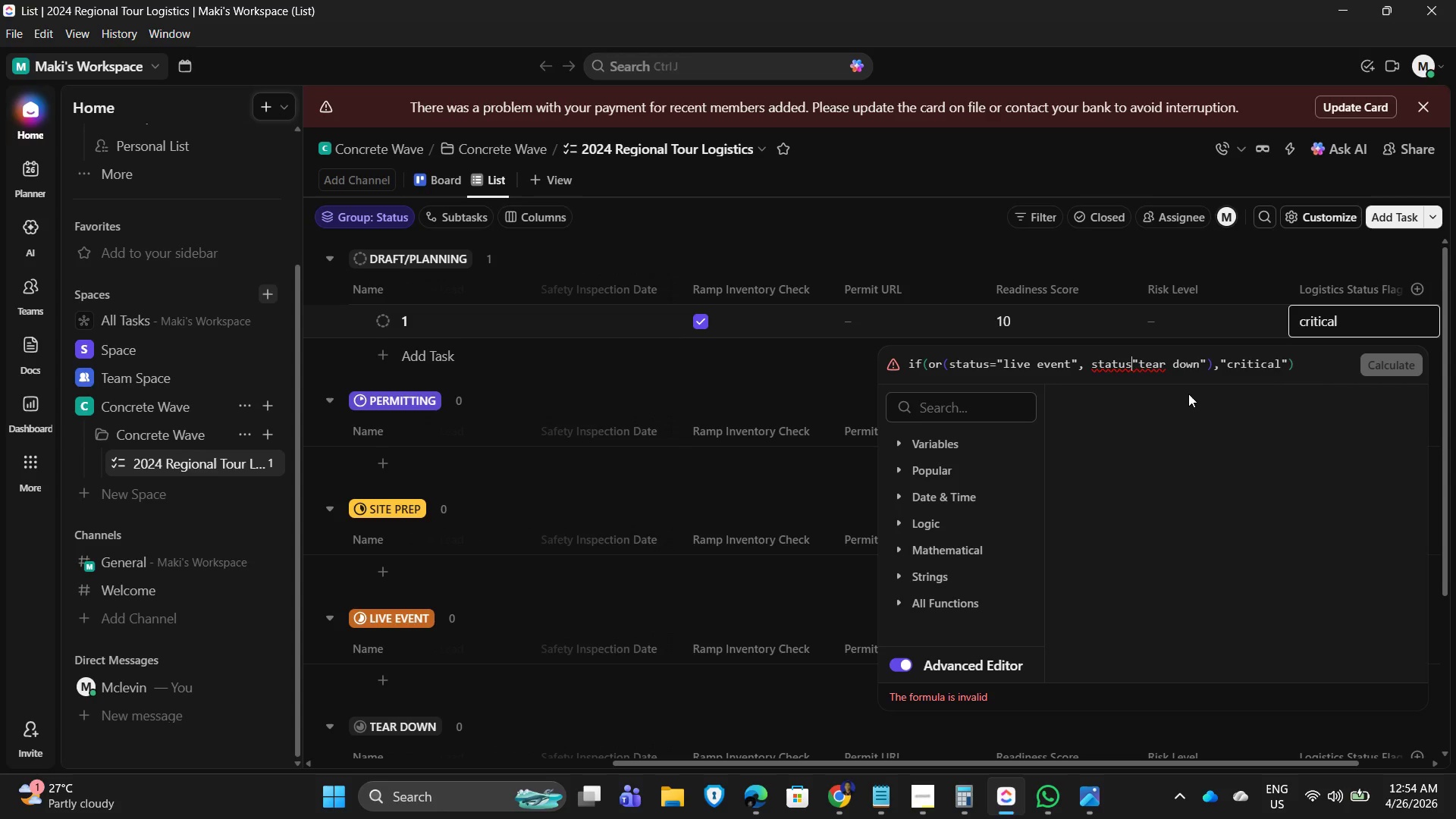 
key(Backspace)
 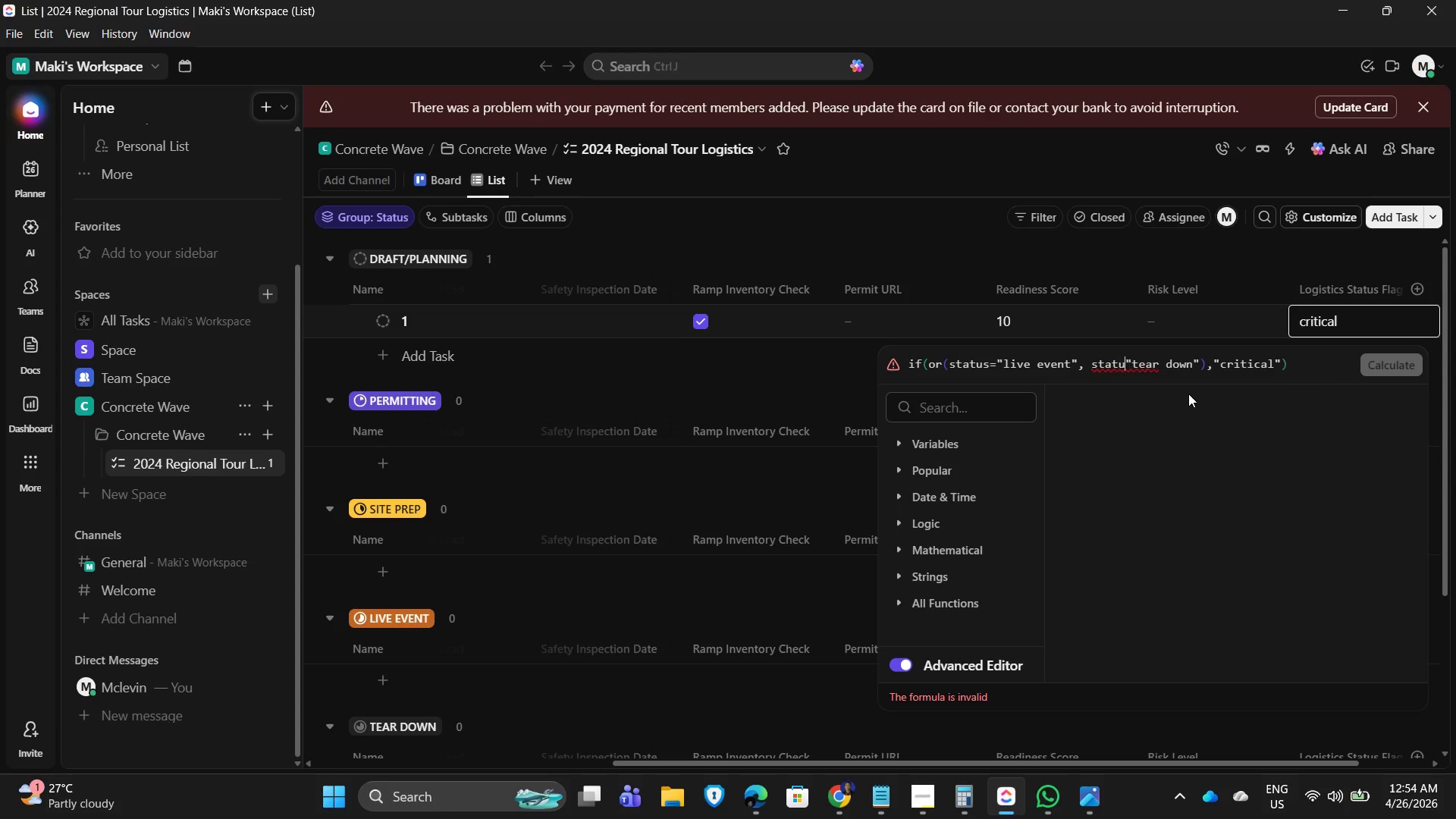 
key(Backspace)
 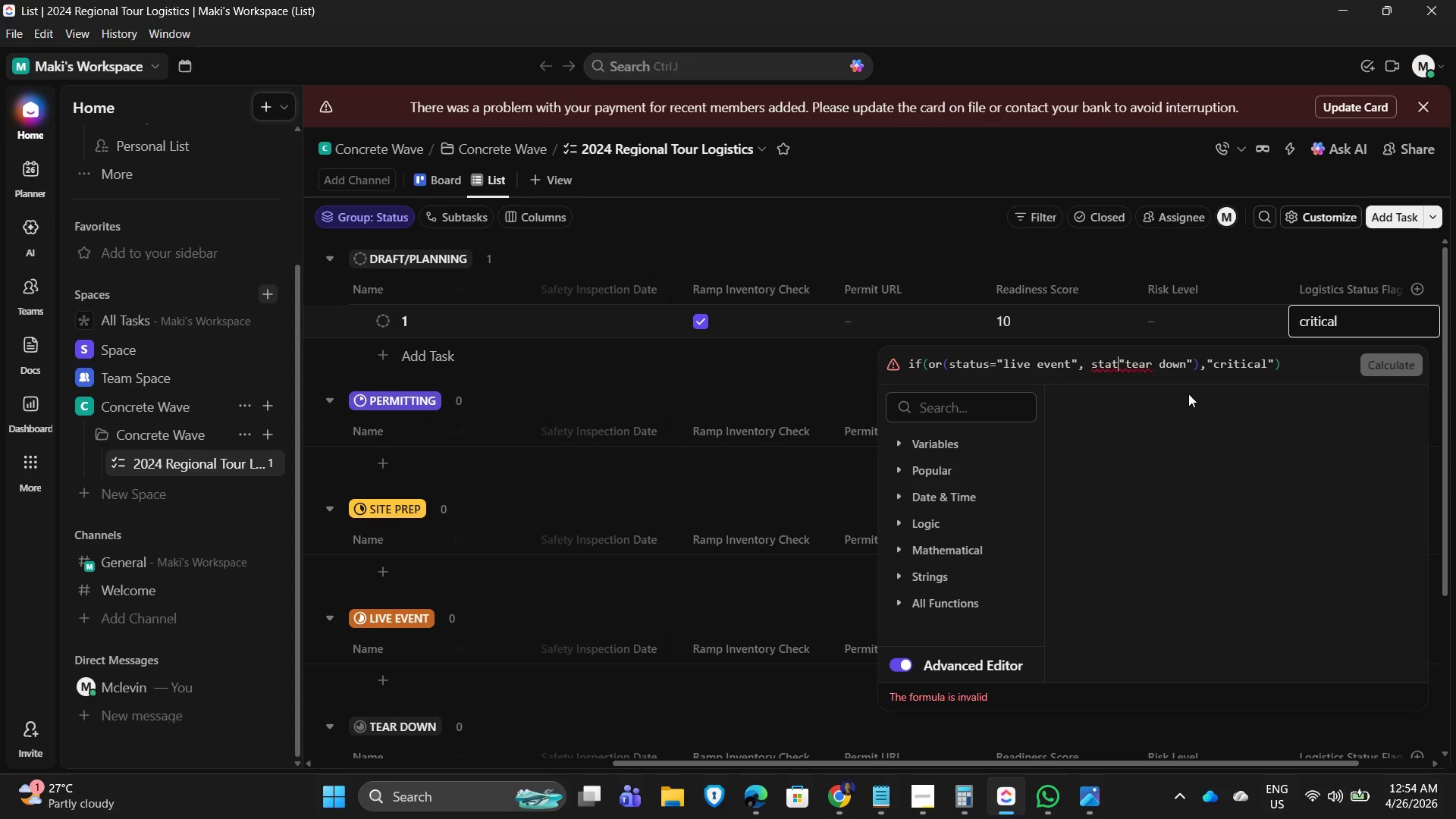 
key(Backspace)
 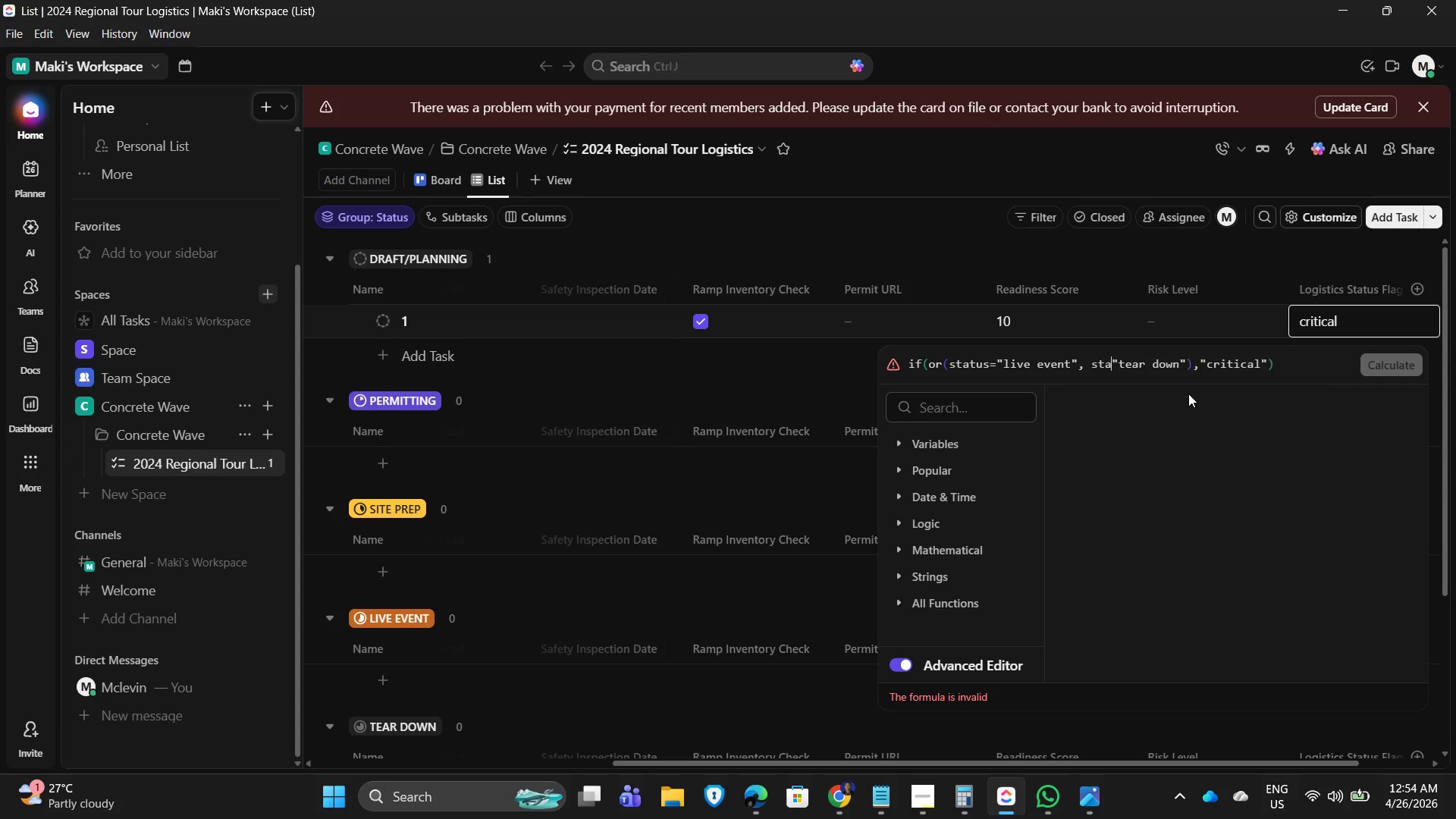 
key(Backspace)
 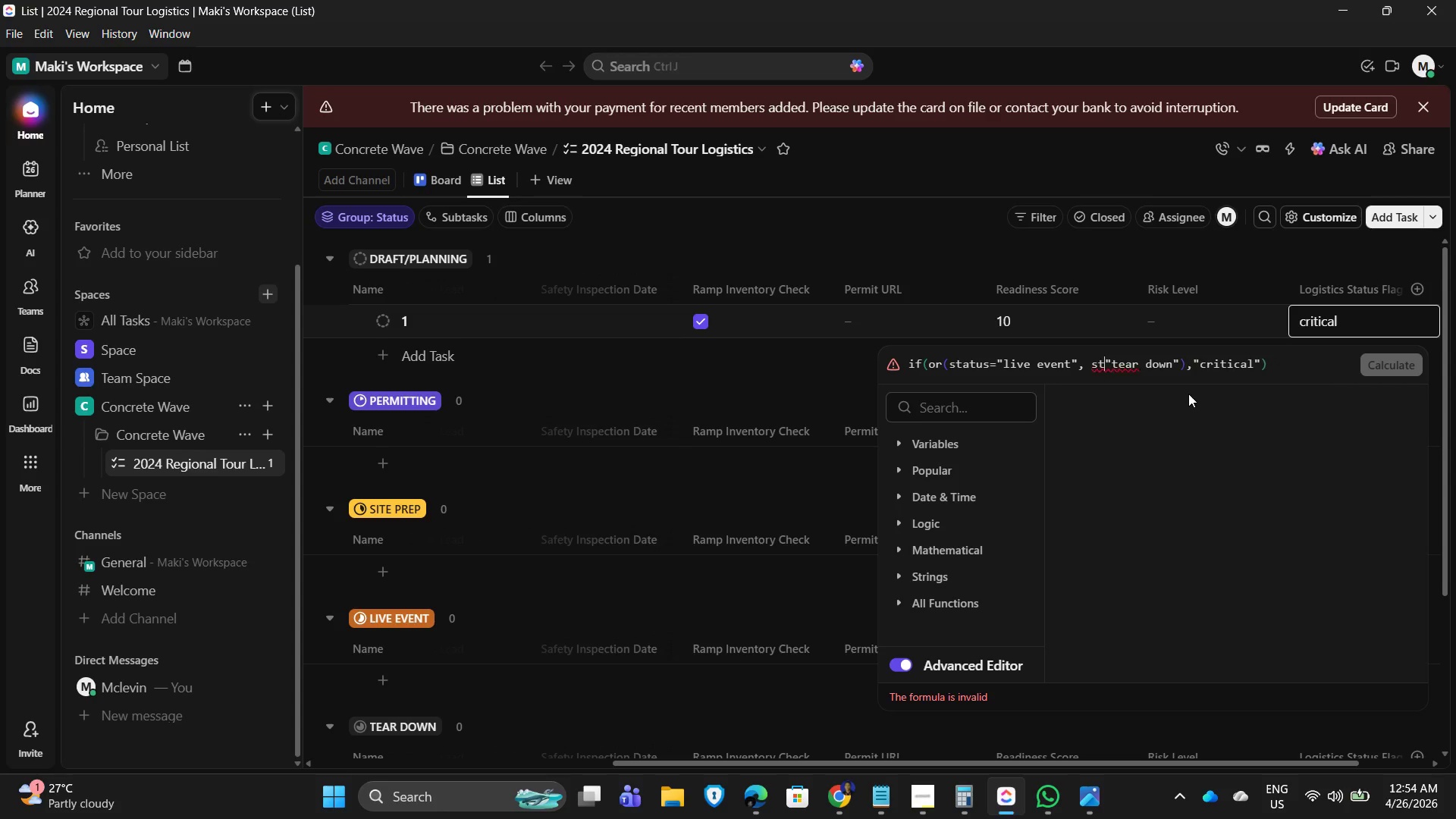 
key(Backspace)
 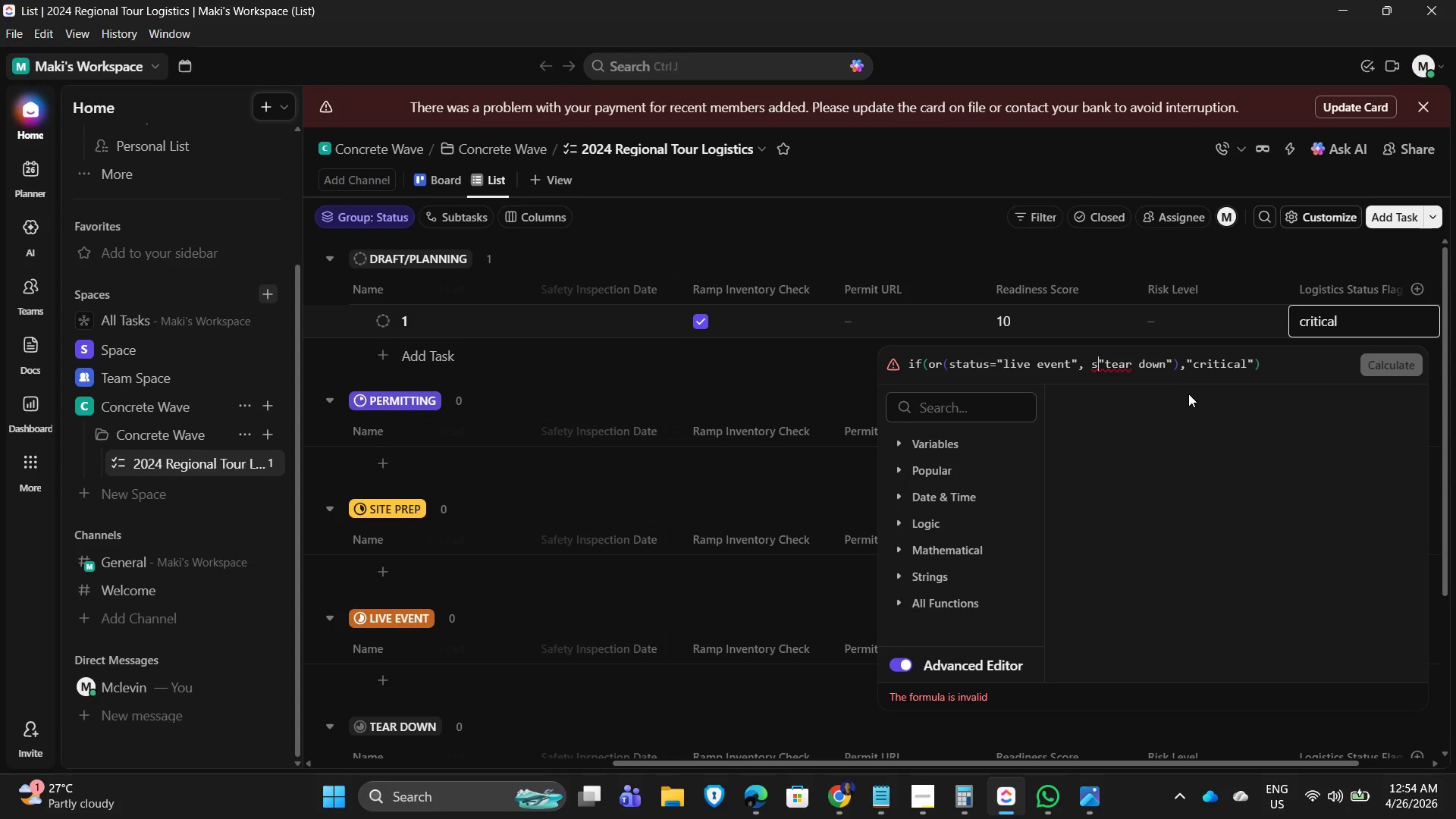 
key(Backspace)
 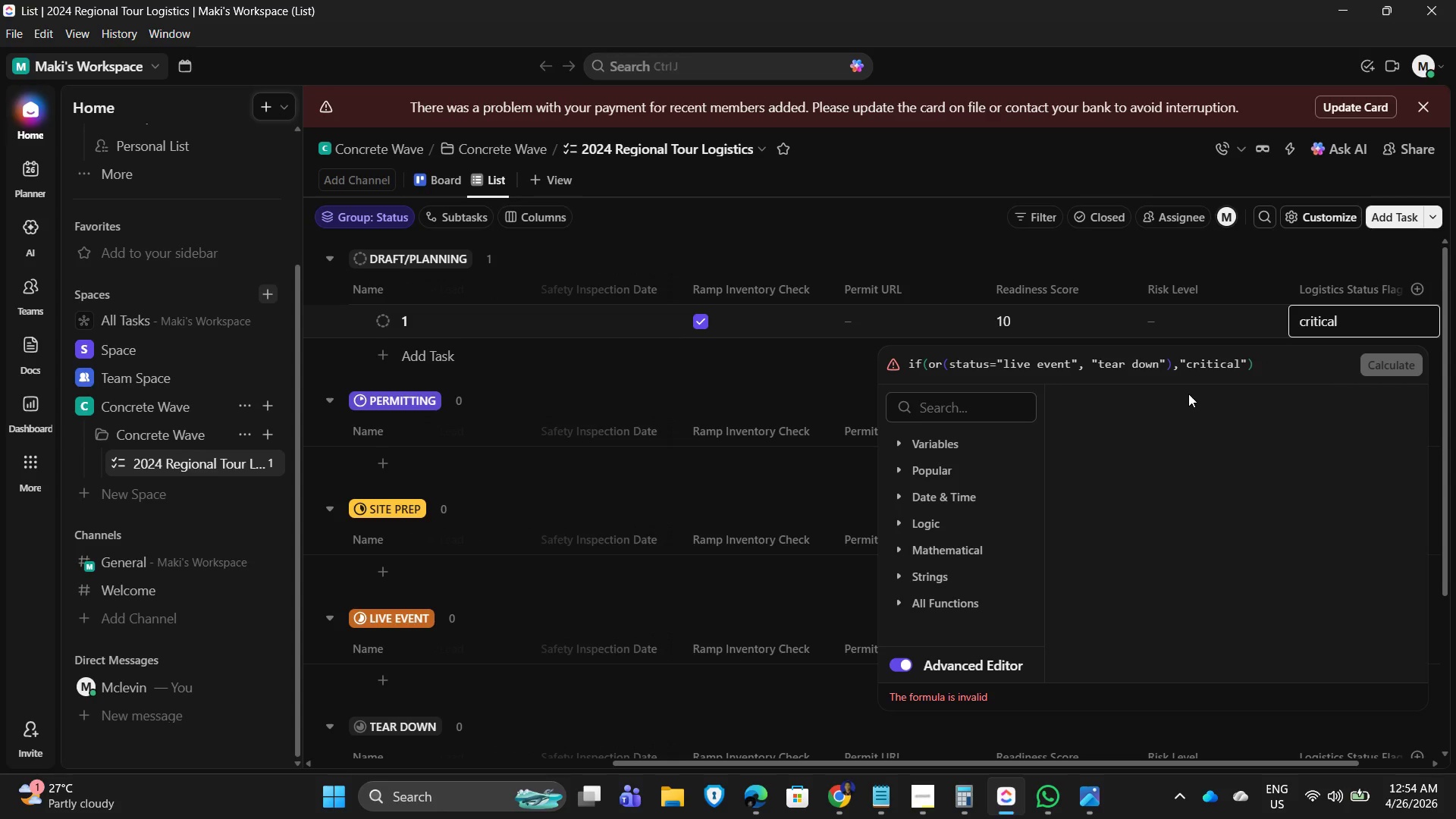 
key(Backspace)
 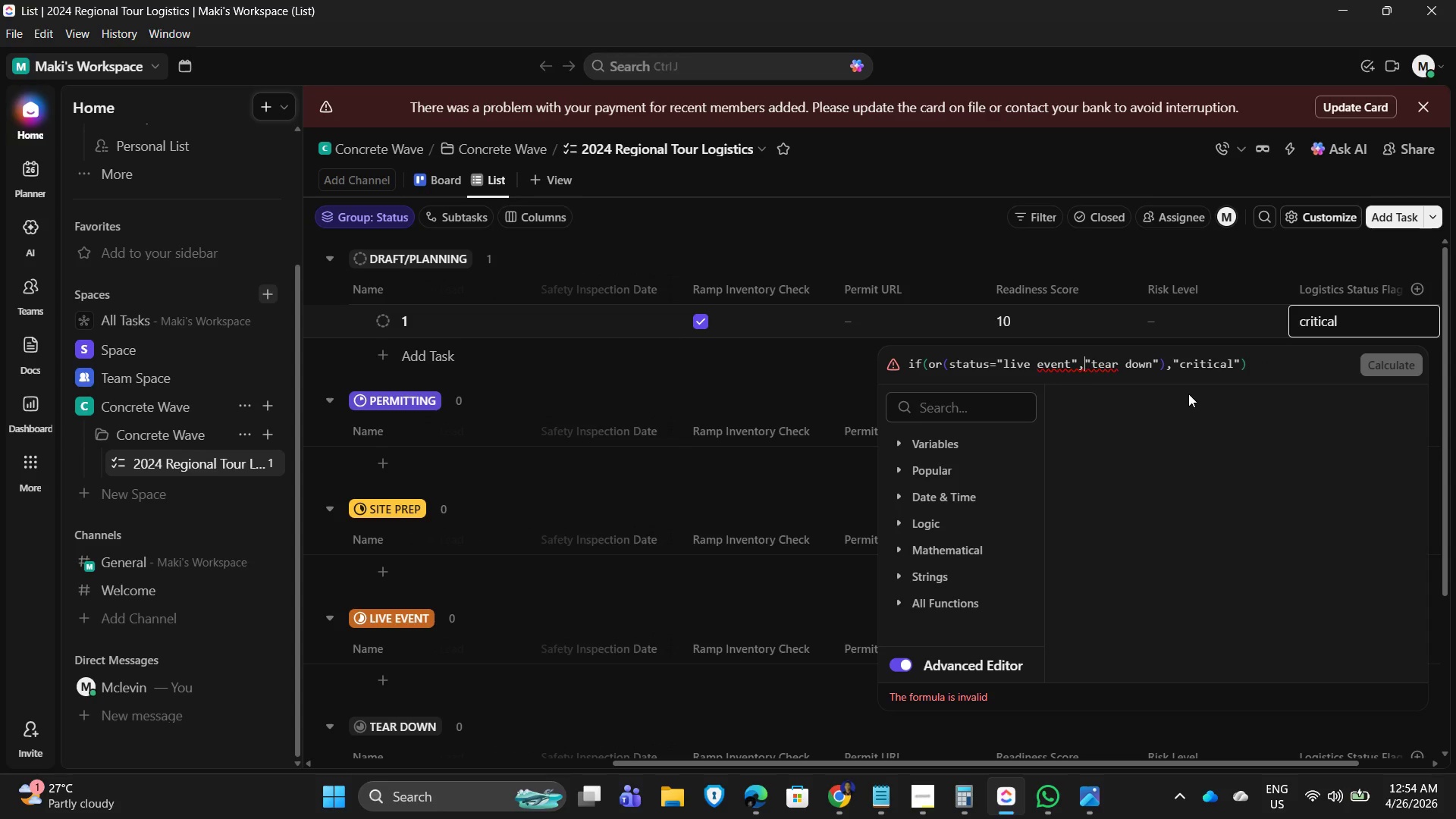 
key(Space)
 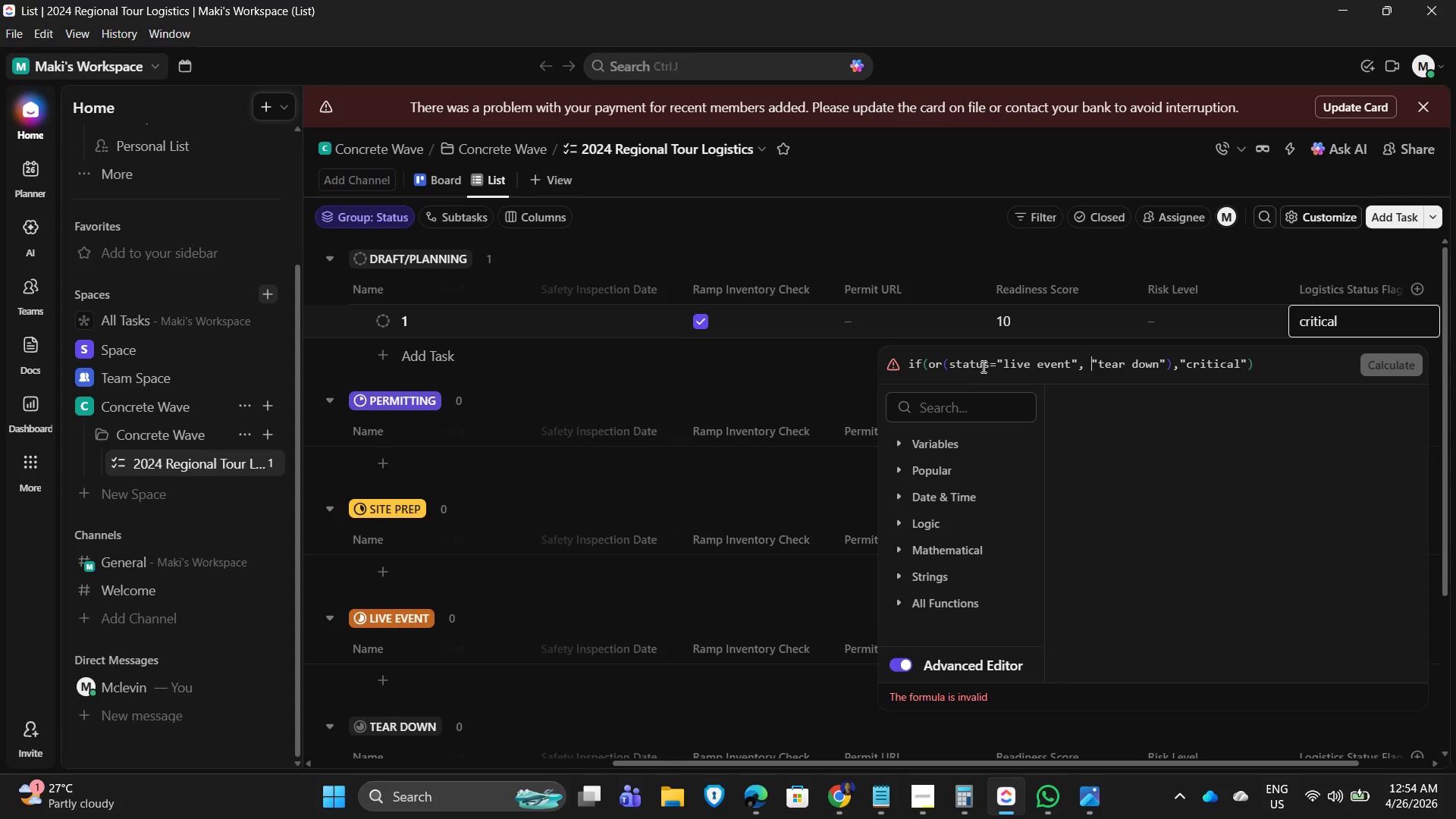 
left_click([997, 365])
 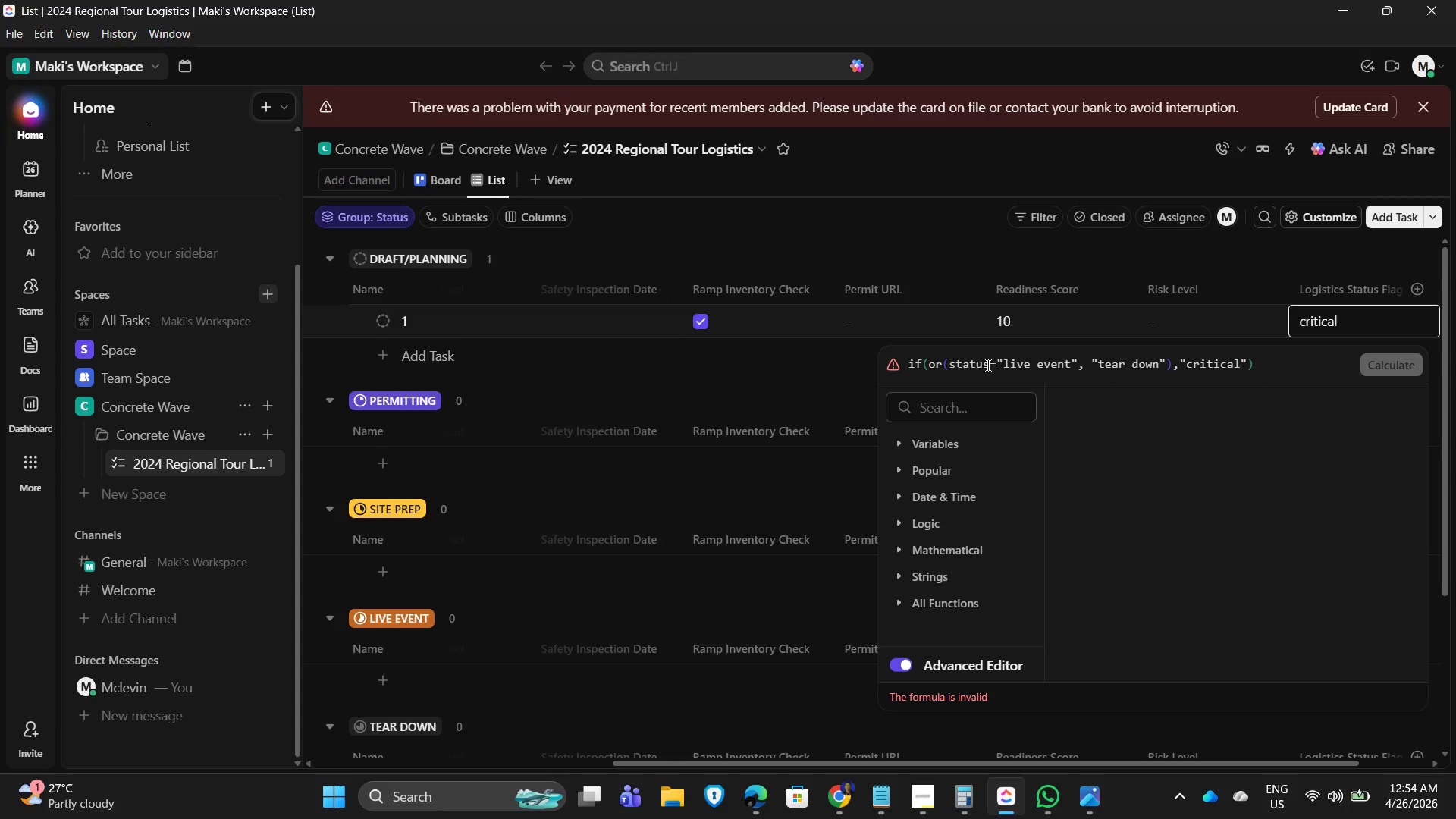 
left_click([987, 365])
 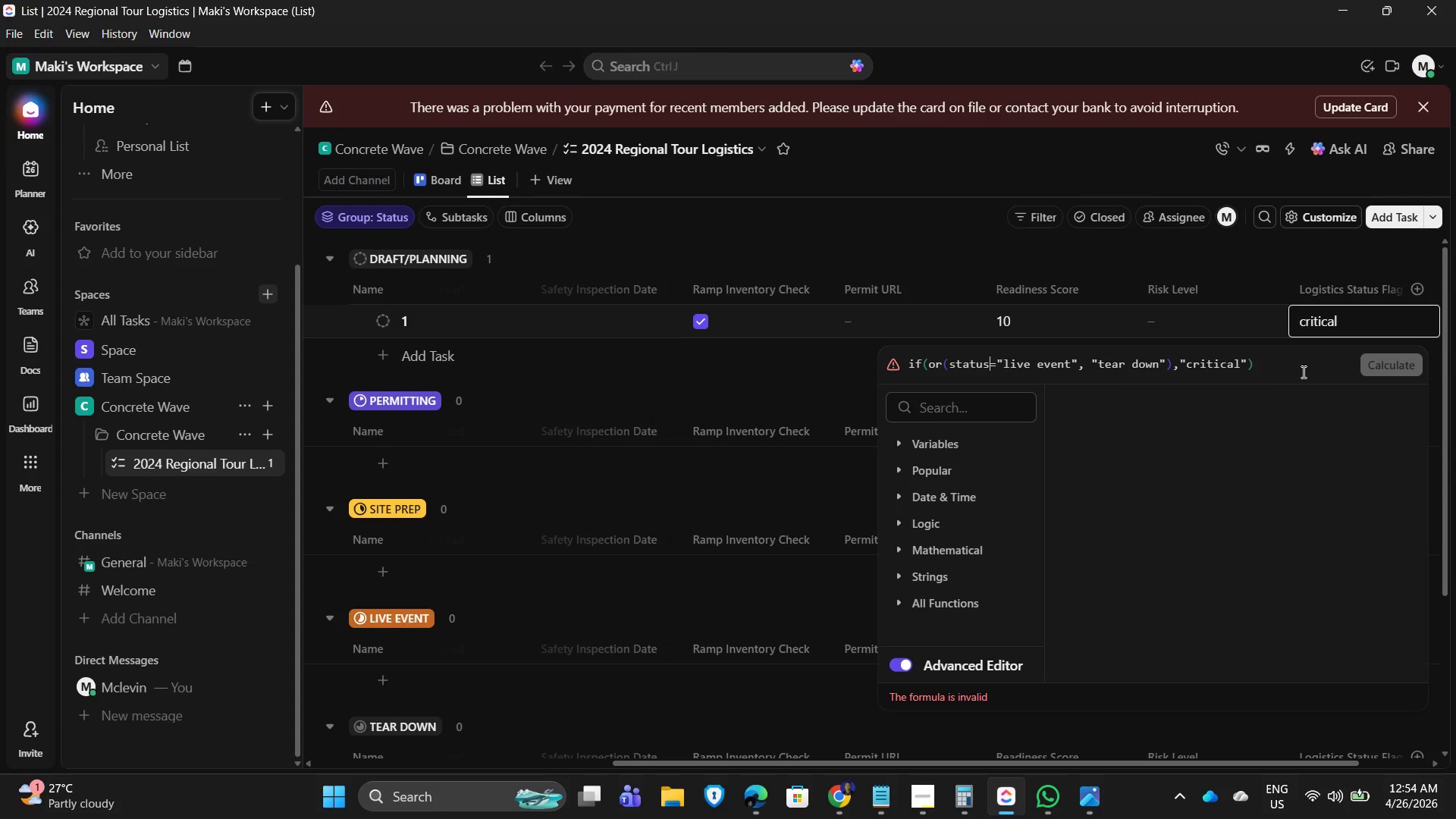 
left_click([1280, 370])
 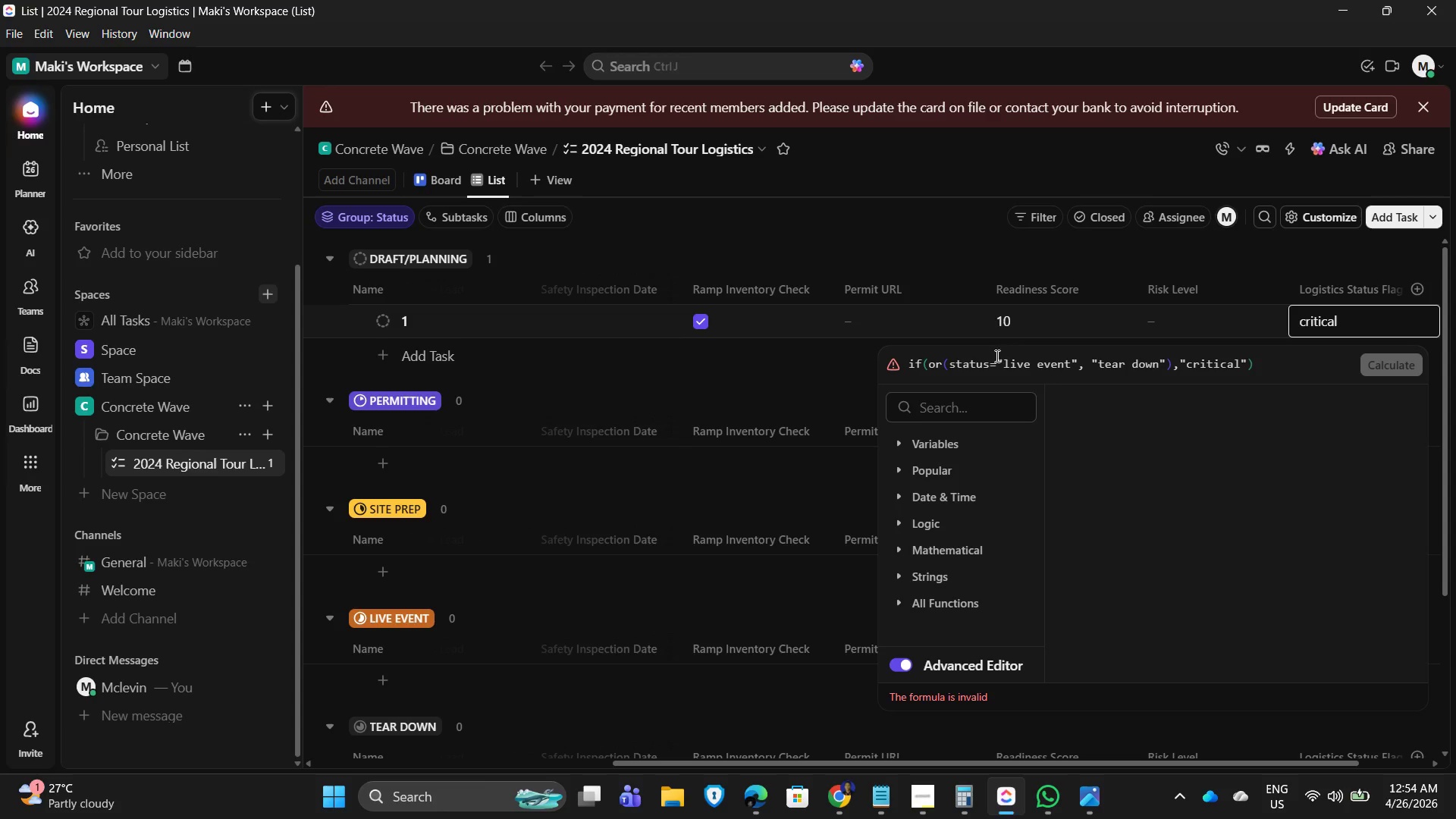 
left_click([987, 364])
 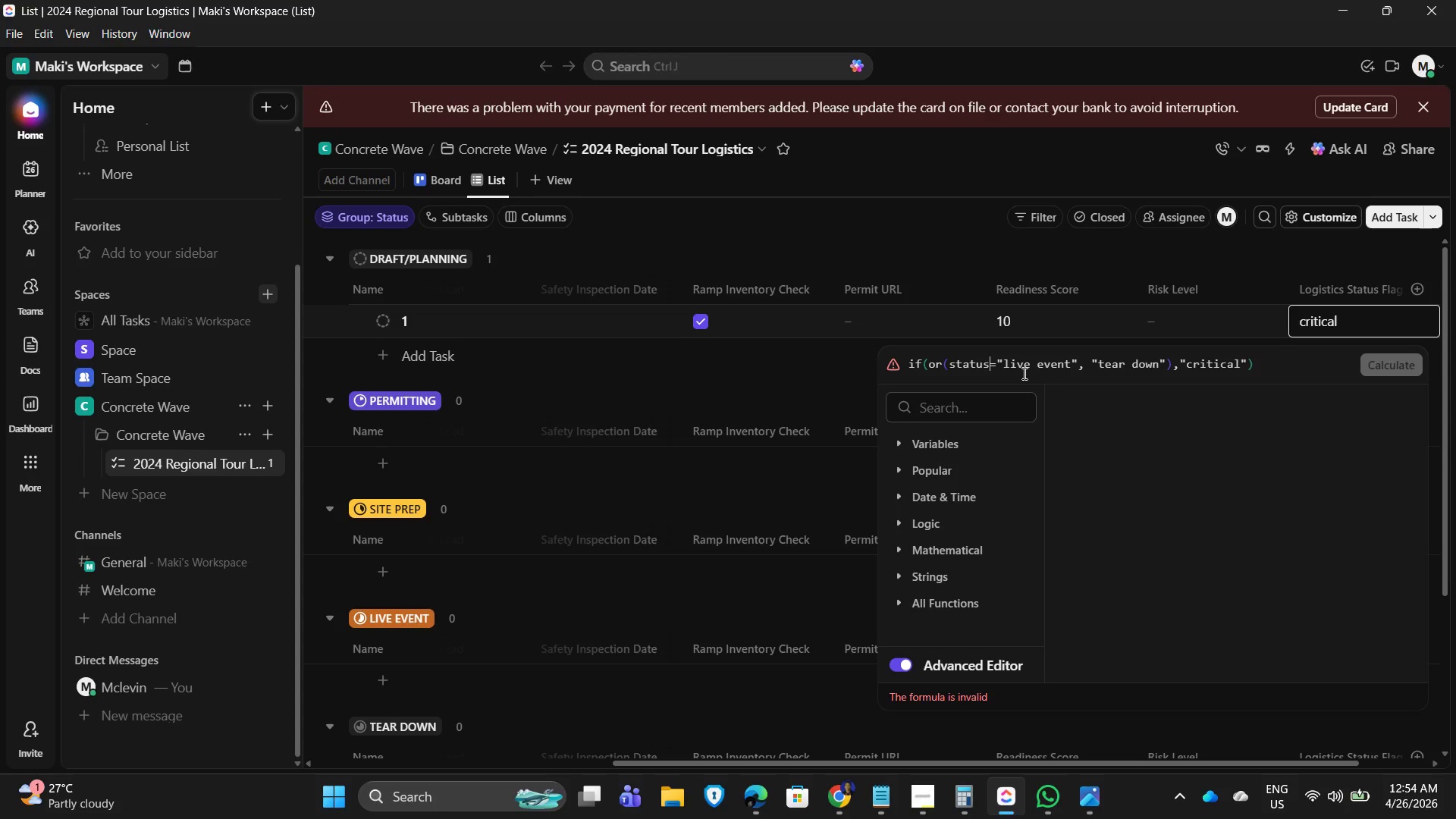 
wait(12.89)
 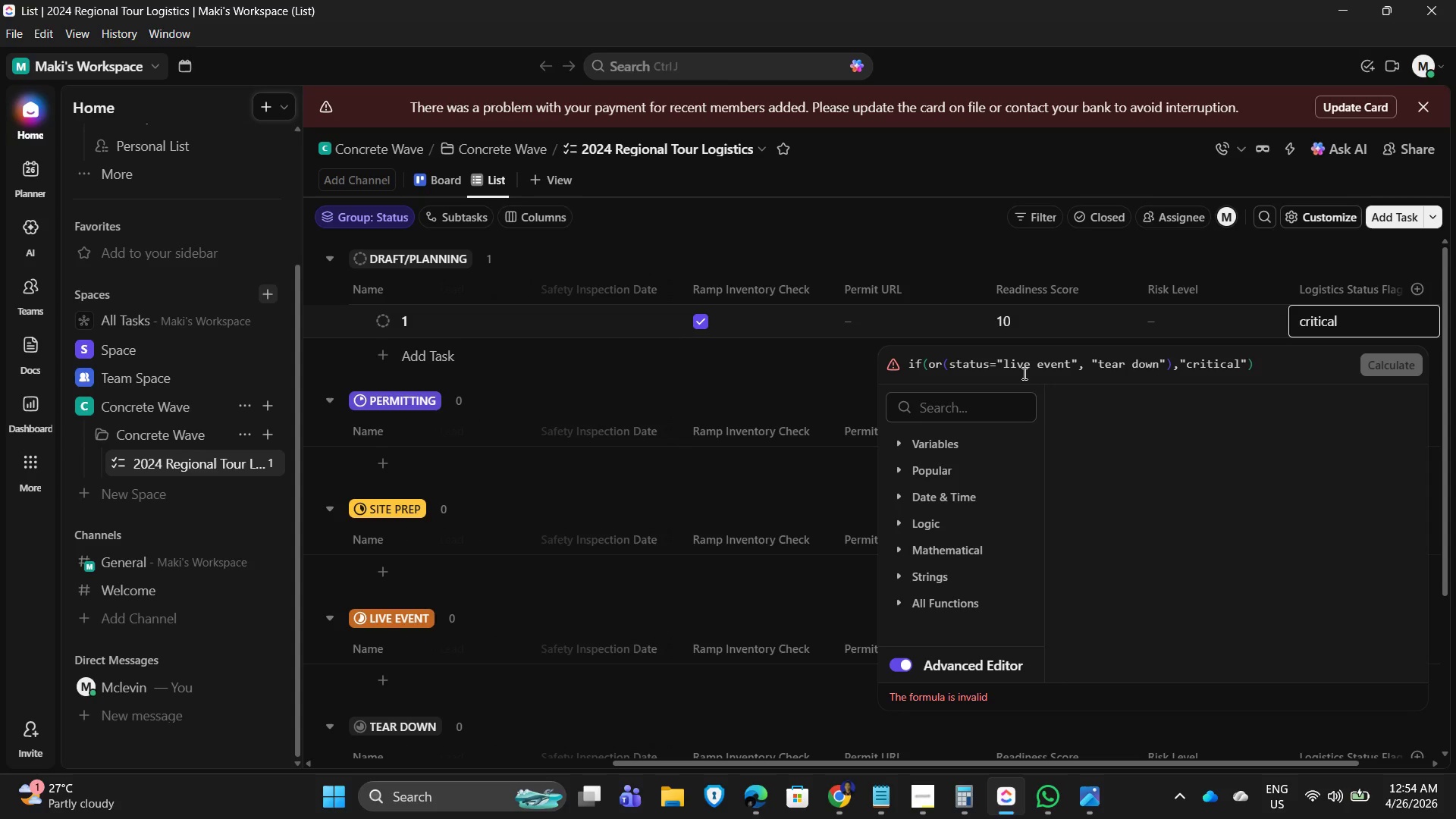 
key(Shift+1)
 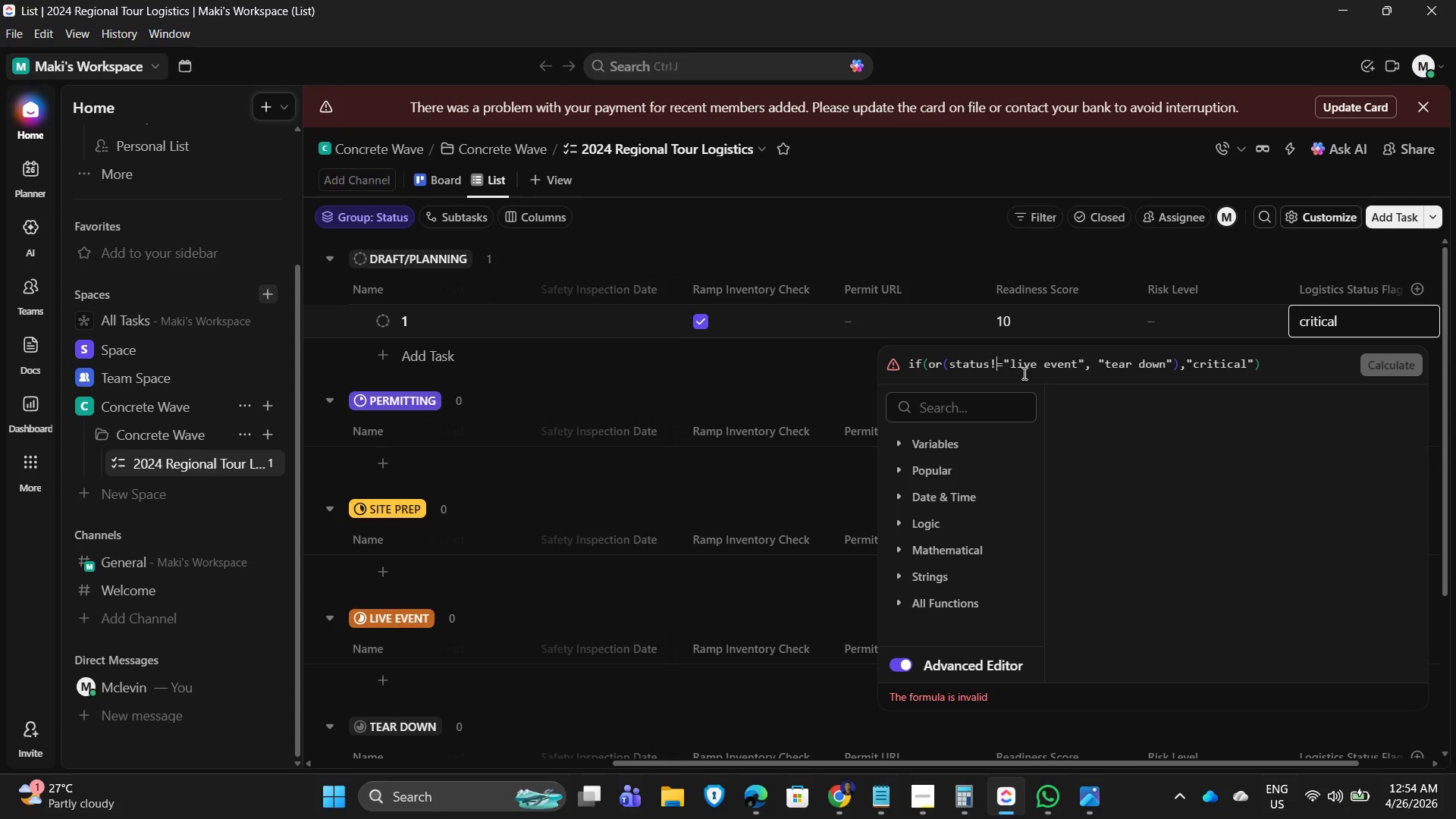 
hold_key(key=ControlLeft, duration=0.44)
 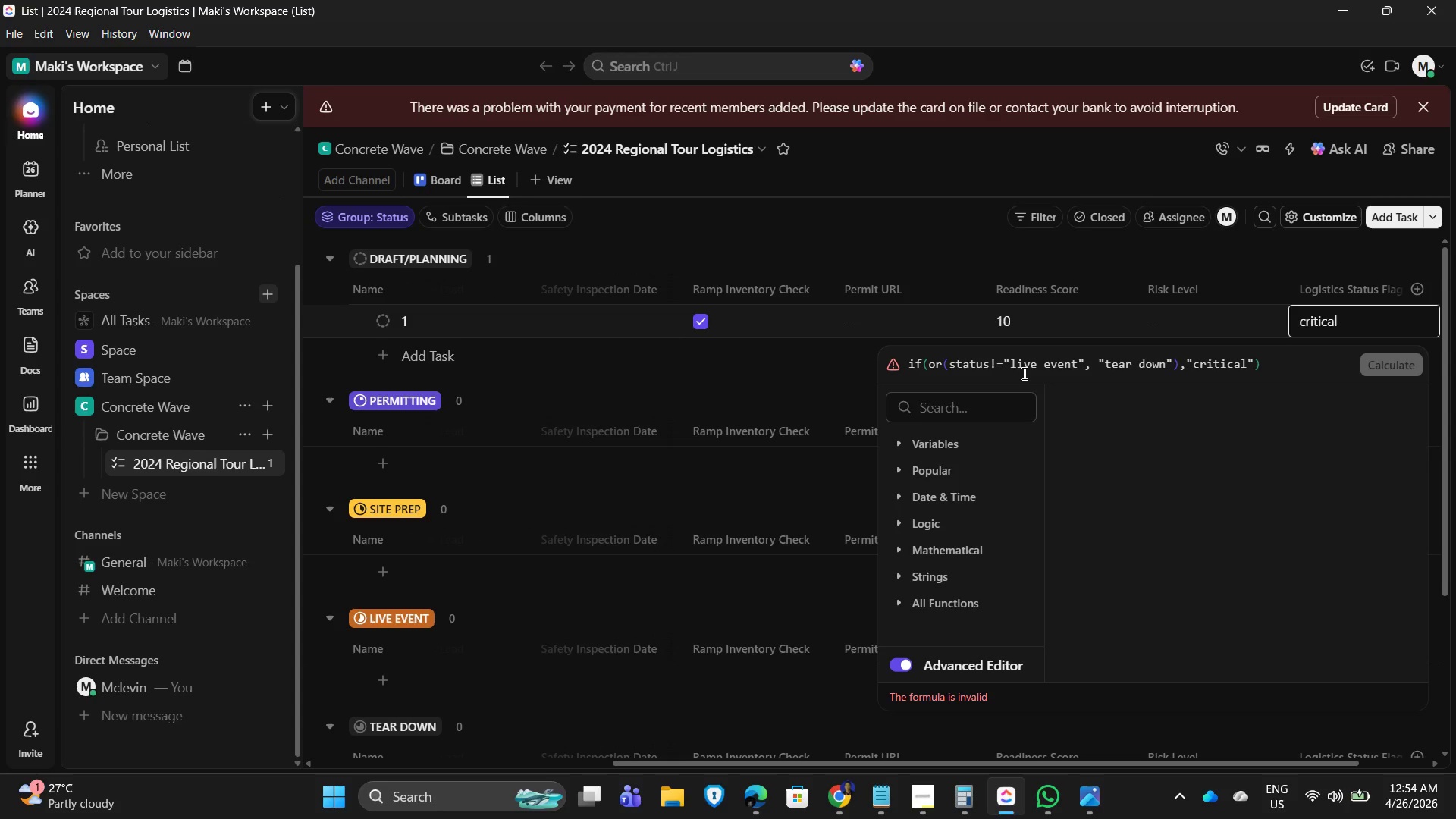 
key(Control+Shift+ShiftLeft)
 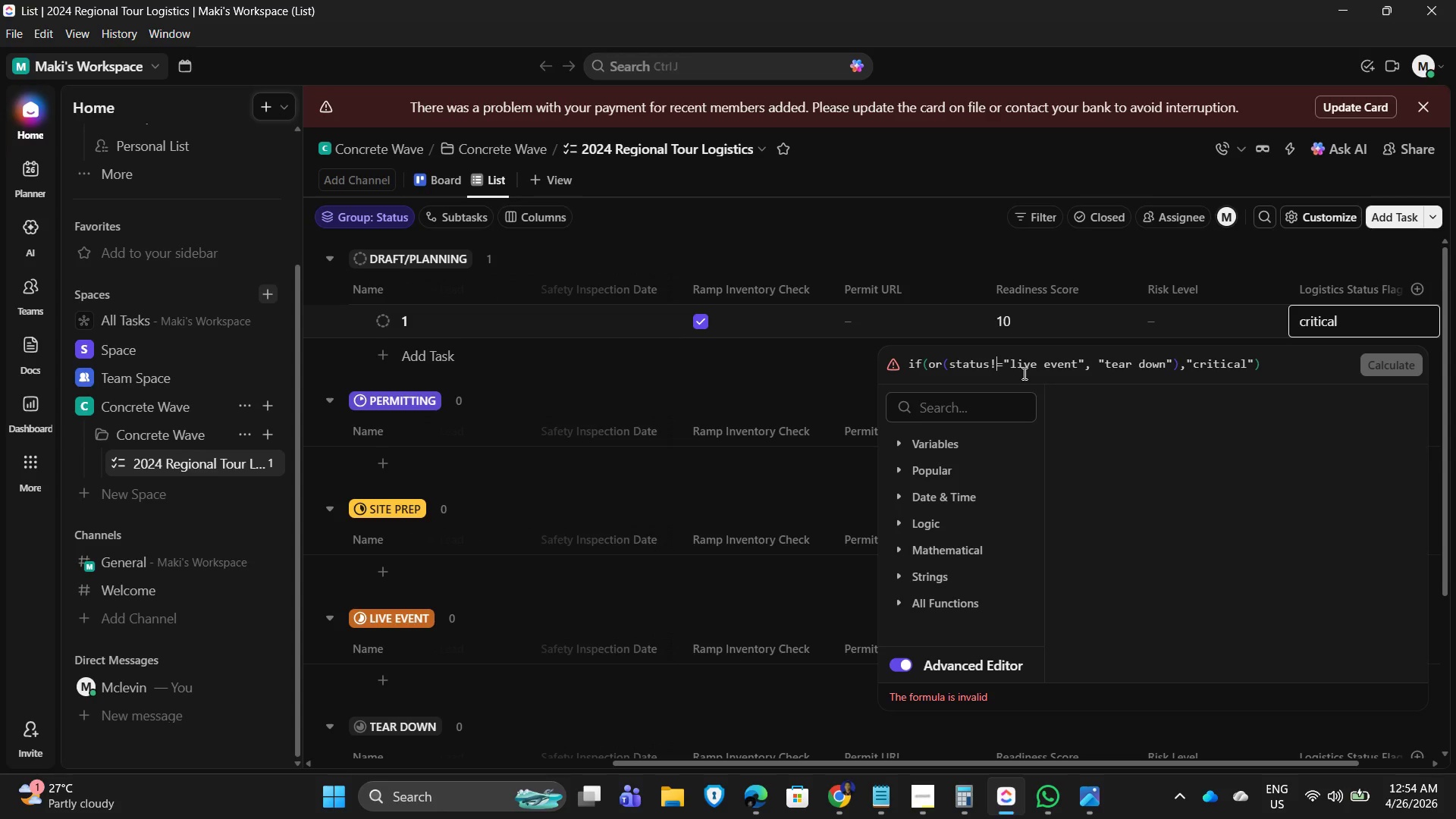 
key(Backspace)
 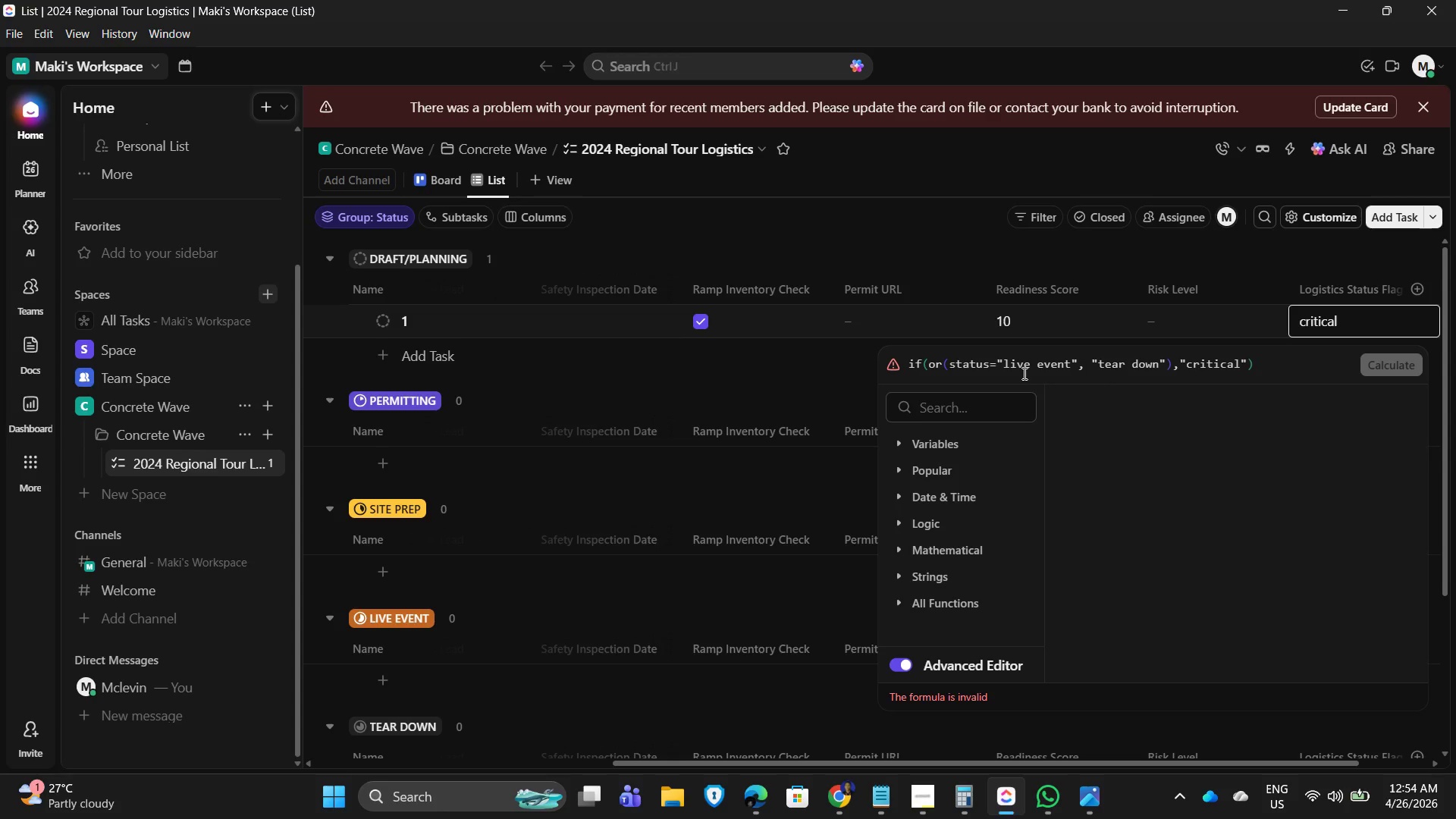 
left_click([995, 364])
 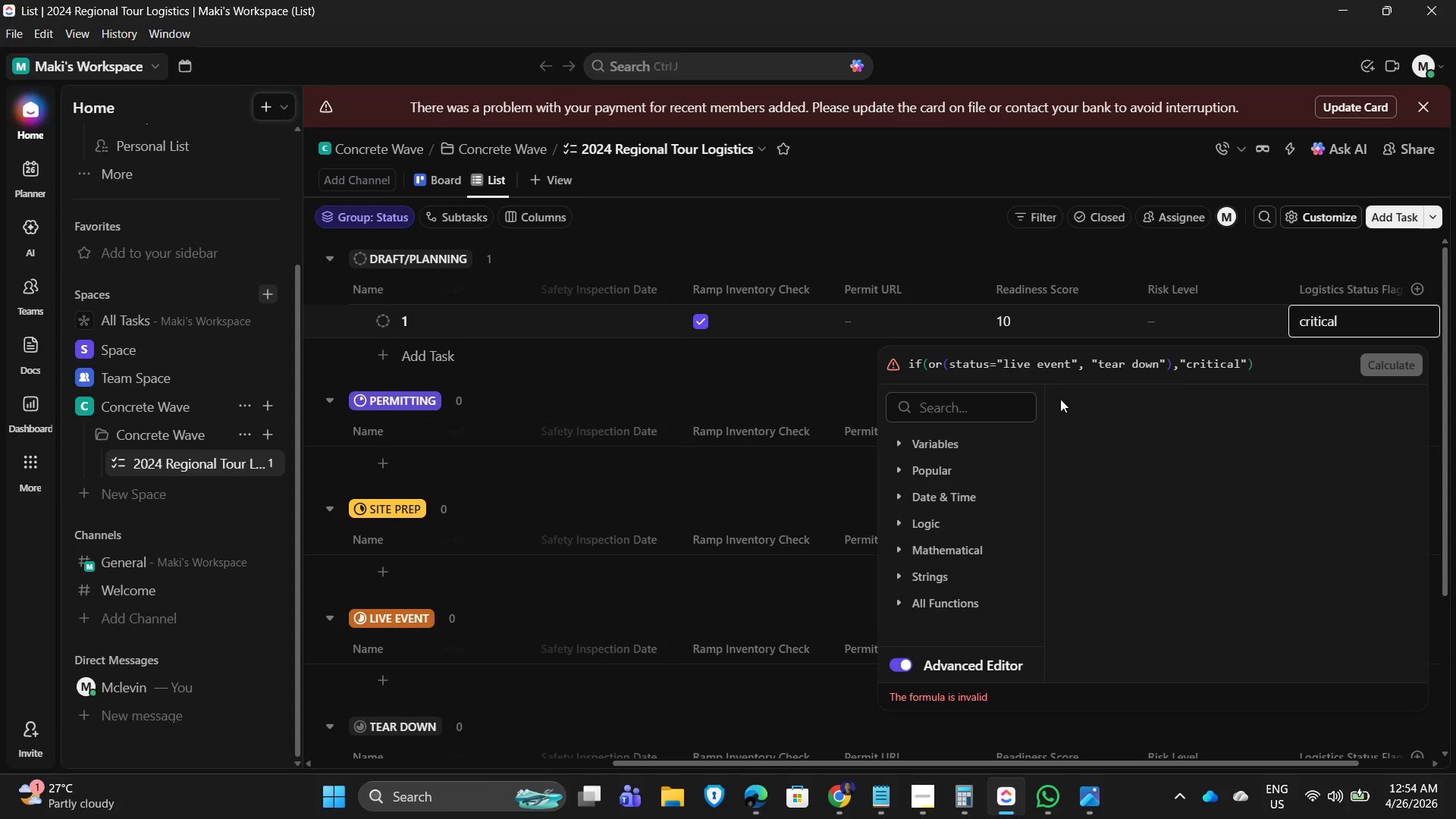 
key(Control+Backspace)
 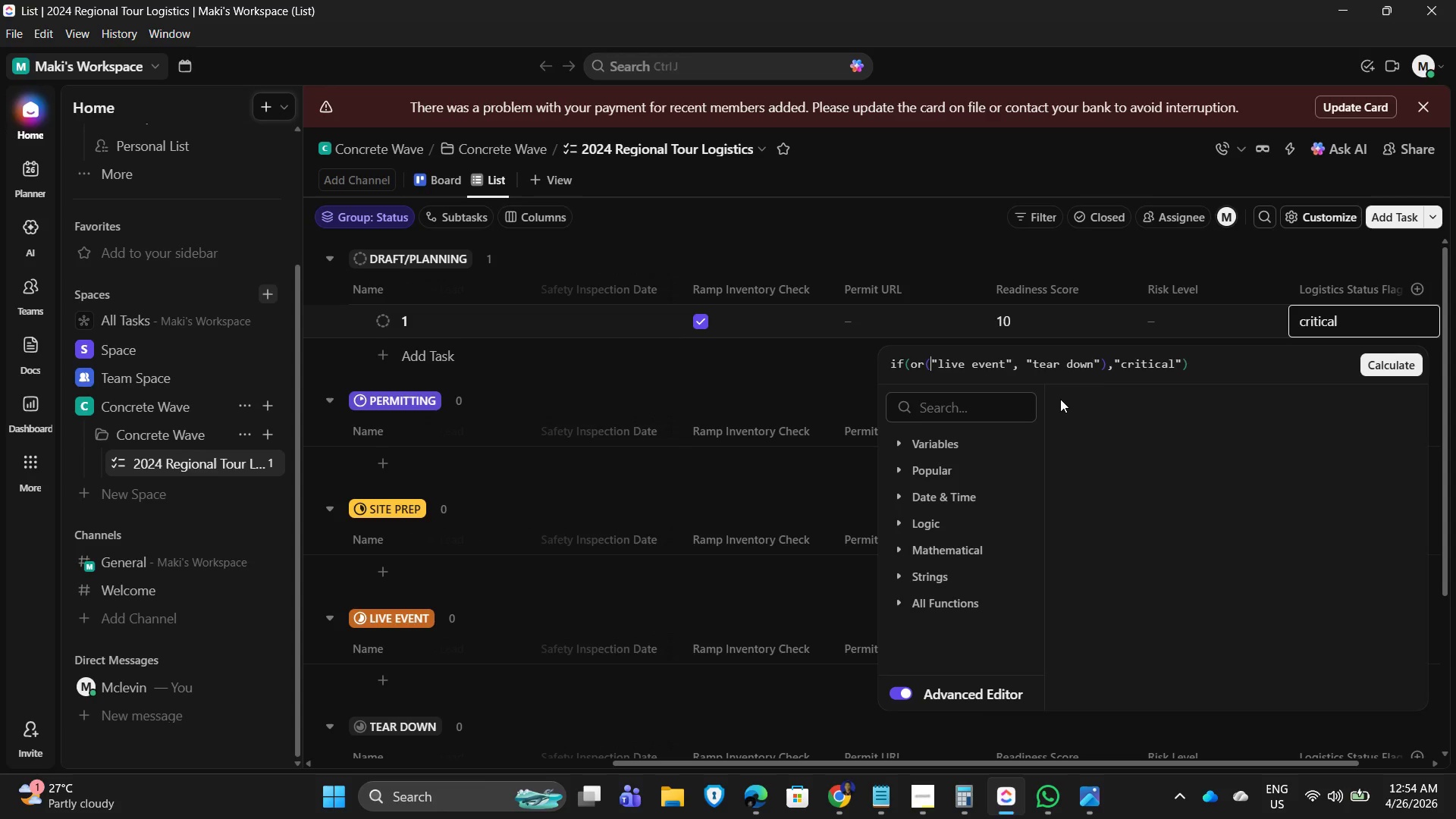 
key(Control+Backspace)
 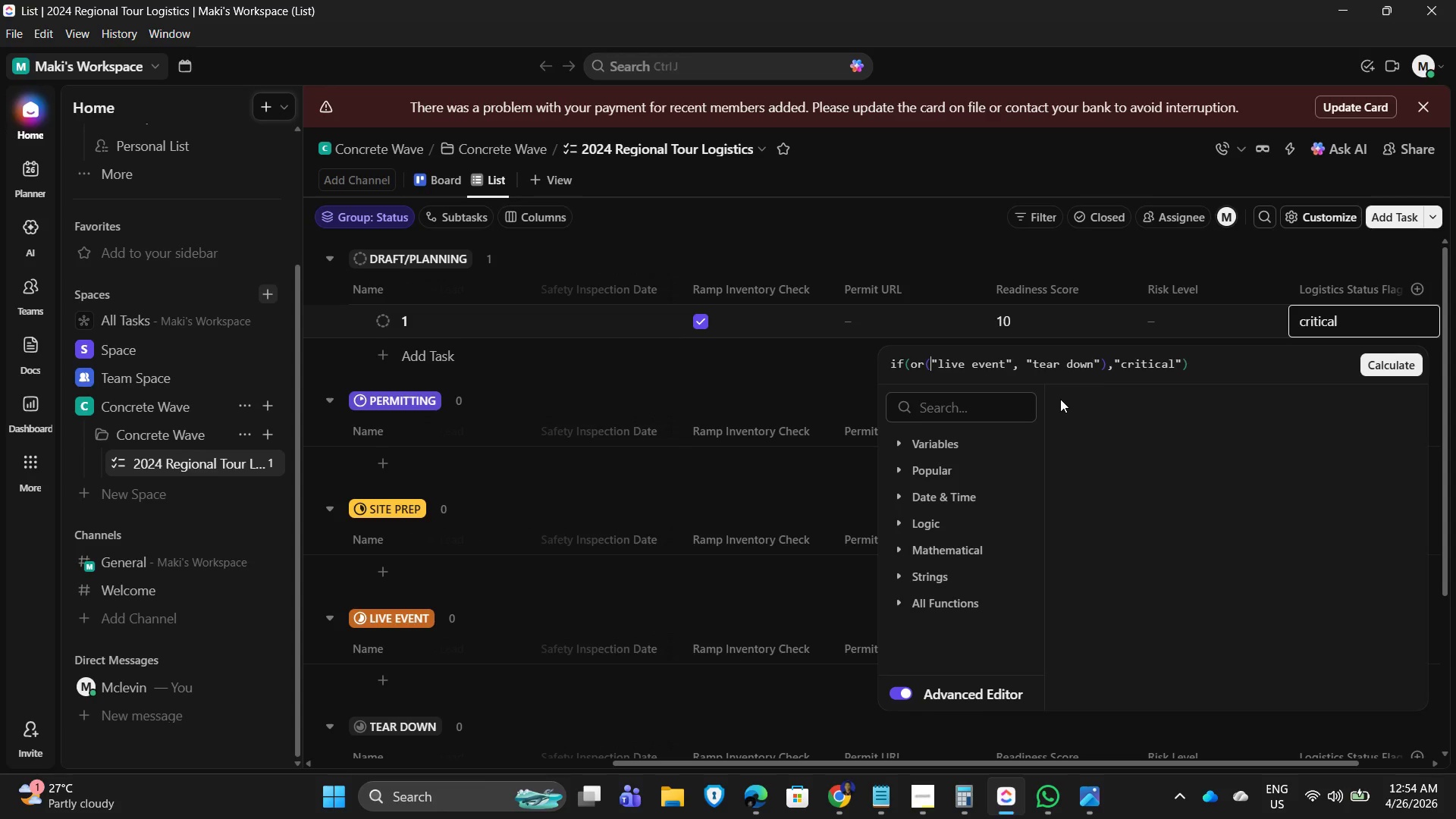 
key(Control+Backspace)
 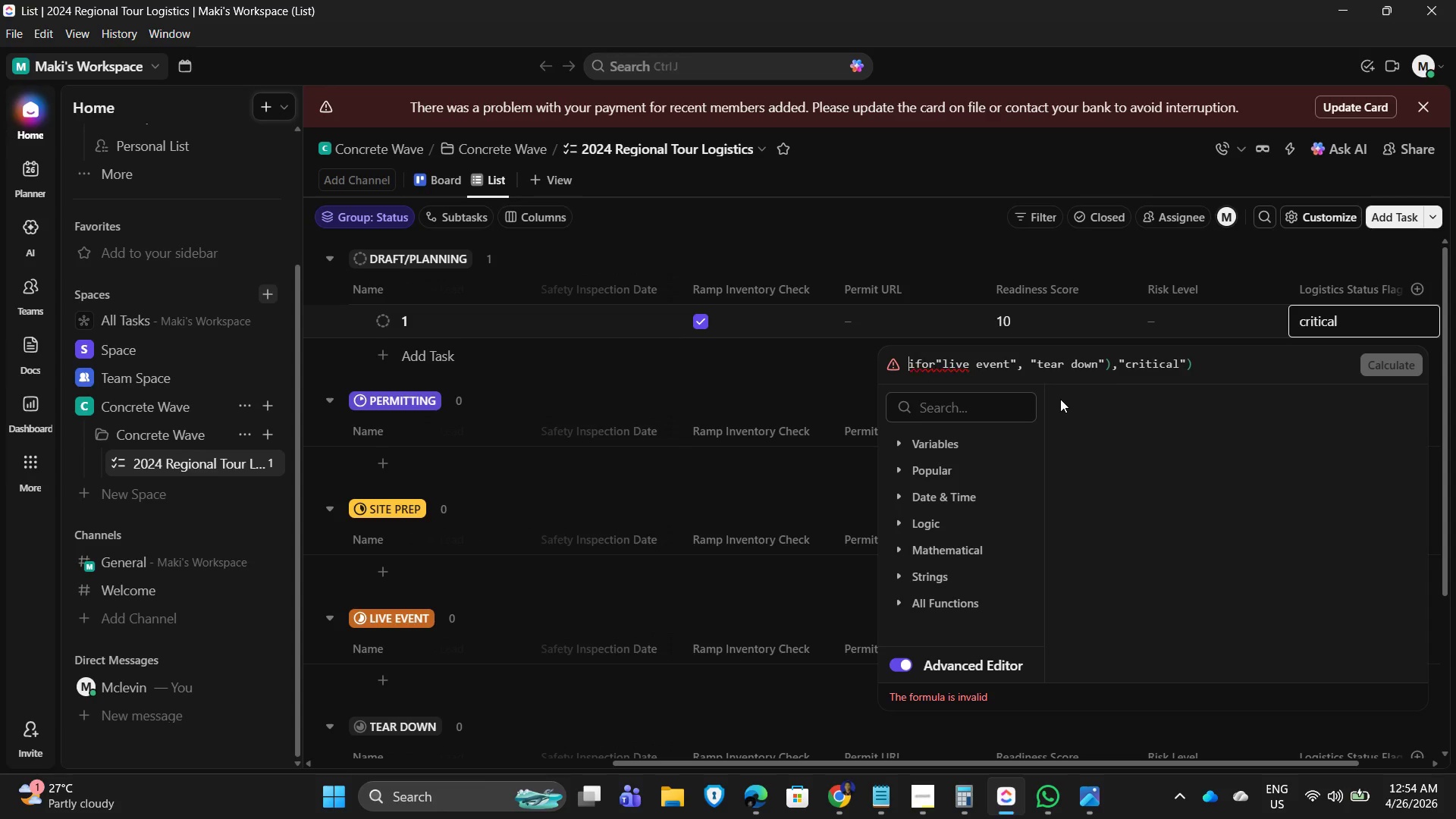 
key(Control+Backspace)
 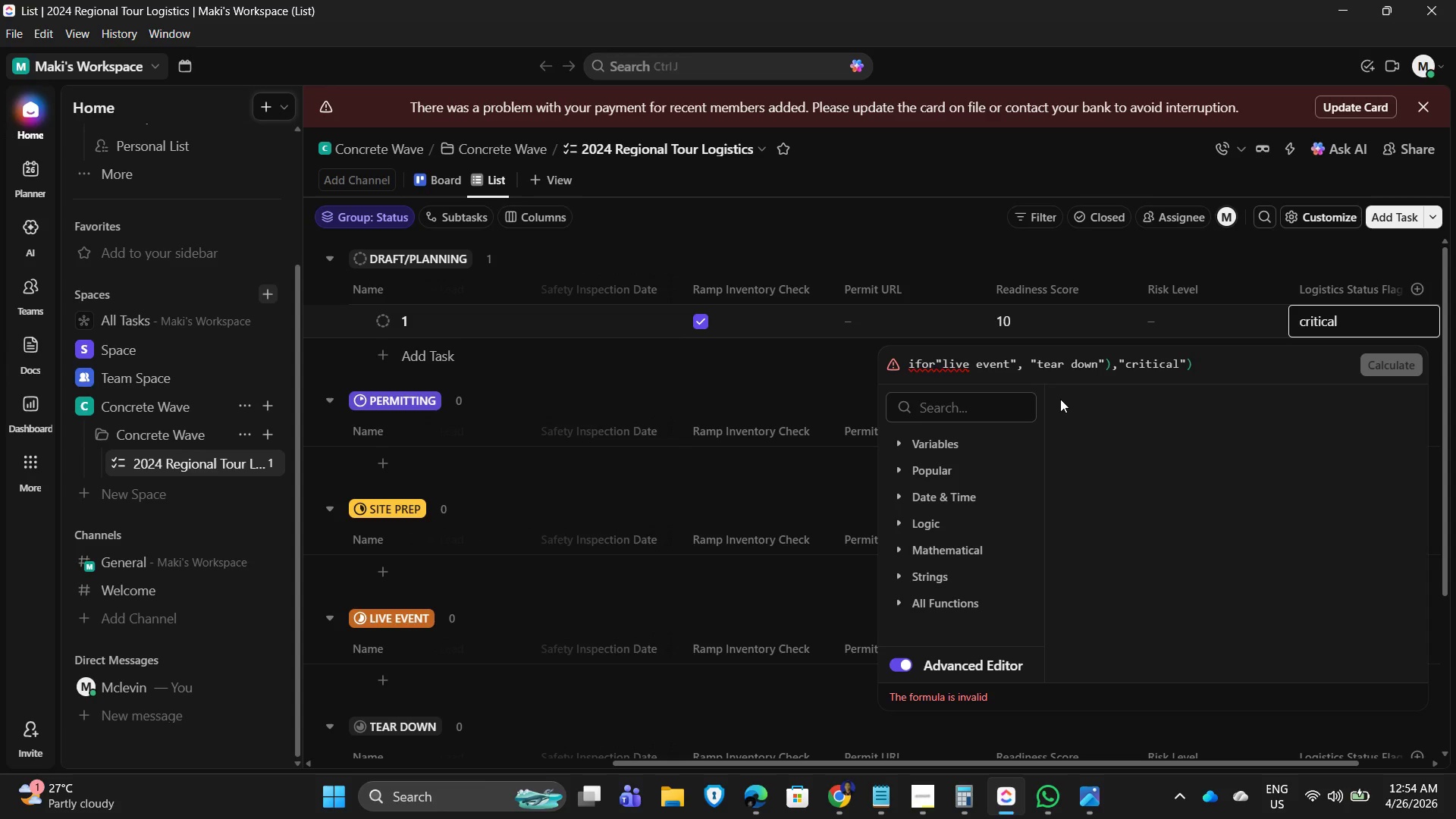 
key(Control+MediaTrackNext)
 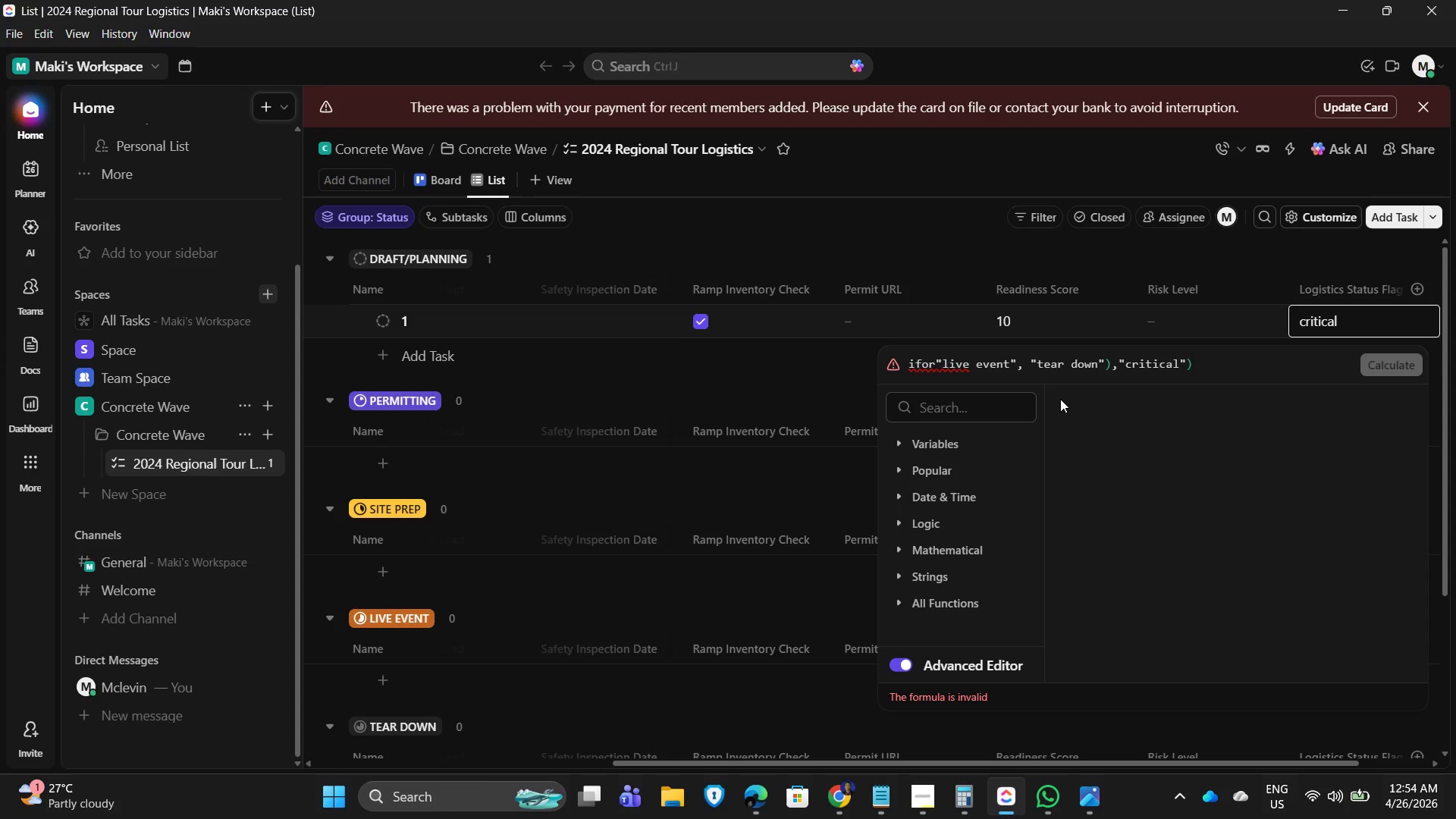 
key(Control+MediaTrackNext)
 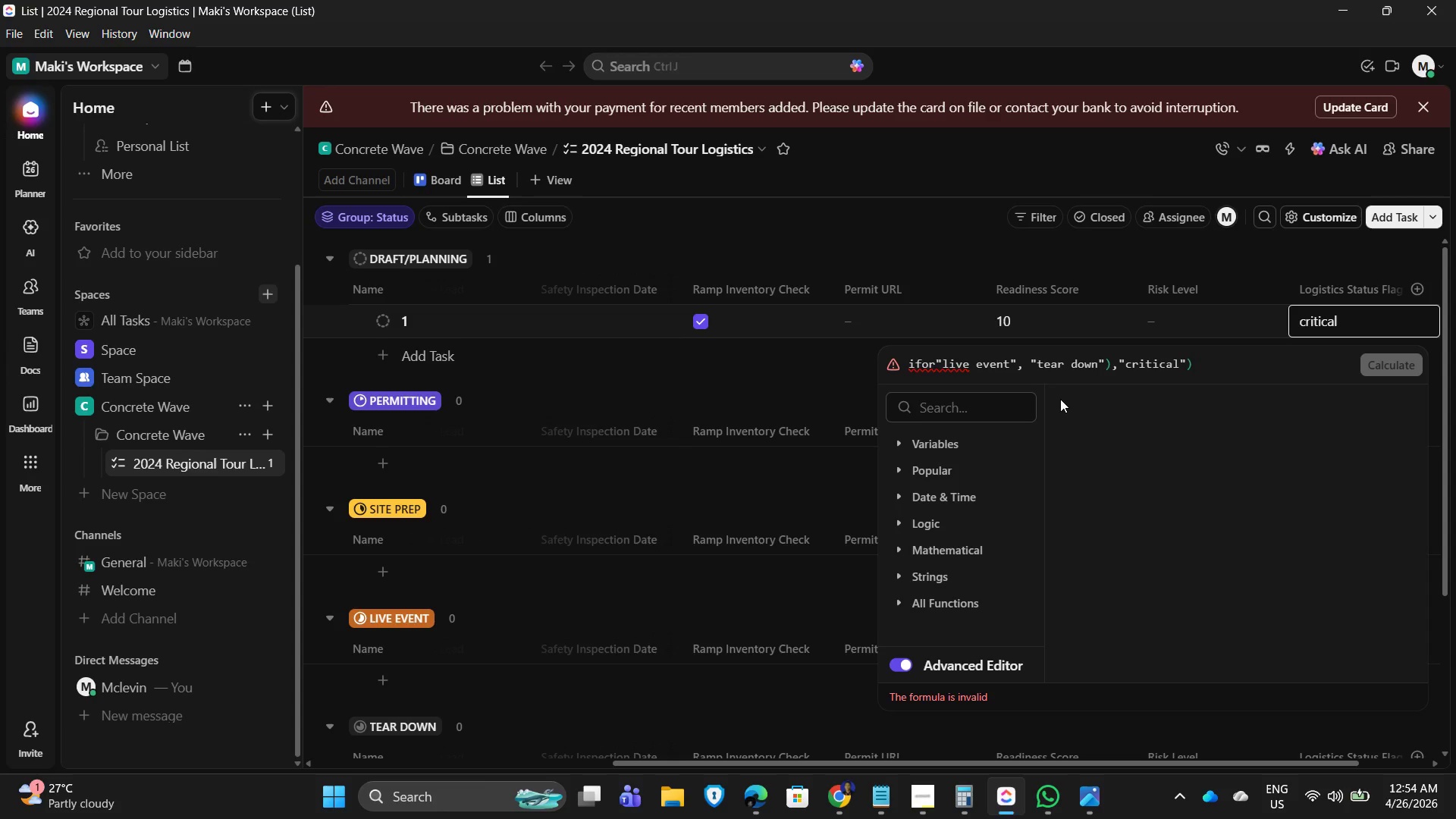 
key(Control+MediaTrackNext)
 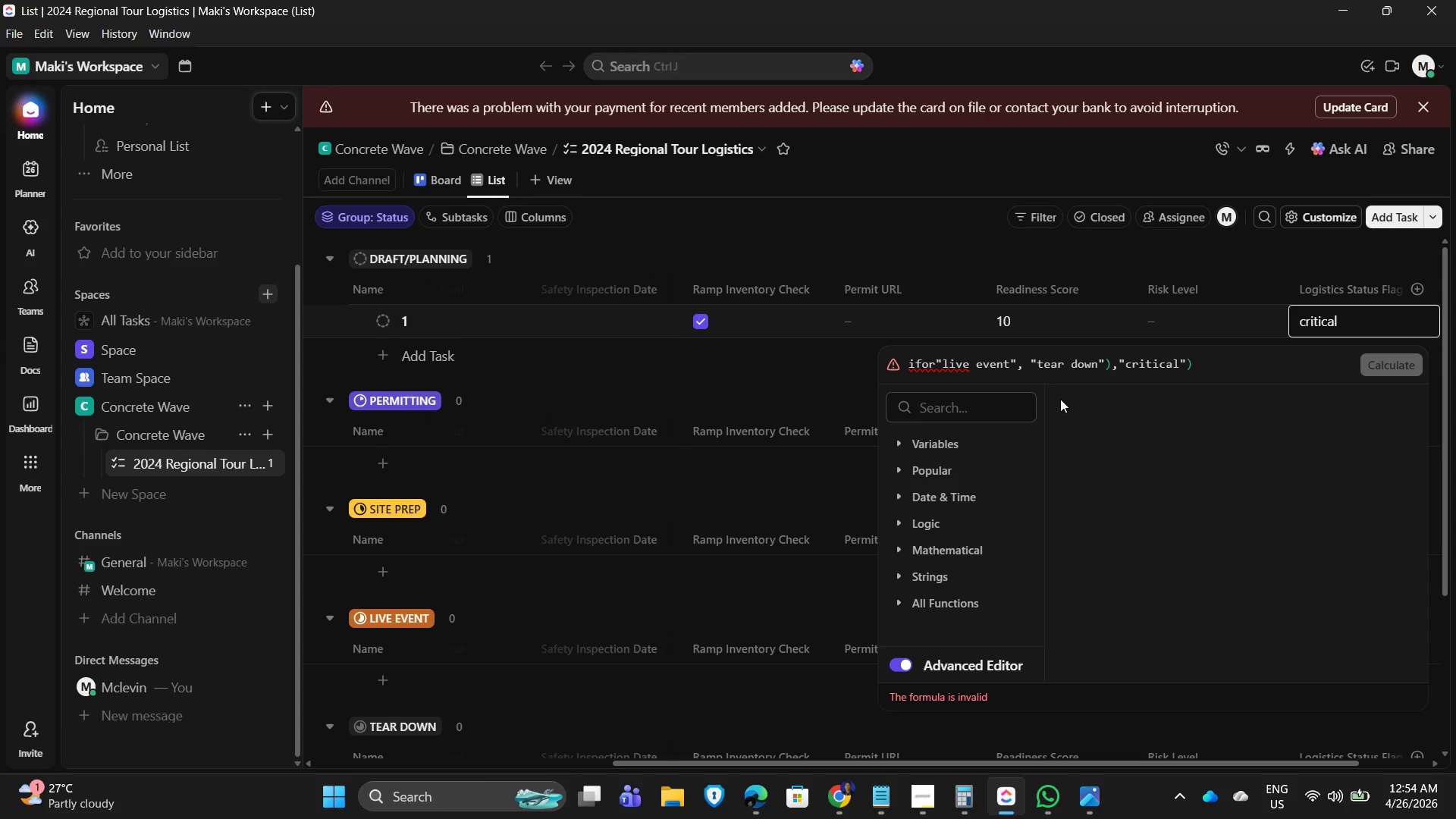 
key(Control+MediaTrackNext)
 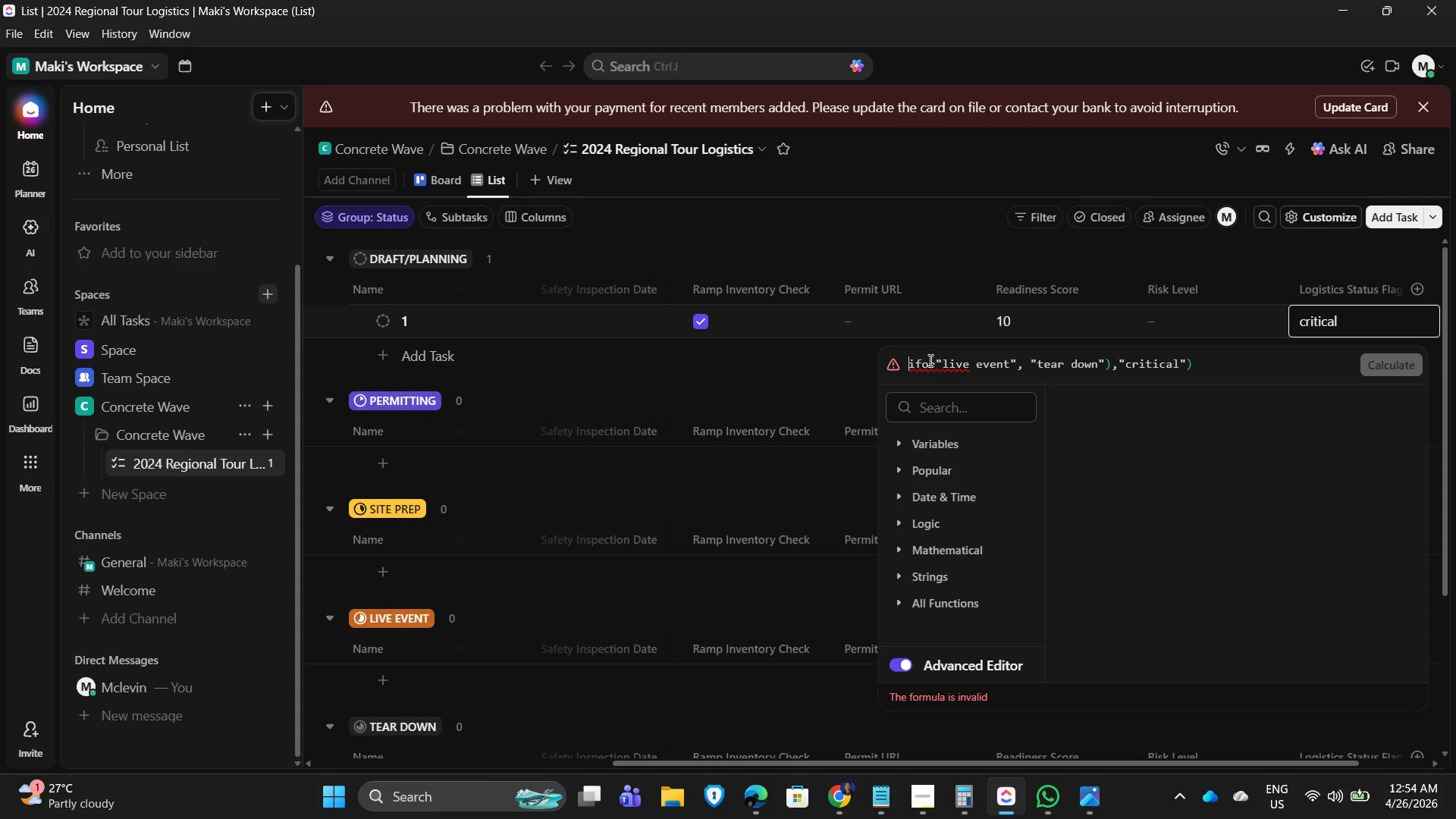 
left_click([933, 362])
 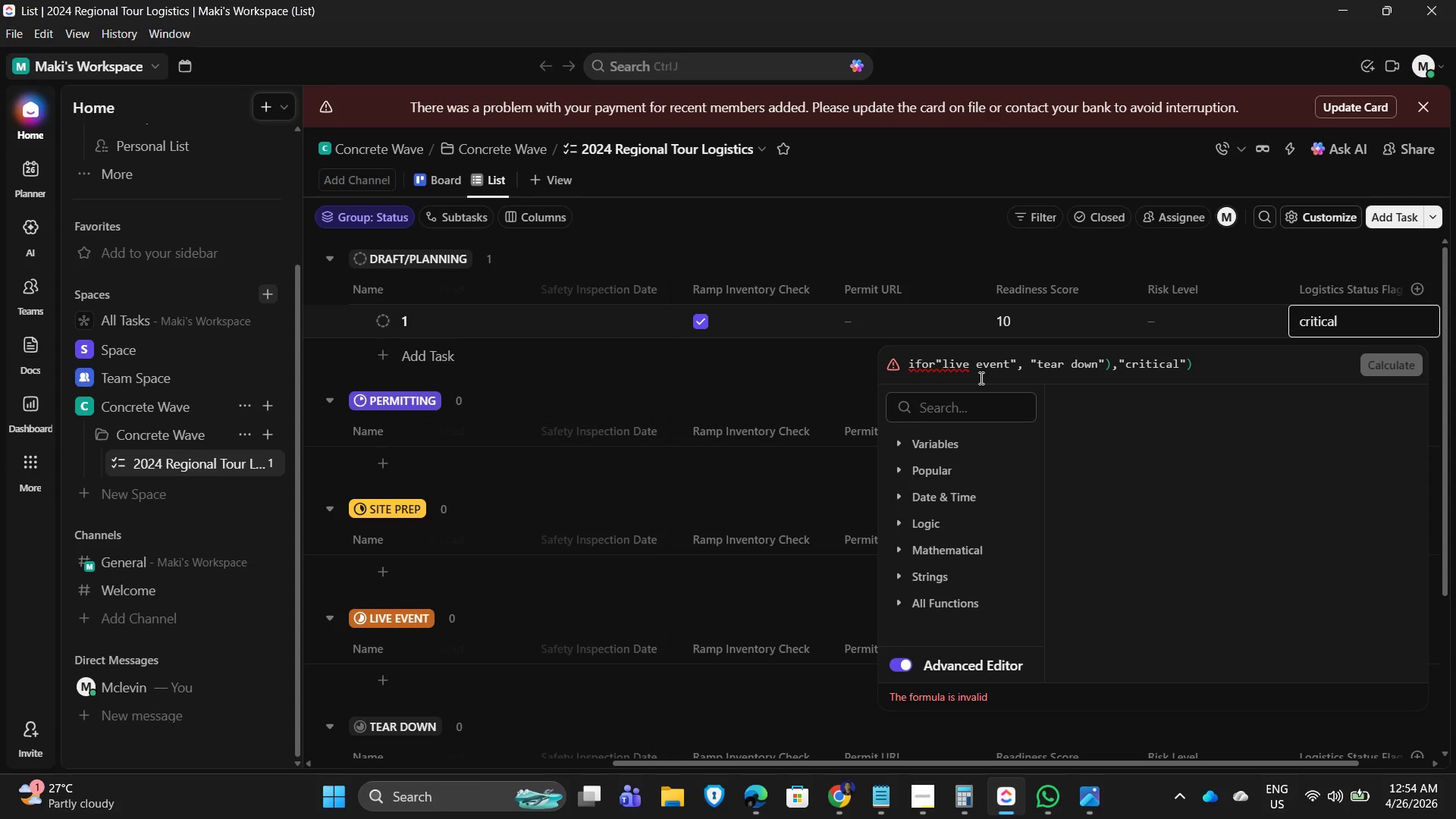 
key(Control+Backspace)
 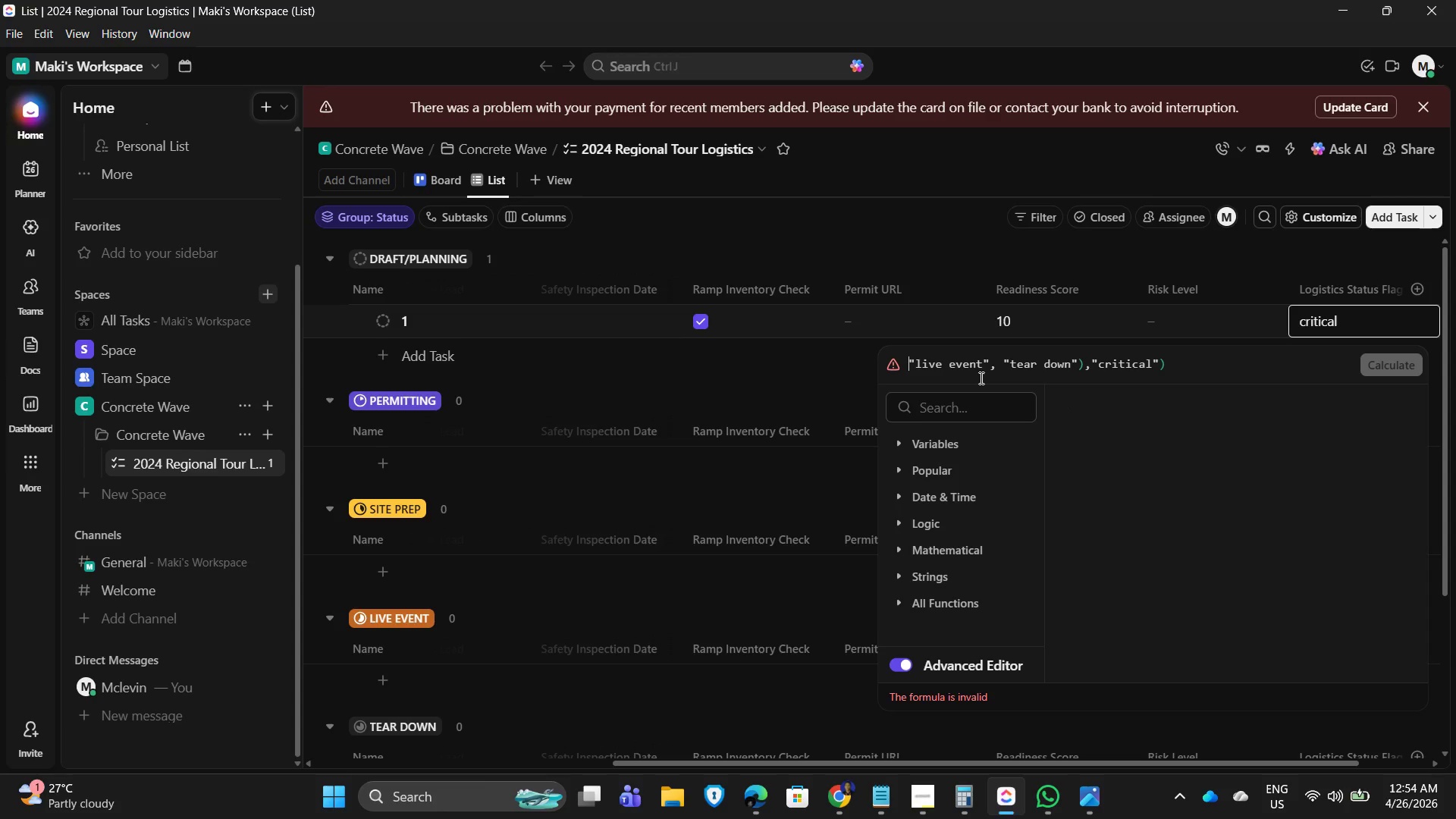 
key(Control+I)
 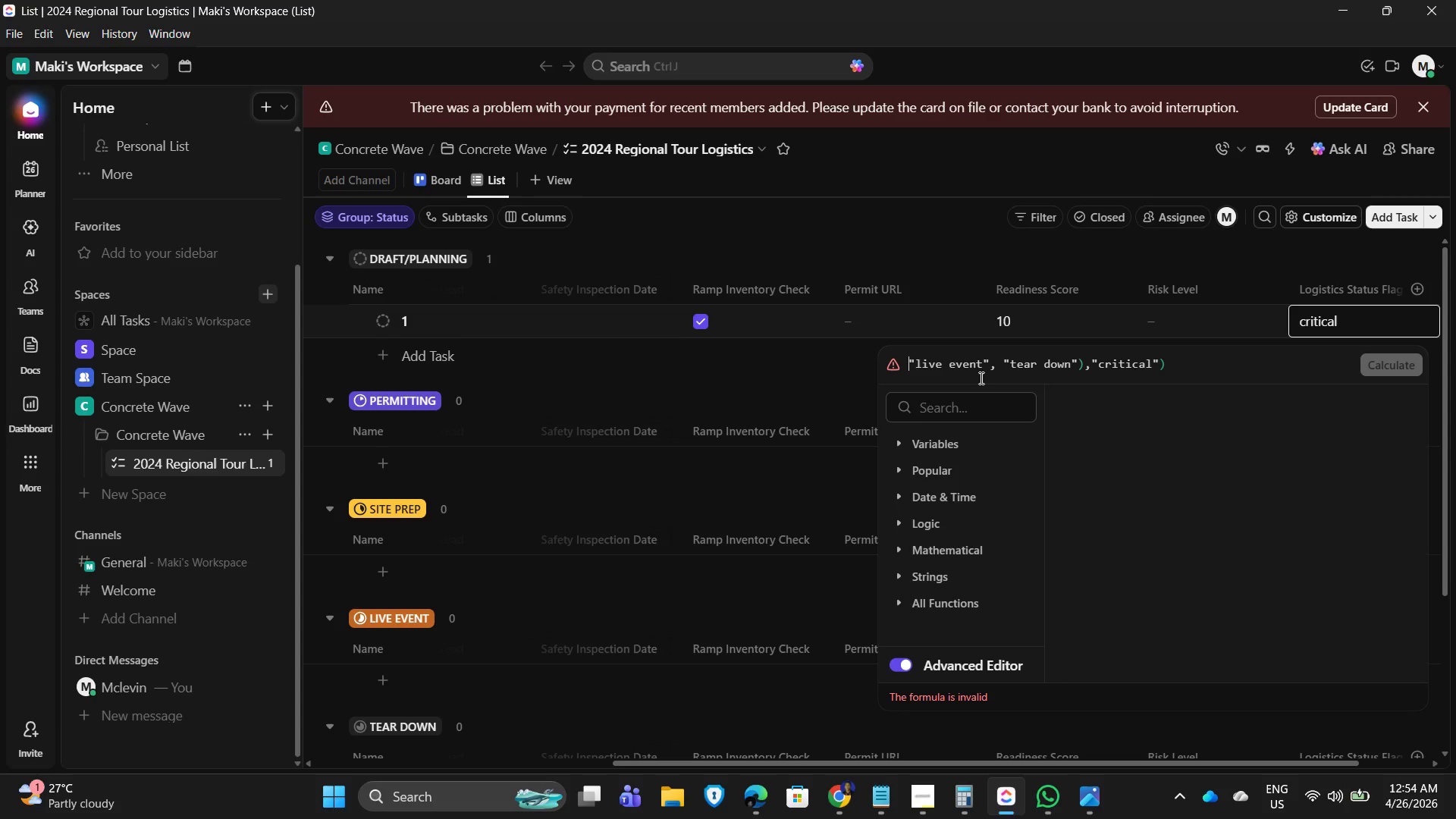 
hold_key(key=UnknownKey_57447, duration=13.67)
 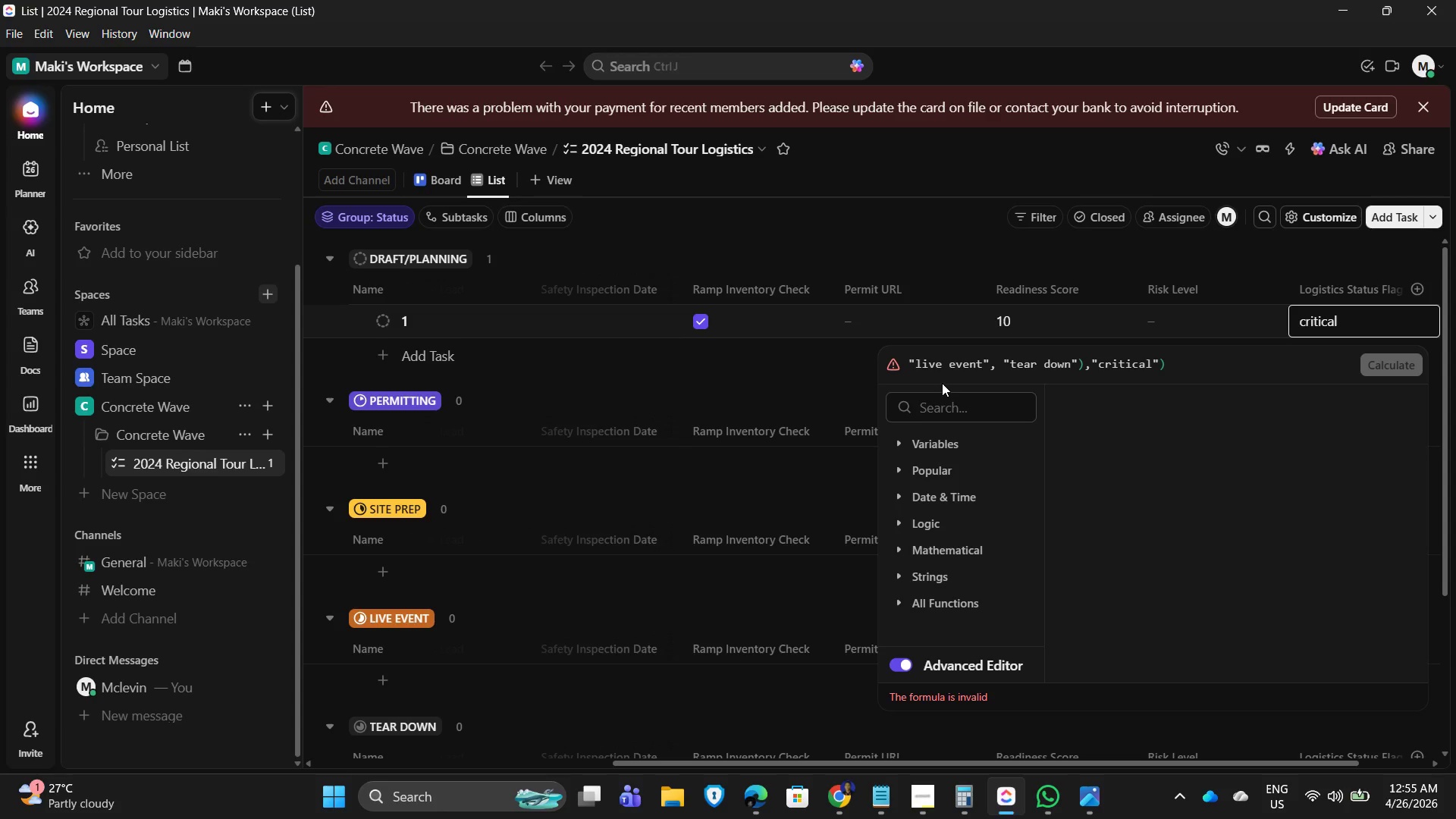 
key(Control+Shift+ShiftLeft)
 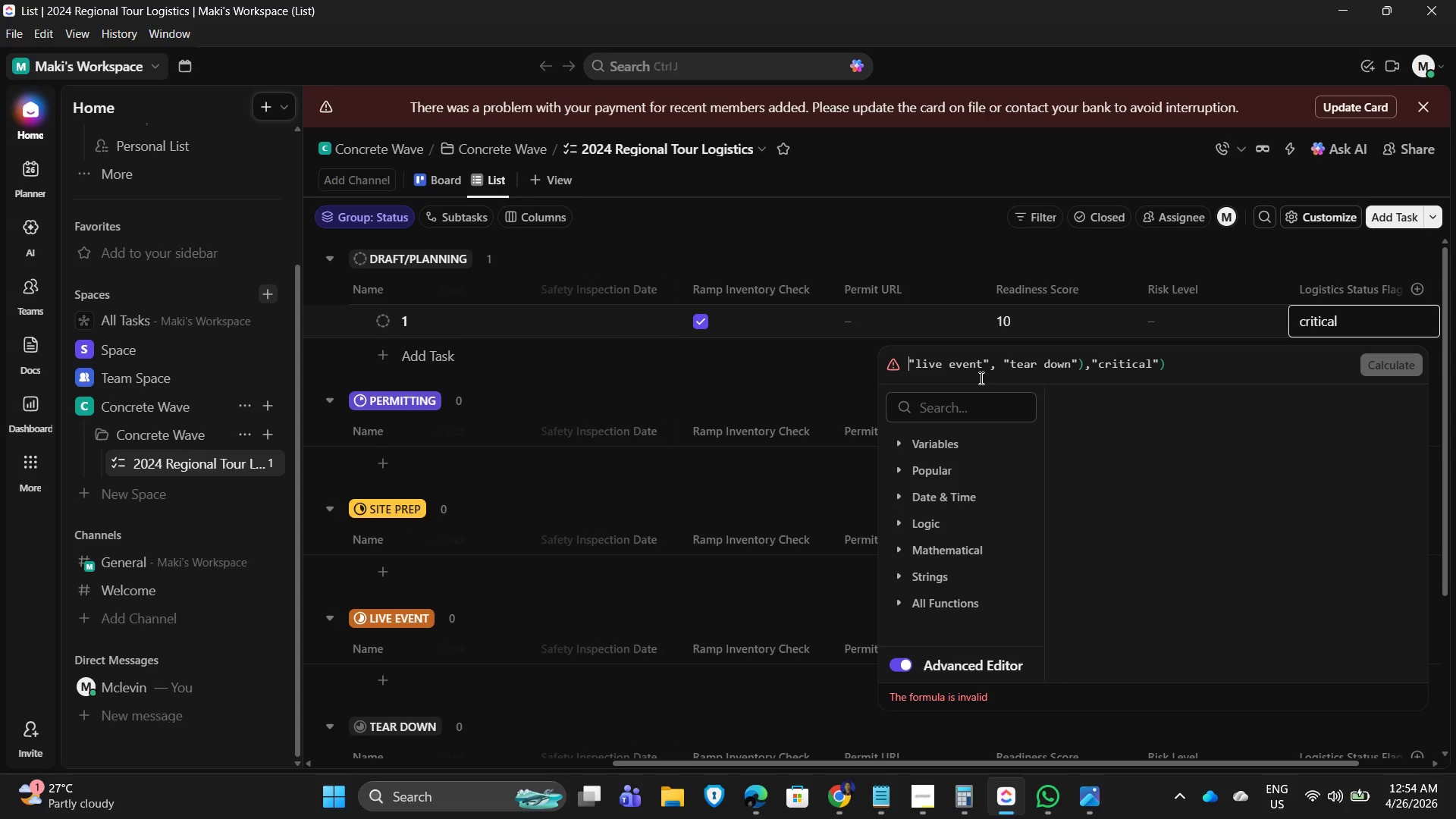 
left_click([907, 353])
 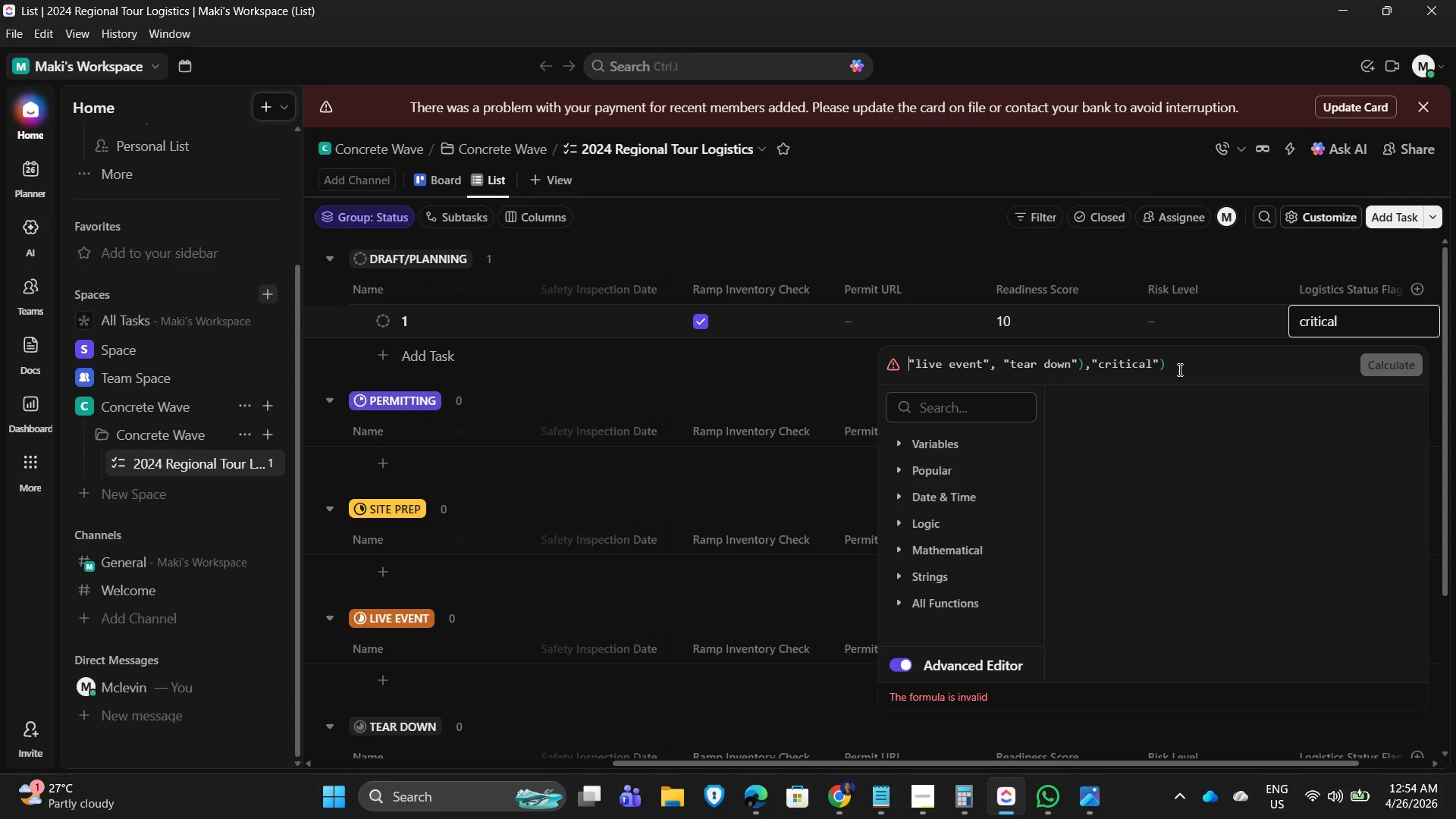 
double_click([1180, 368])
 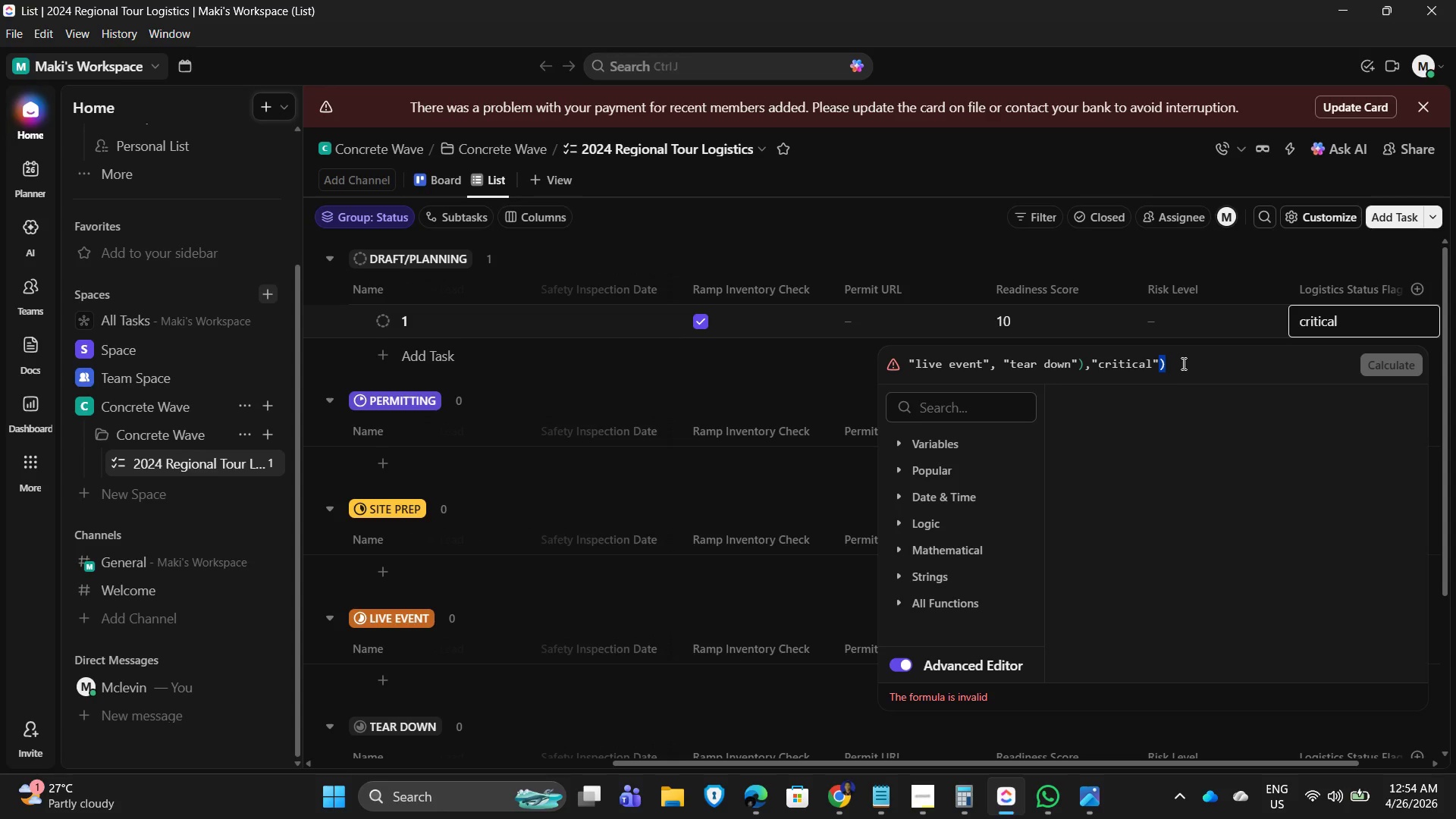 
left_click_drag(start_coordinate=[1185, 365], to_coordinate=[915, 340])
 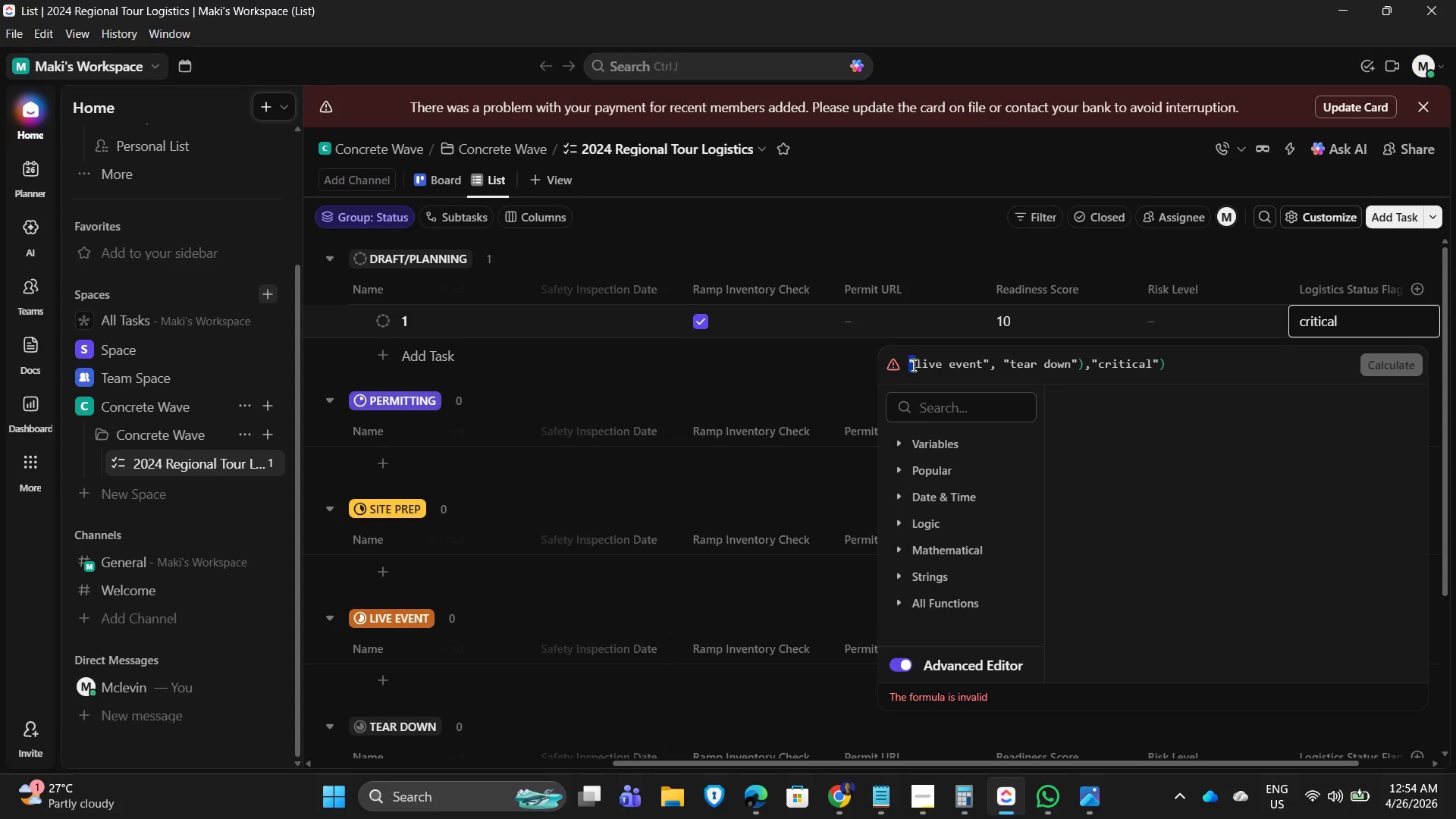 
double_click([946, 364])
 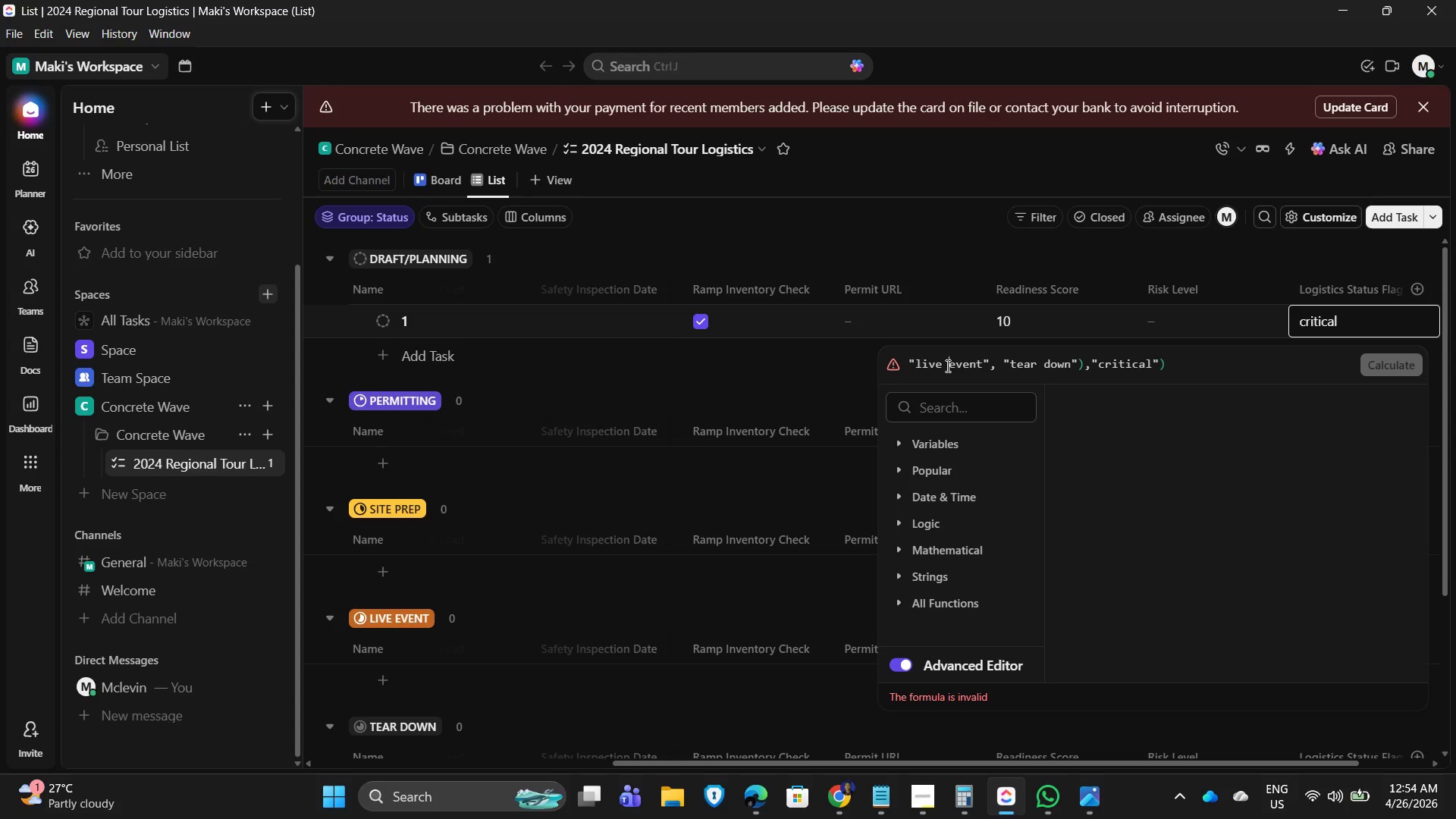 
key(Control+MediaTrackPrevious)
 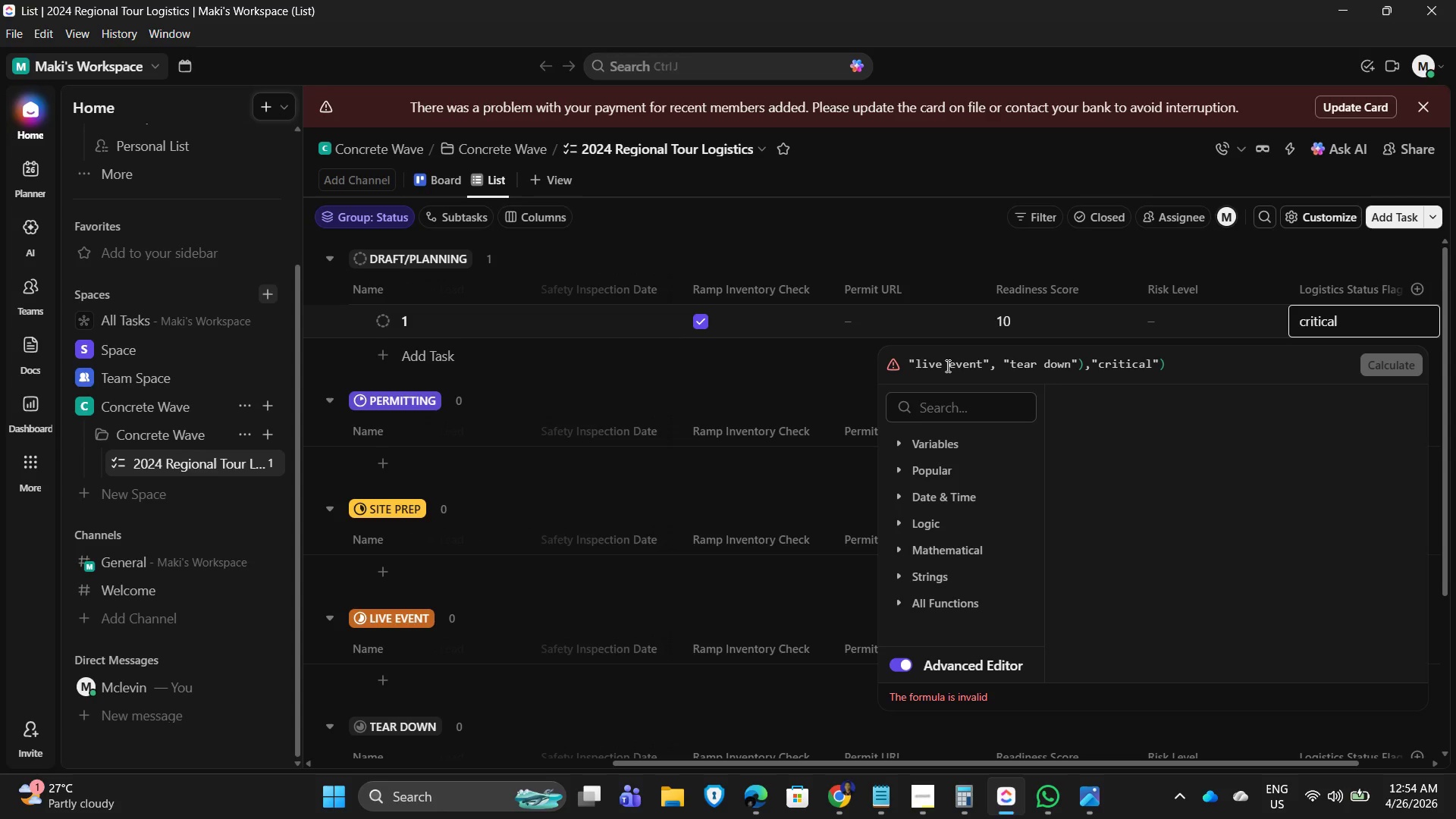 
key(Control+MediaTrackPrevious)
 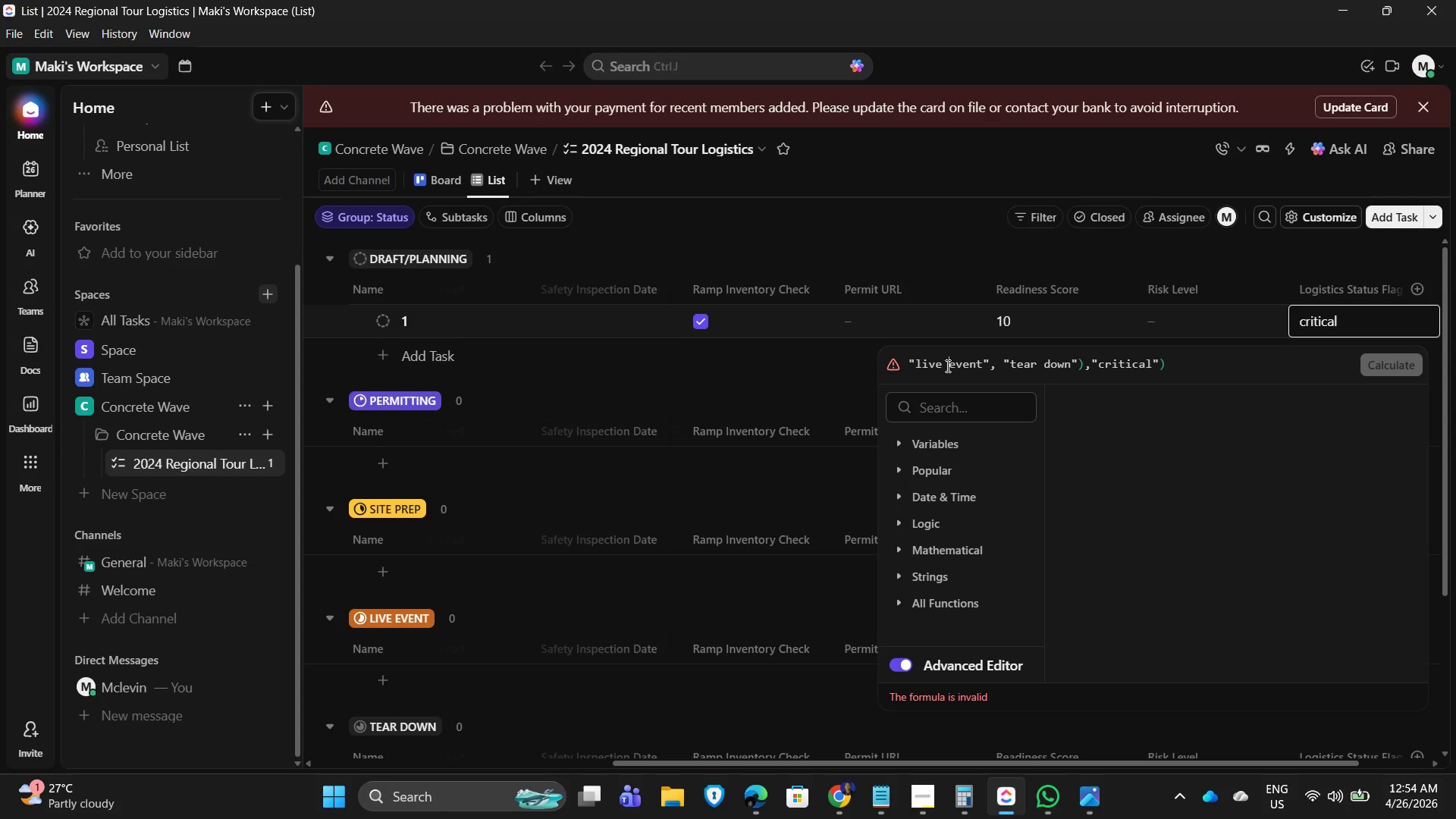 
key(Control+MediaTrackPrevious)
 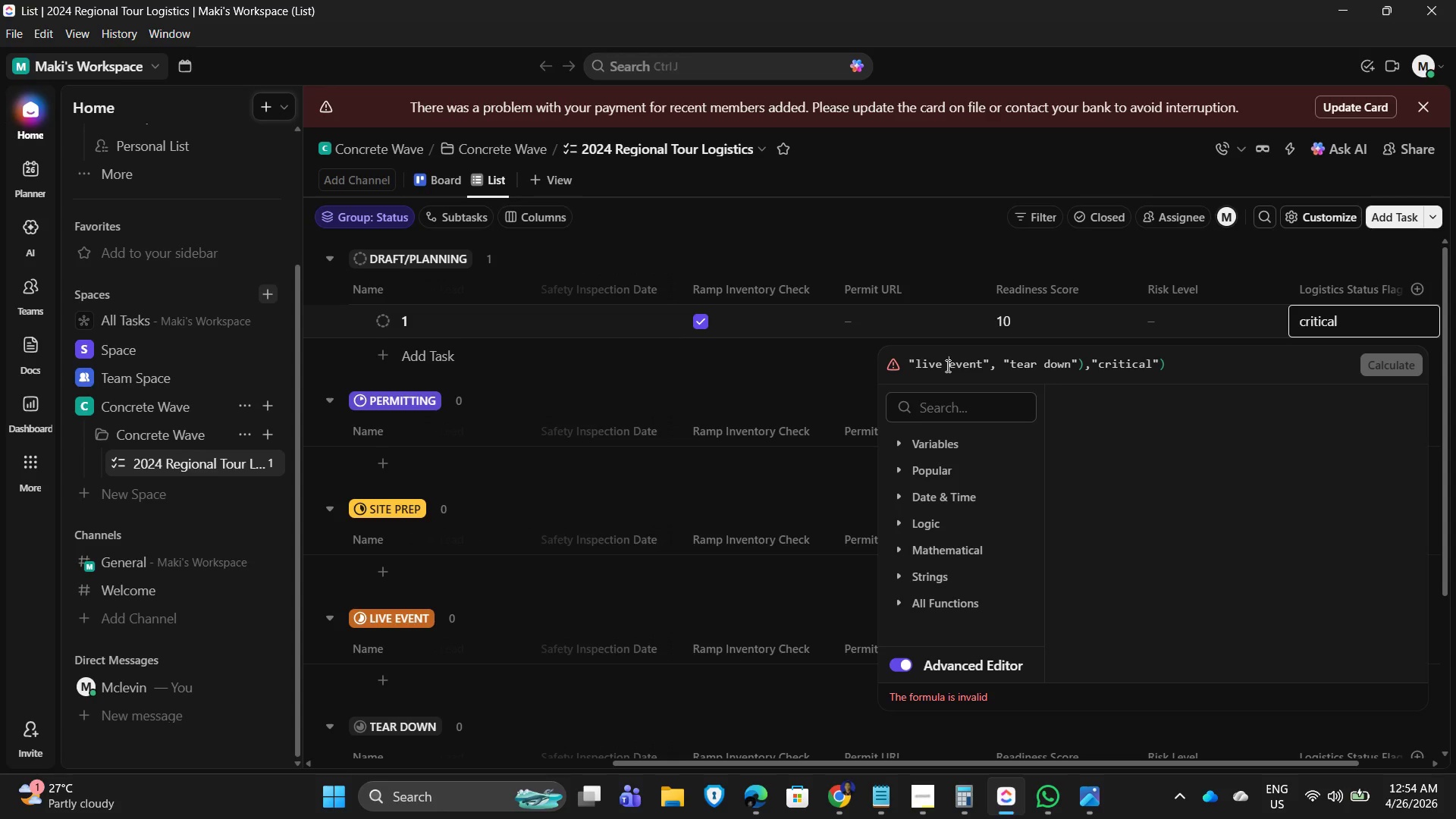 
key(Control+MediaTrackPrevious)
 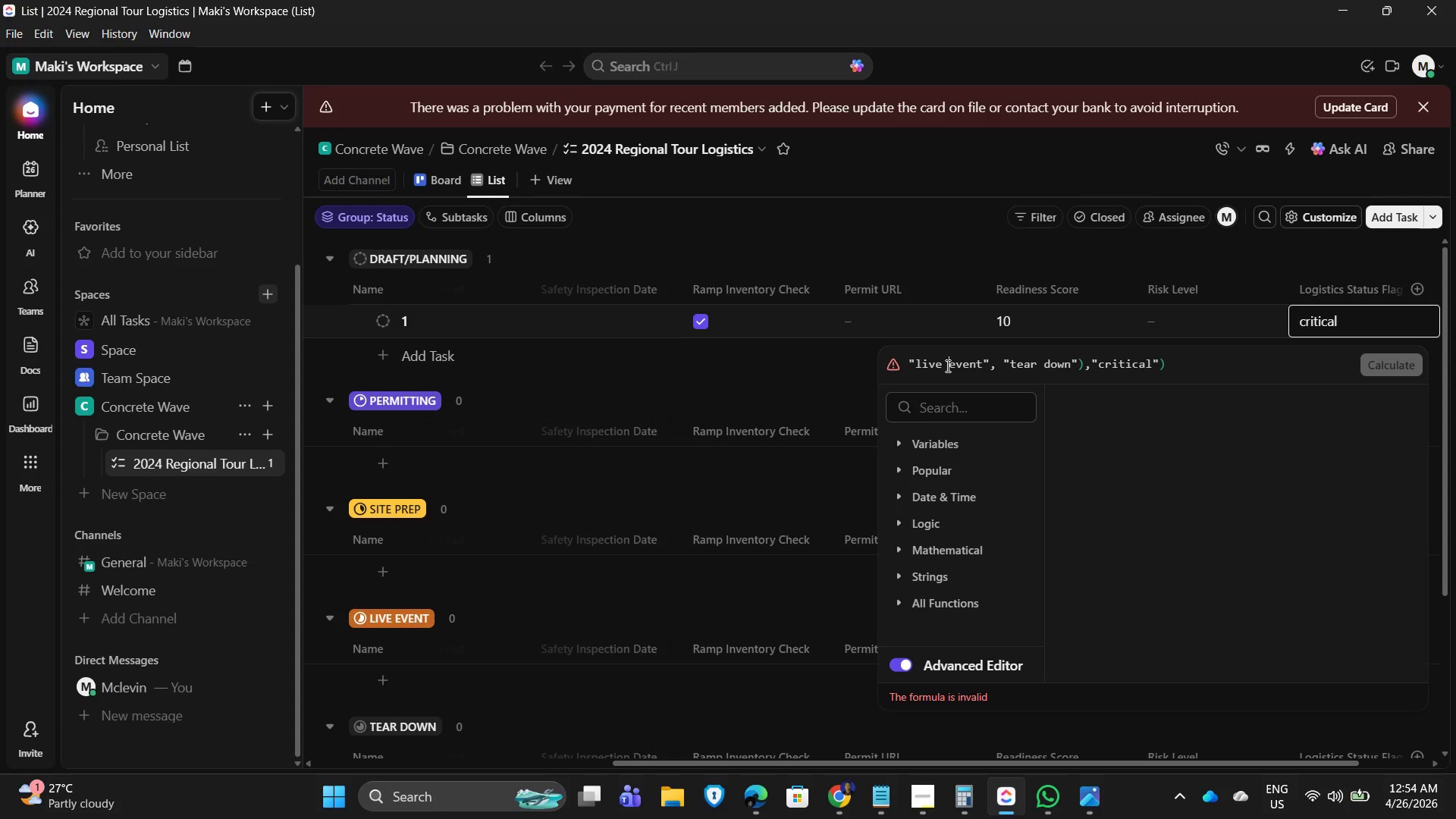 
key(Control+MediaTrackPrevious)
 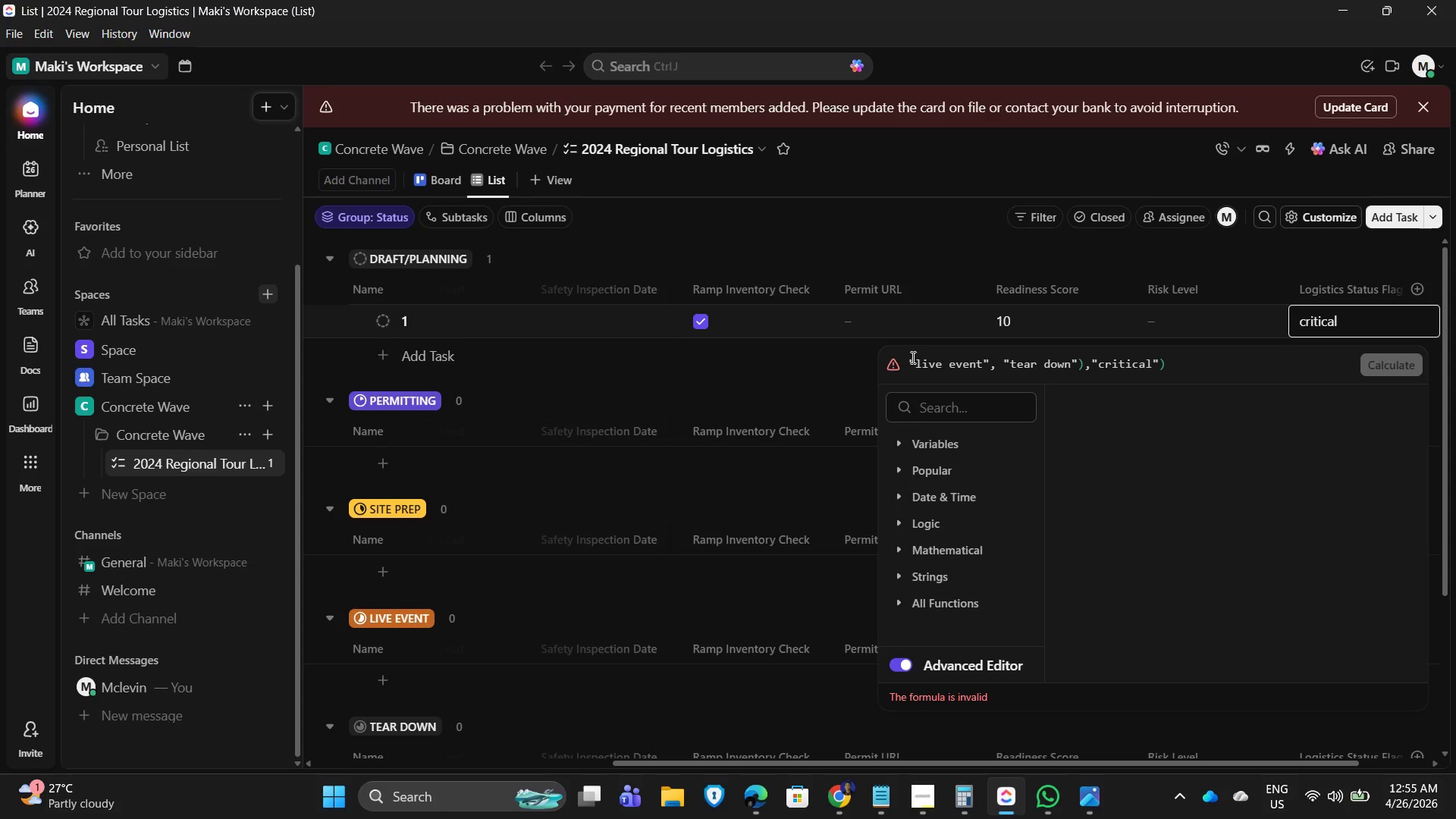 
double_click([909, 357])
 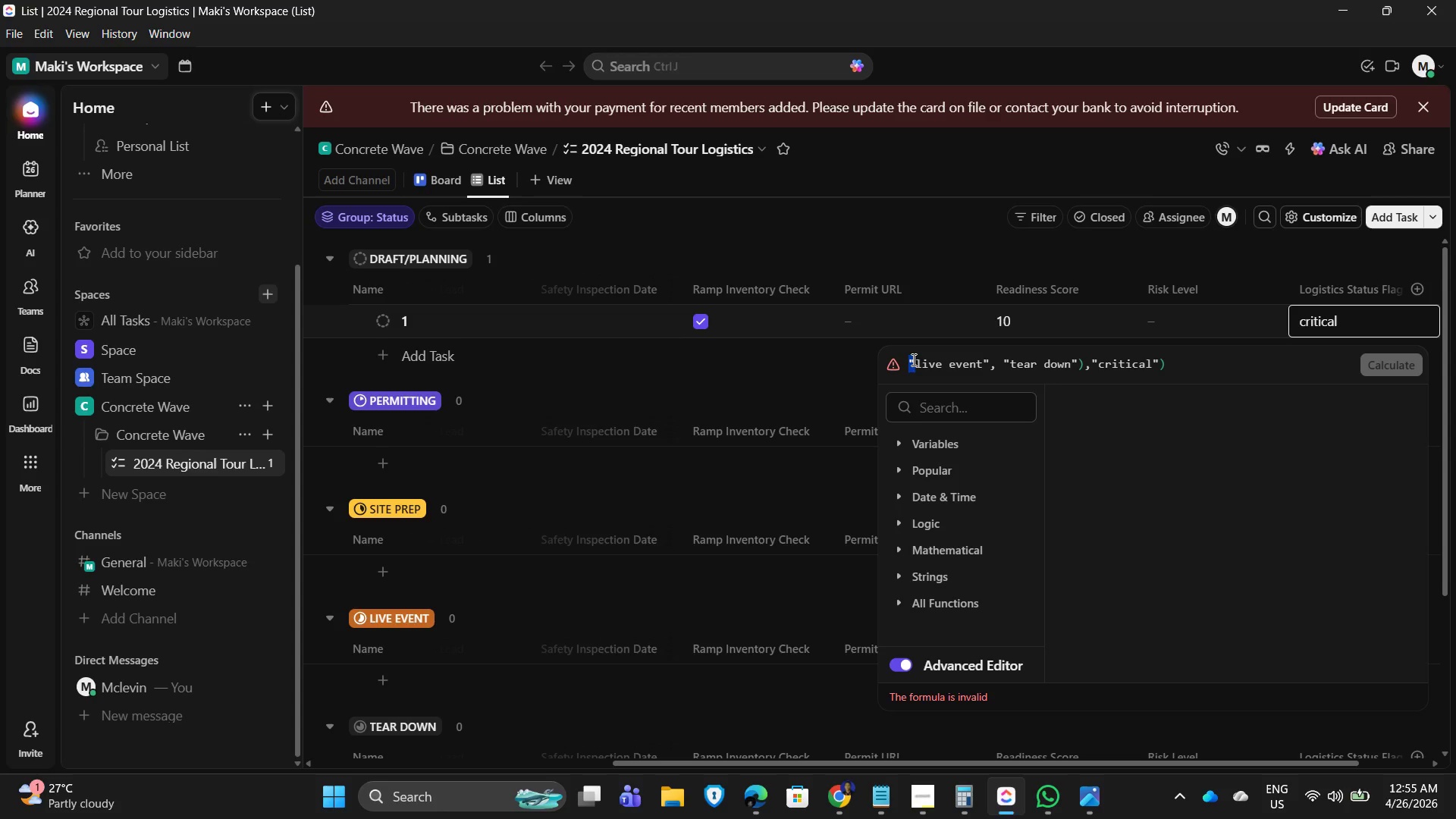 
left_click([912, 359])
 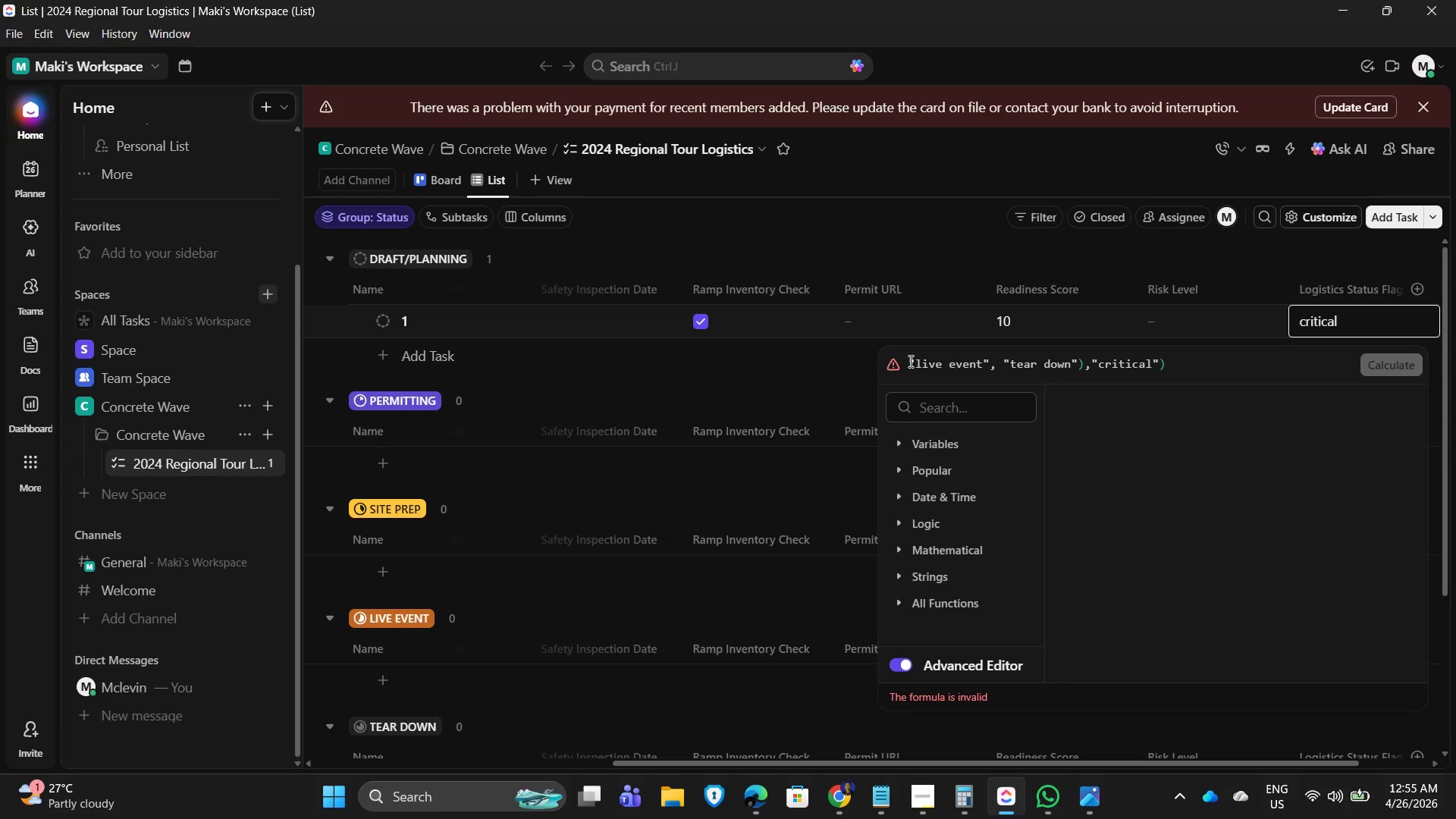 
left_click([909, 361])
 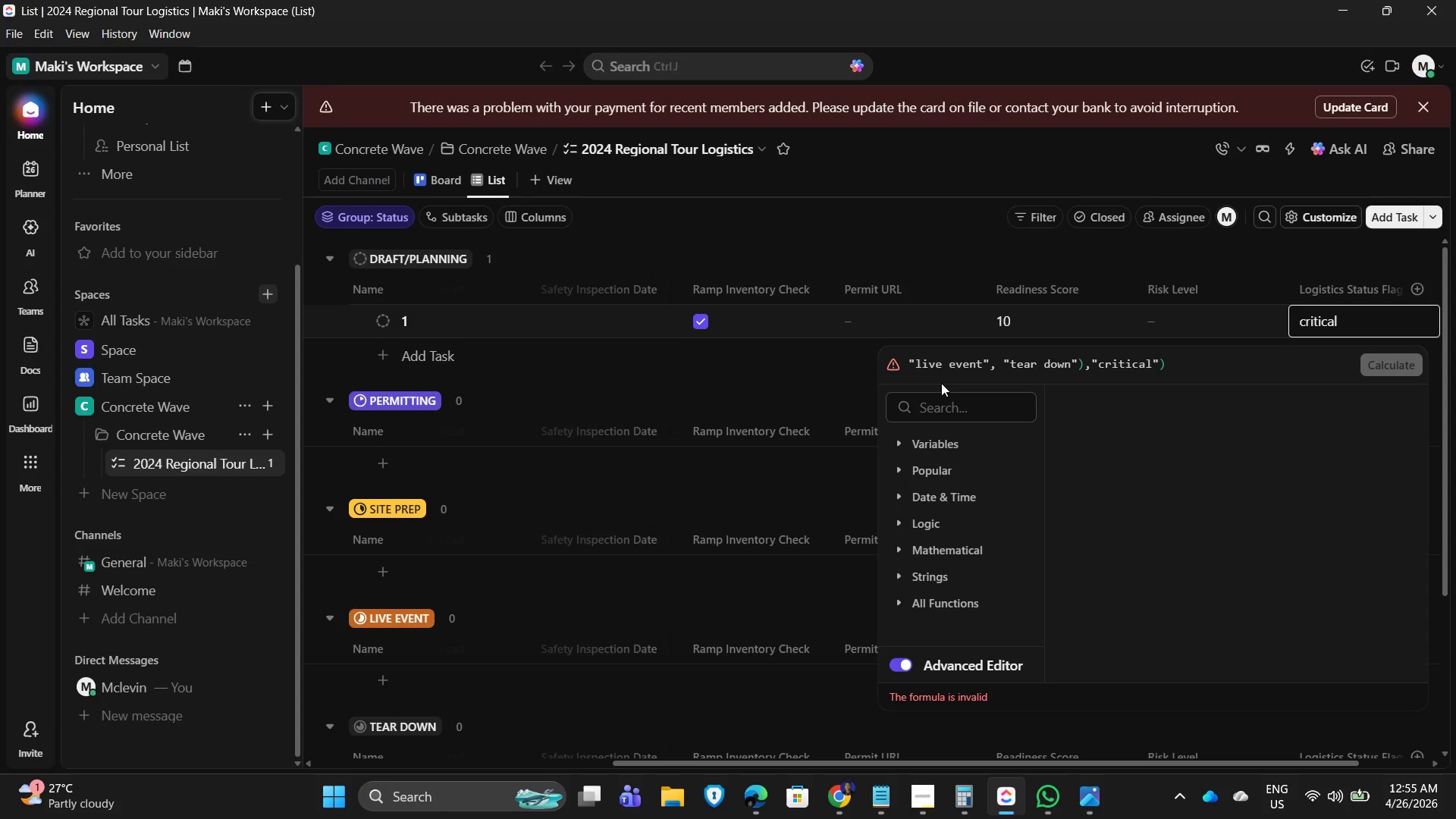 
key(Control+I)
 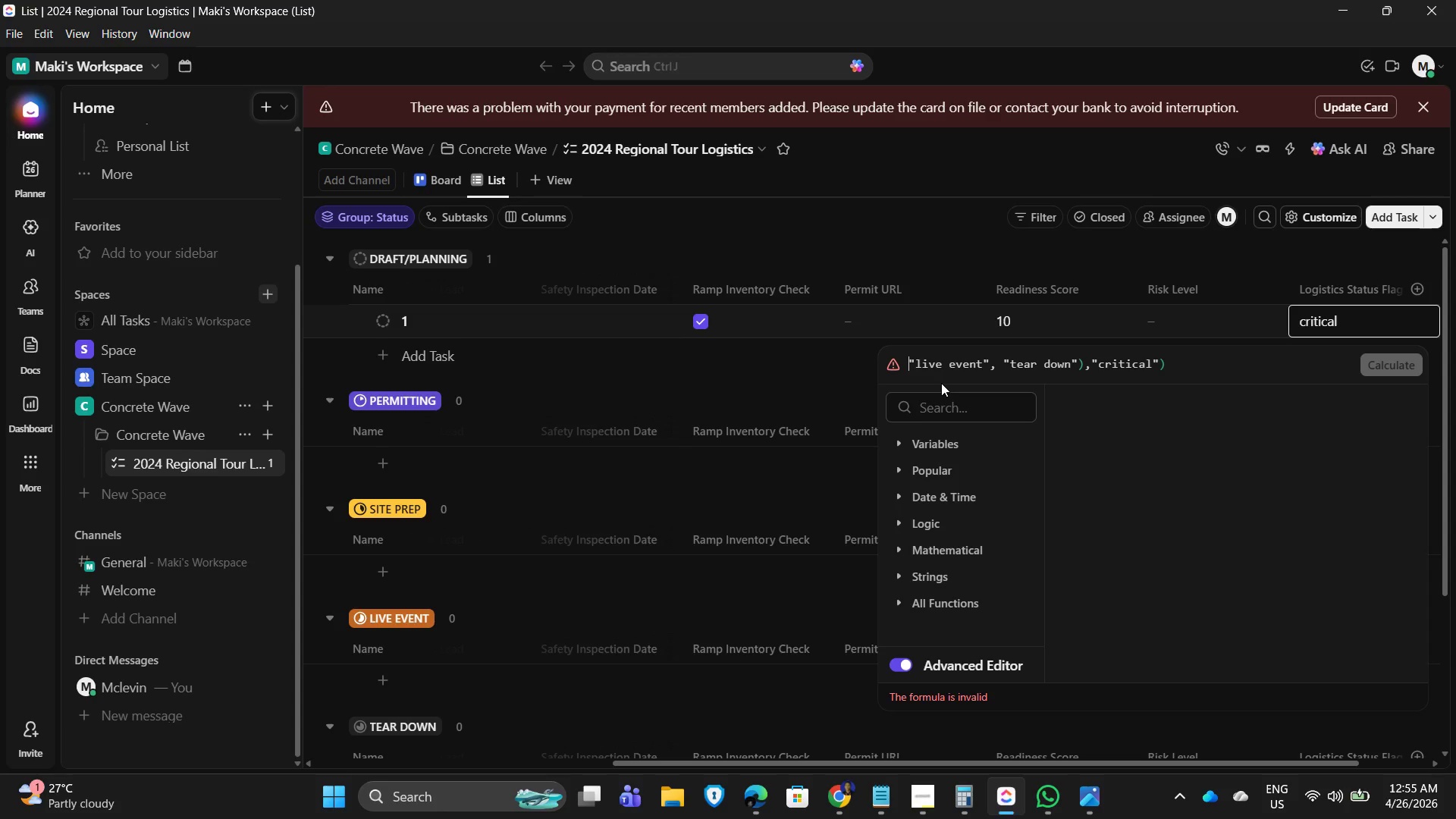 
key(Control+Shift+ShiftLeft)
 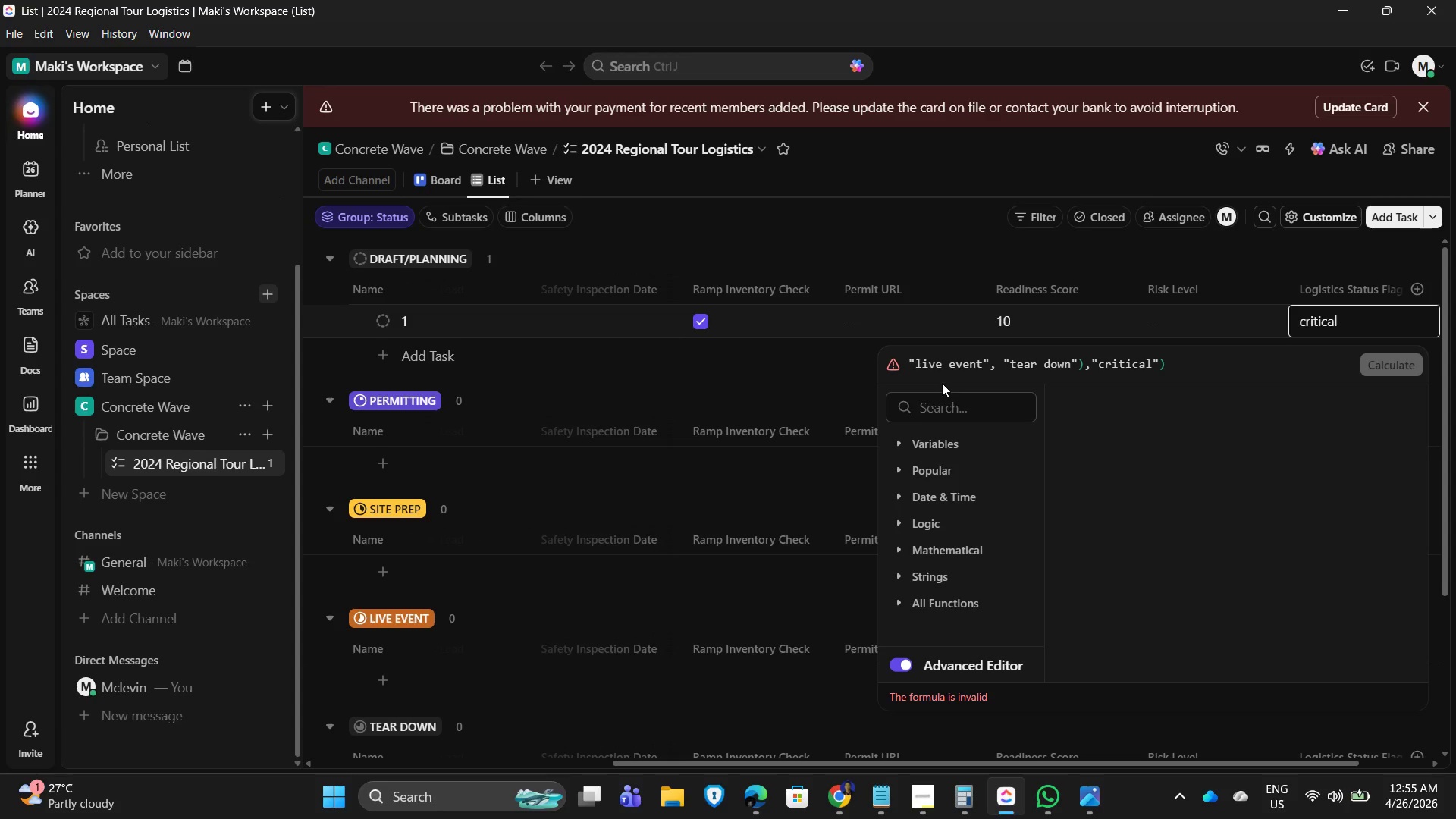 
left_click([1189, 575])
 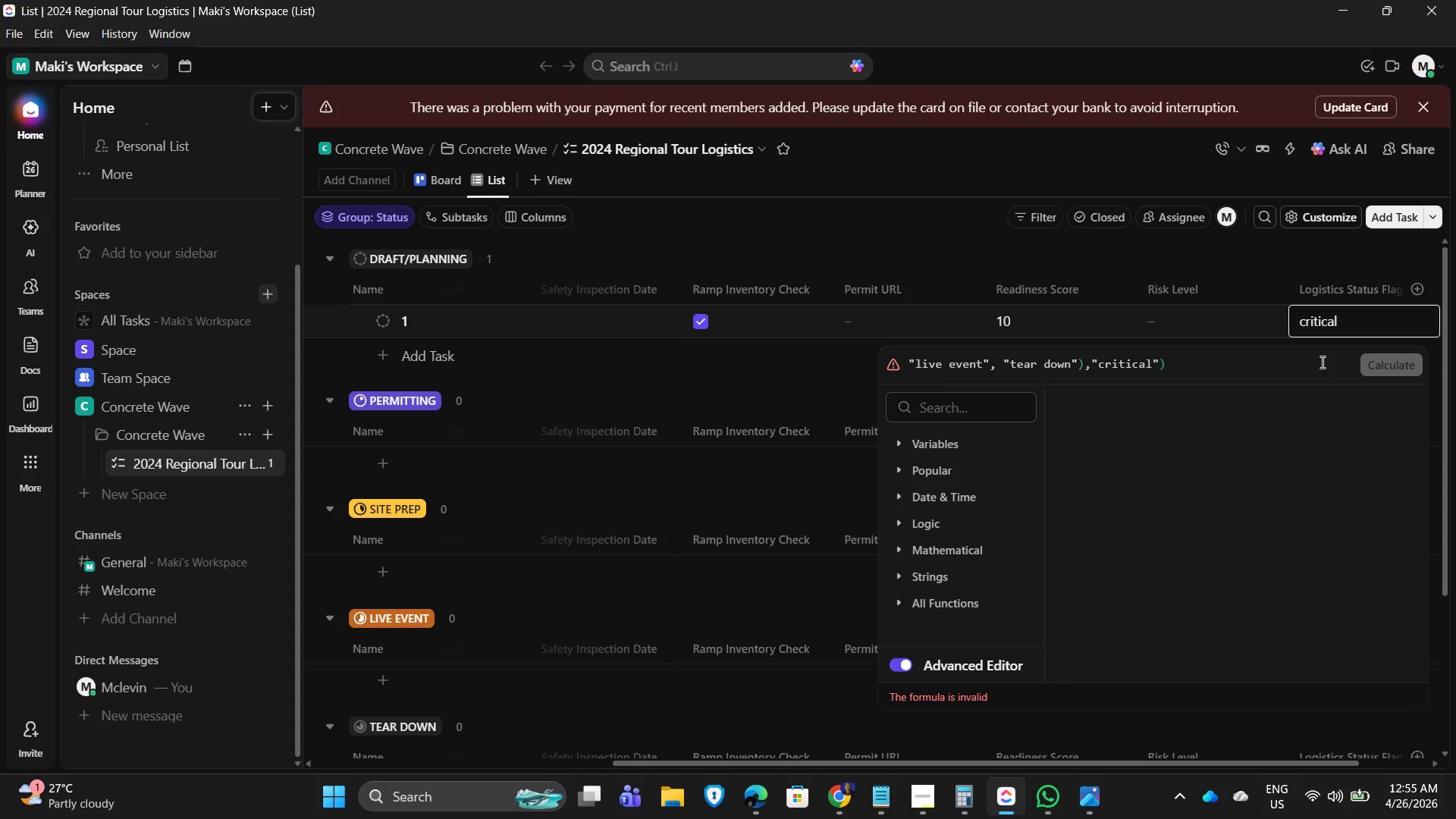 
left_click([1352, 322])
 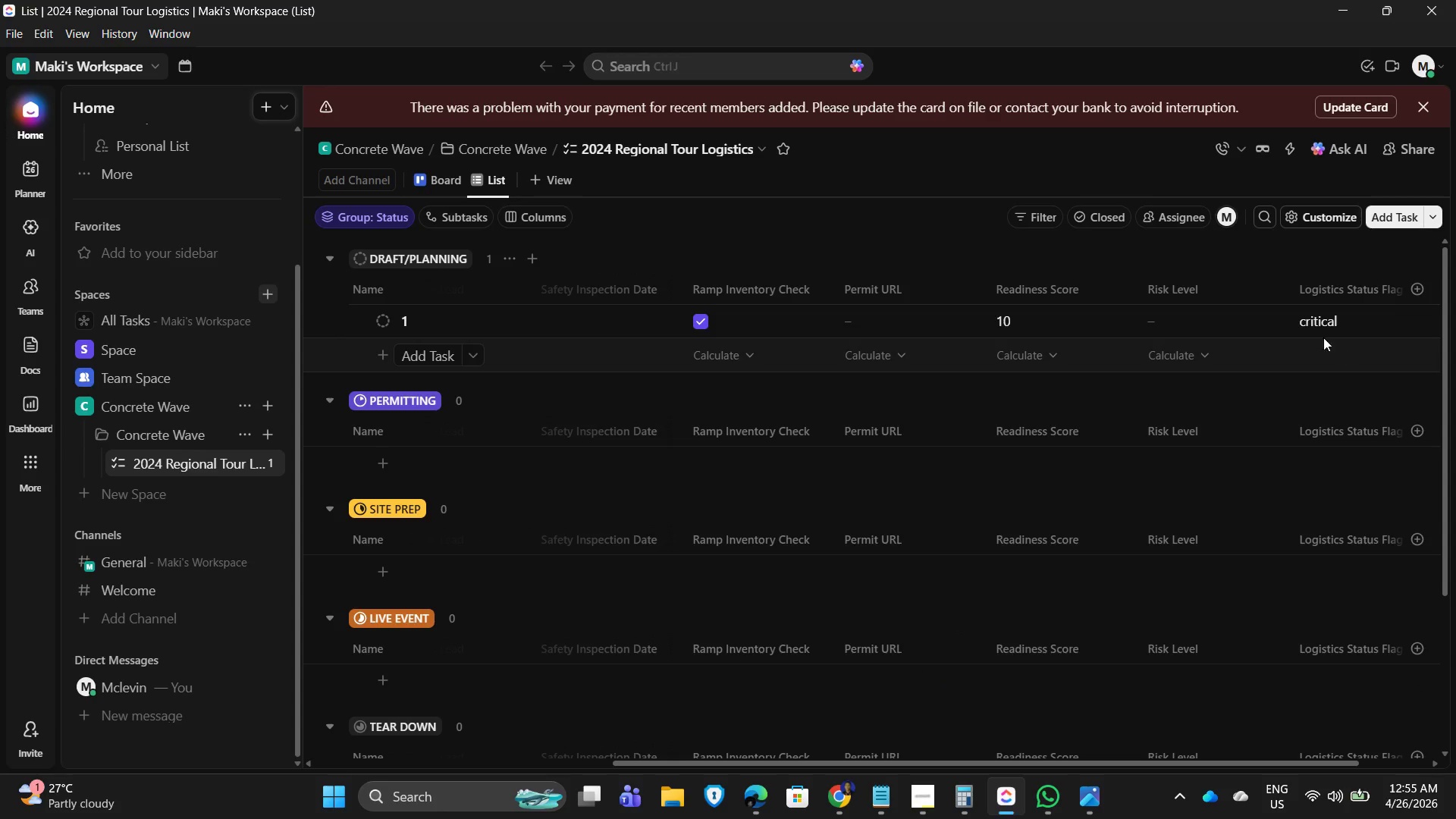 
left_click([1331, 314])
 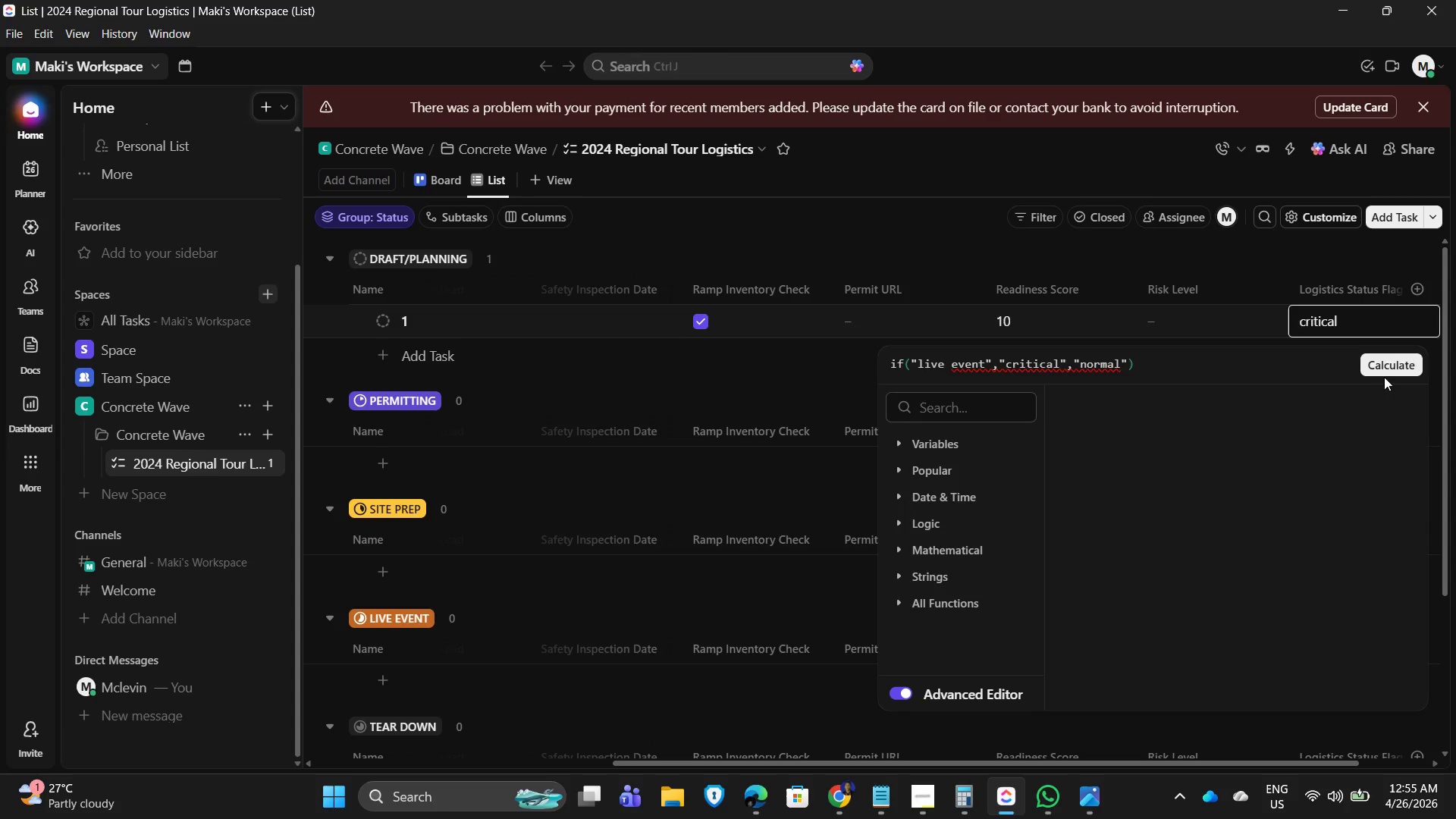 
left_click([1393, 360])
 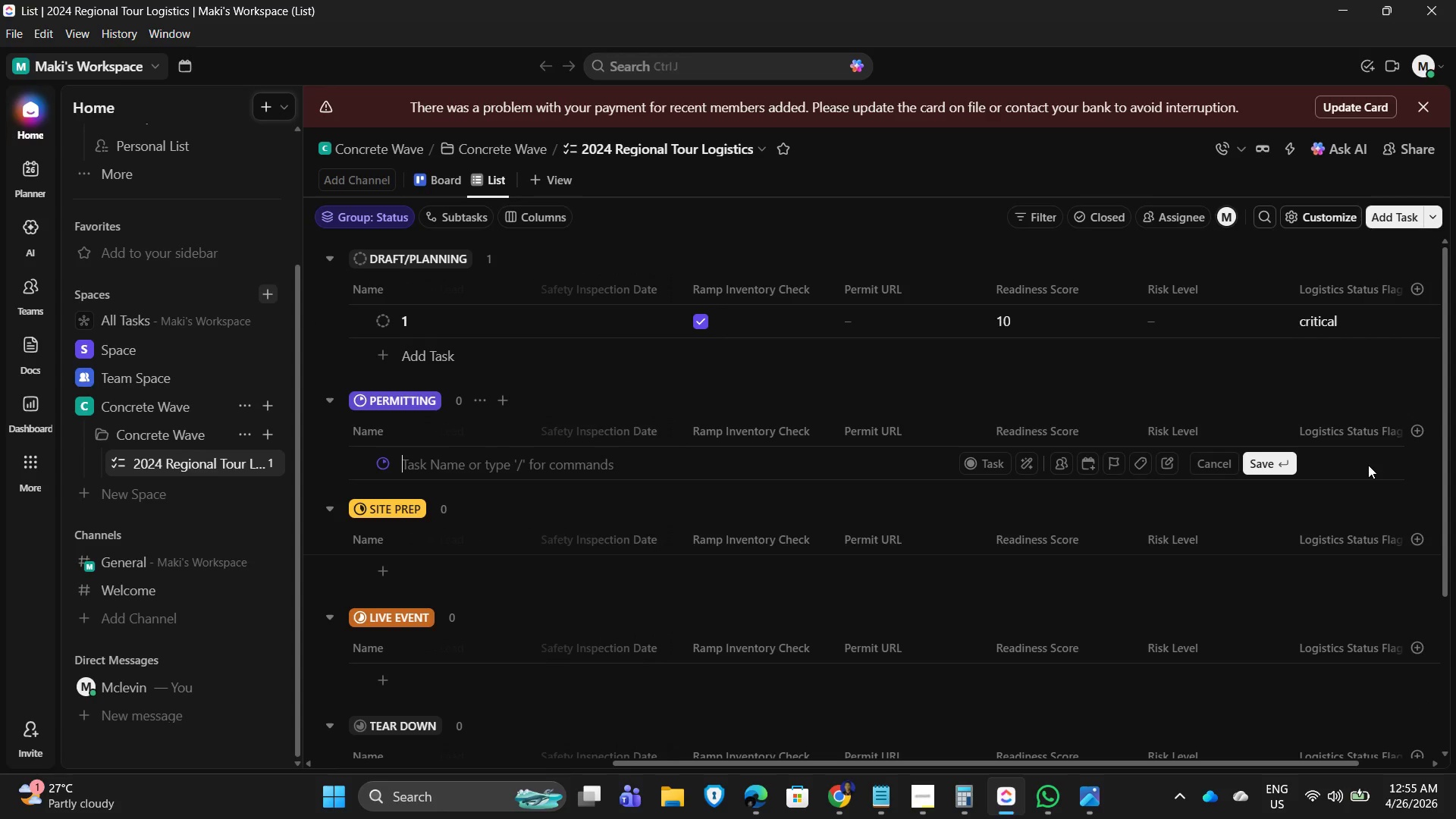 
left_click([1339, 309])
 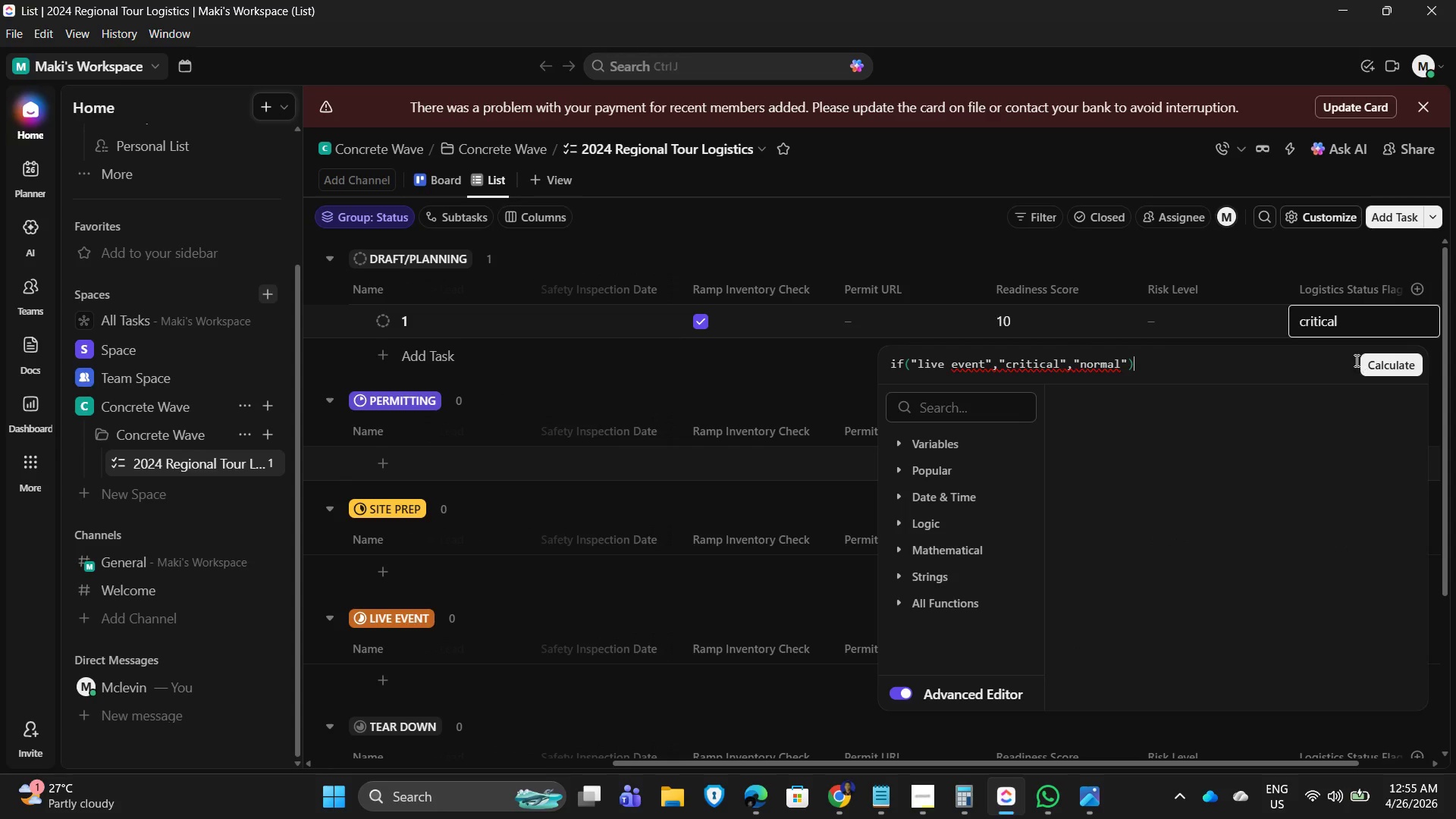 
left_click([1235, 270])
 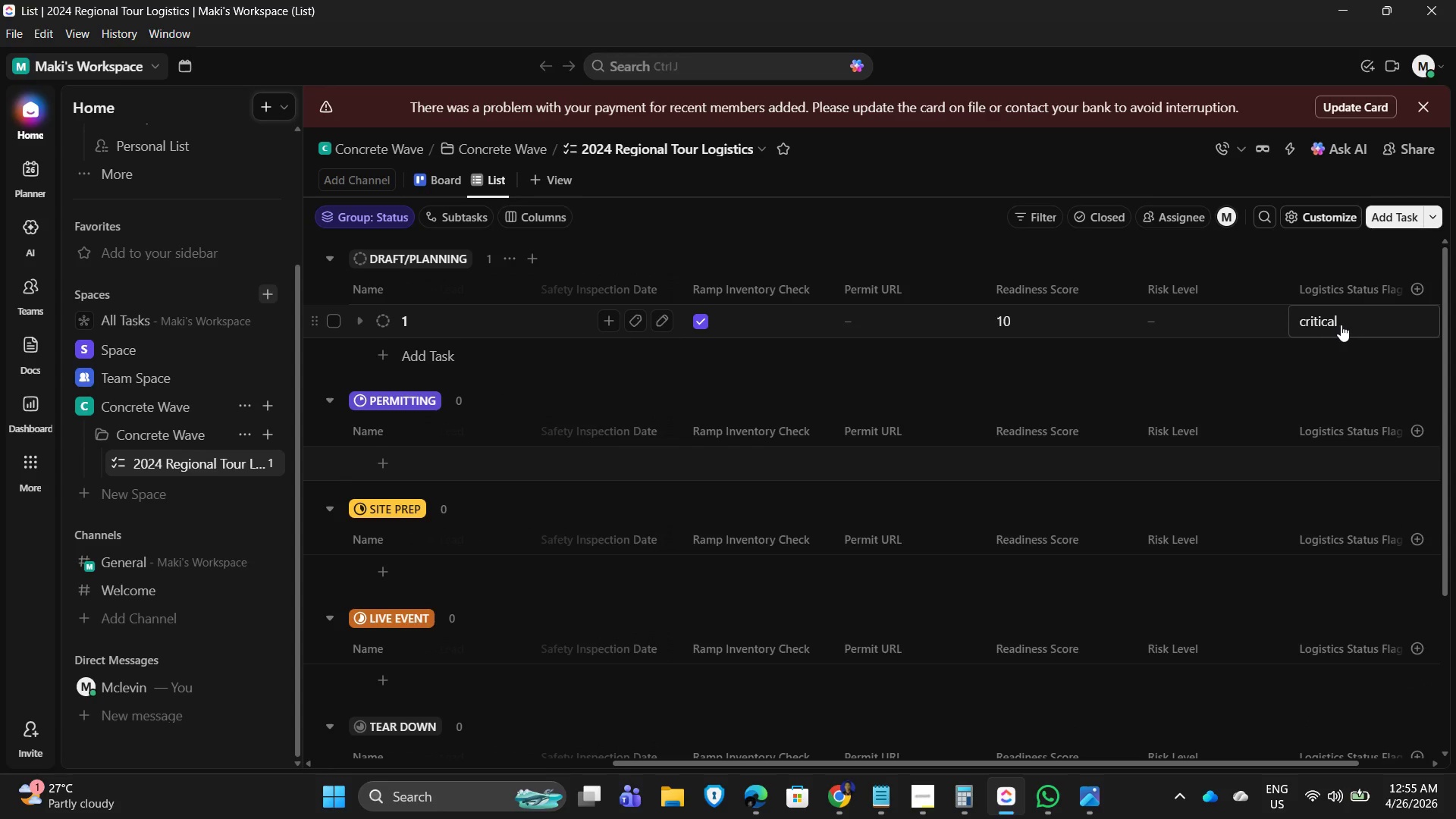 
left_click([1342, 318])
 